 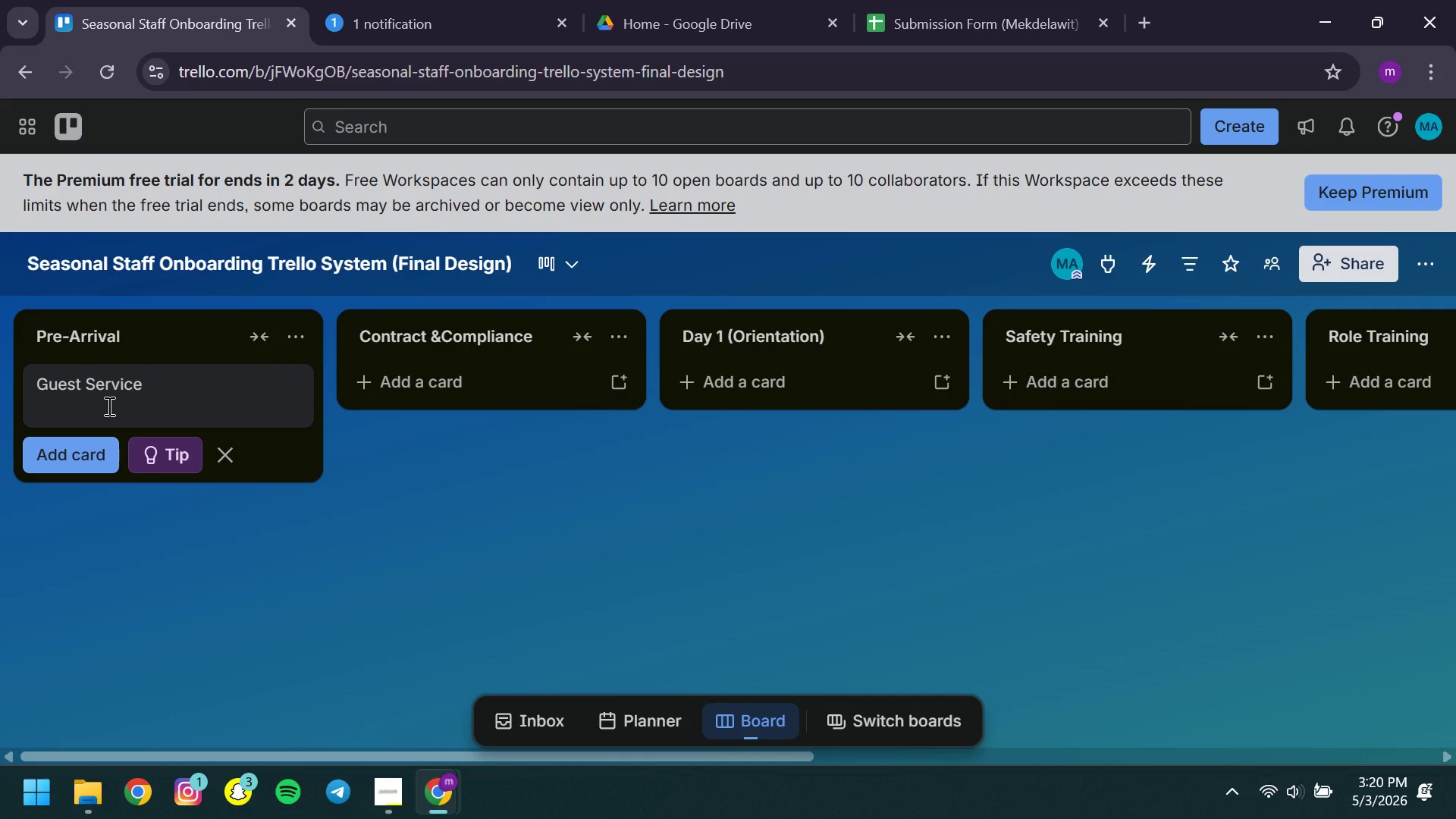 
left_click([56, 463])
 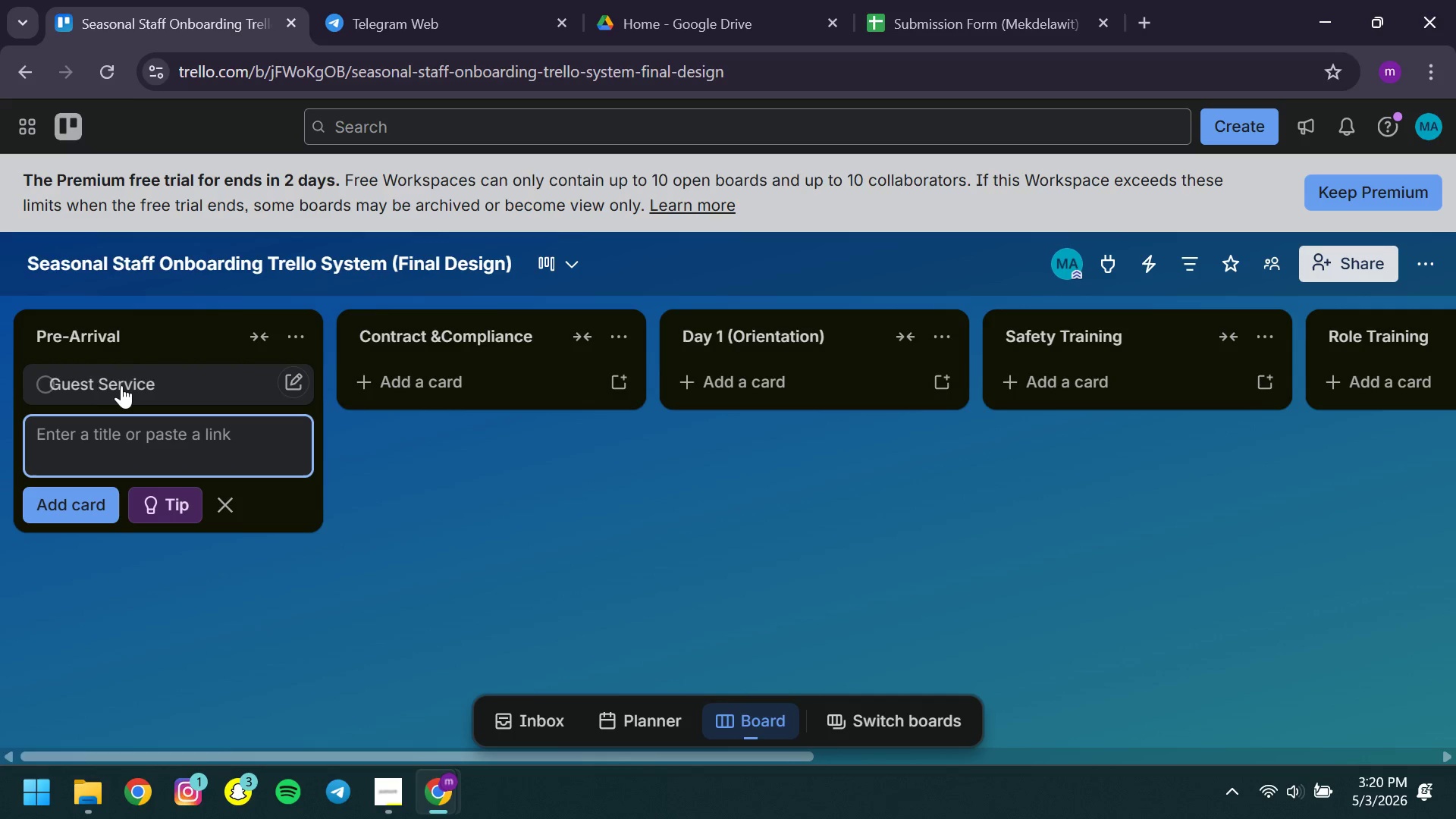 
left_click([121, 385])
 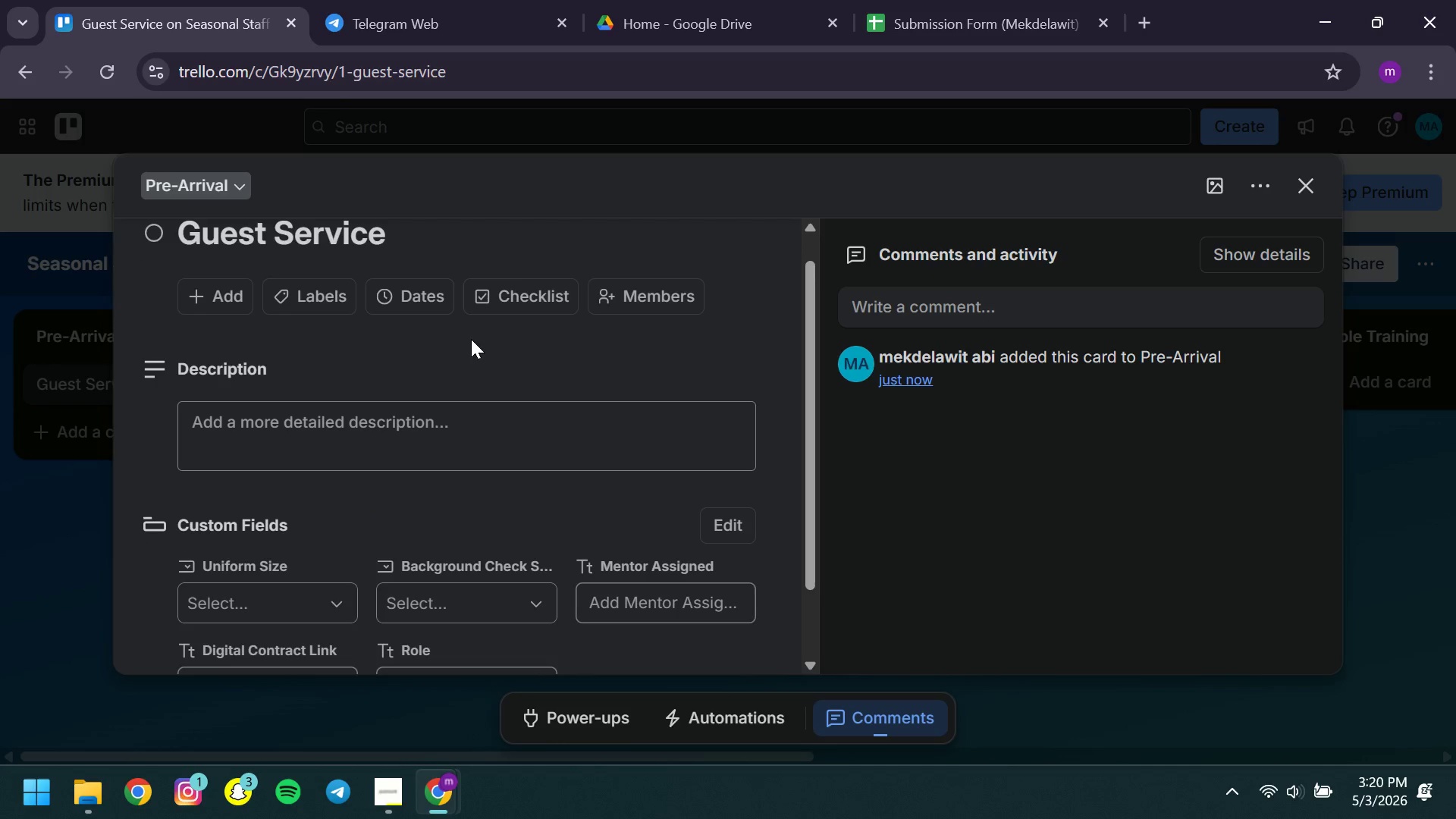 
left_click([530, 301])
 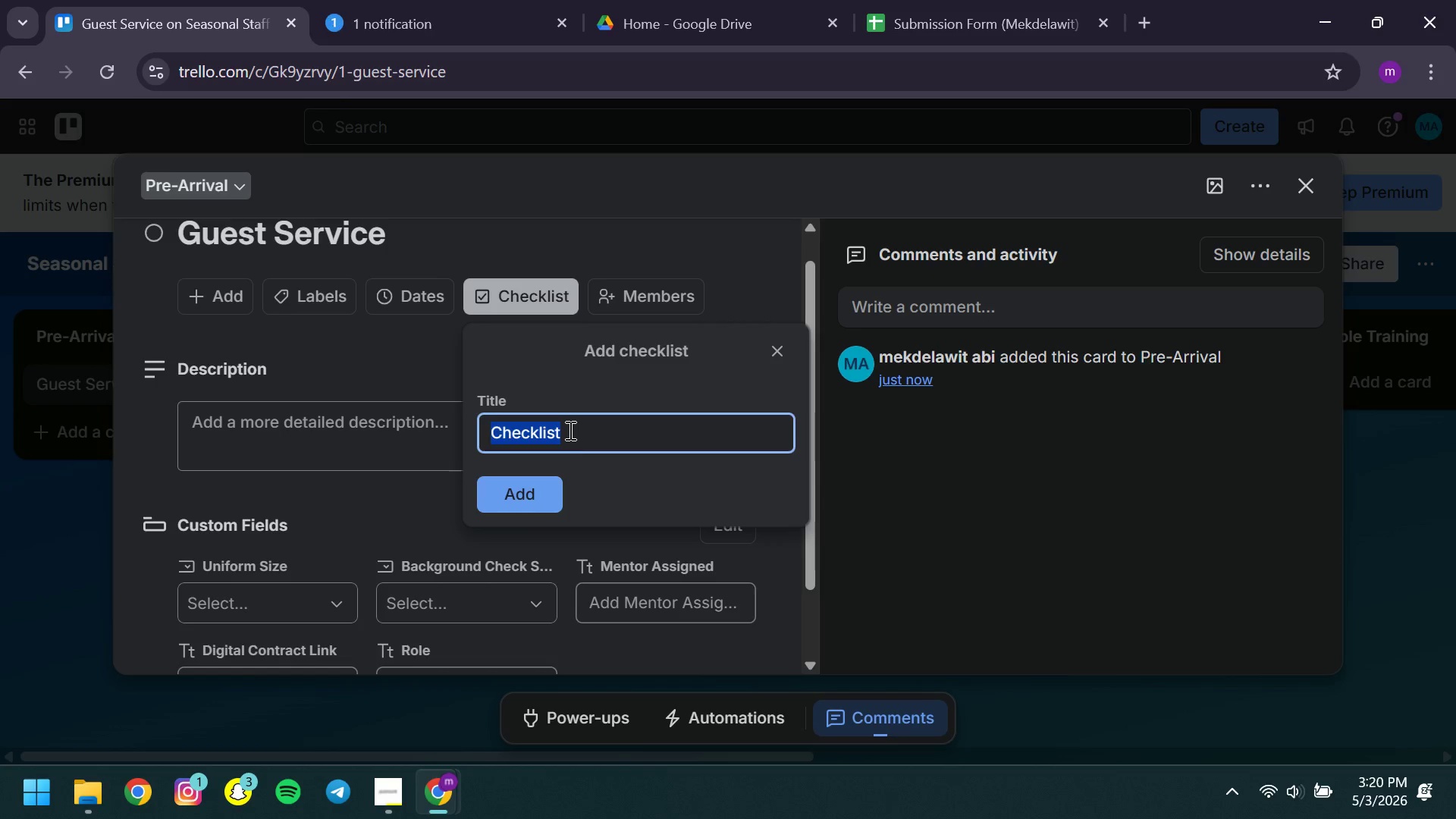 
type(Guest Service Checklist )
 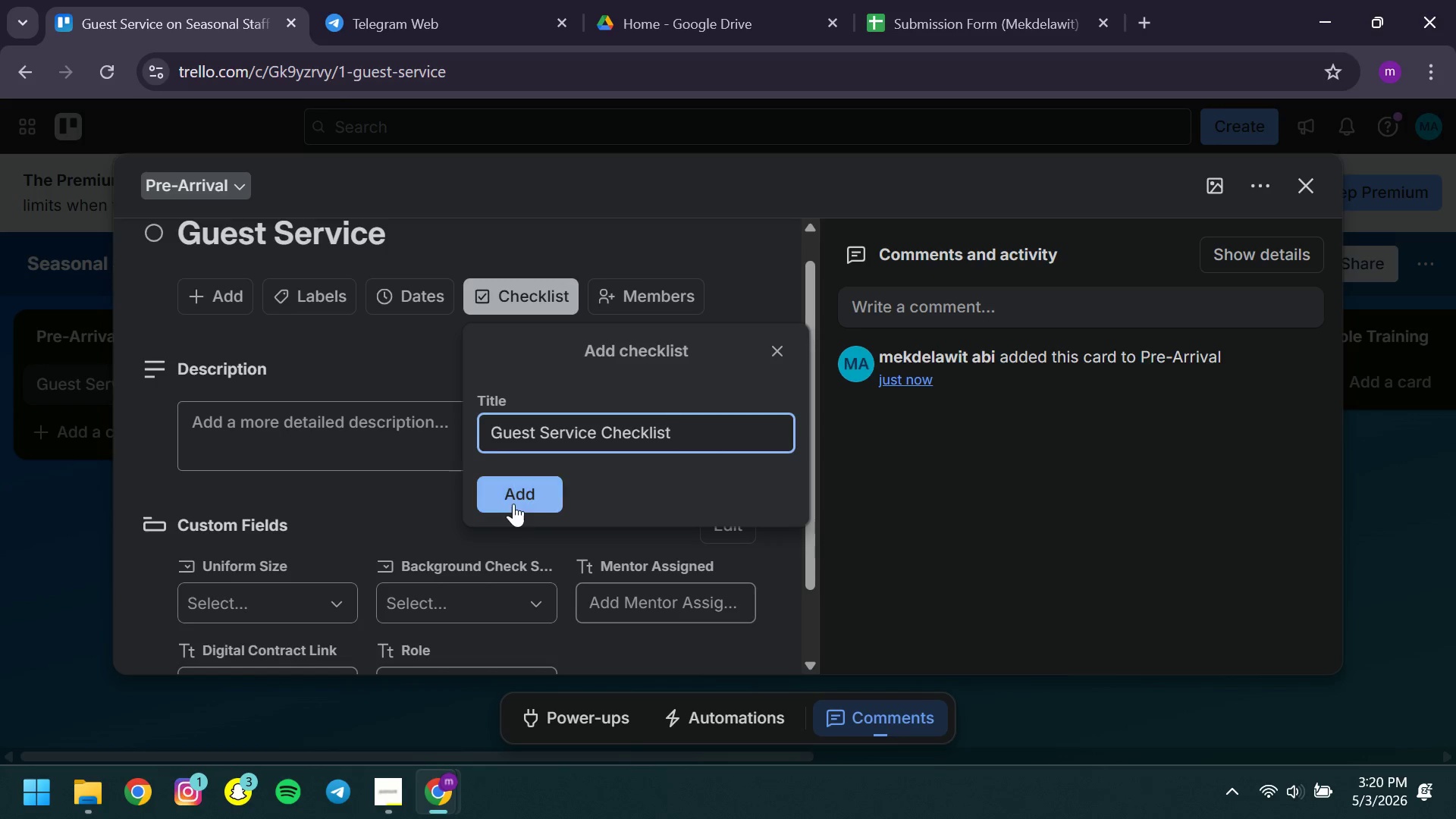 
left_click([513, 503])
 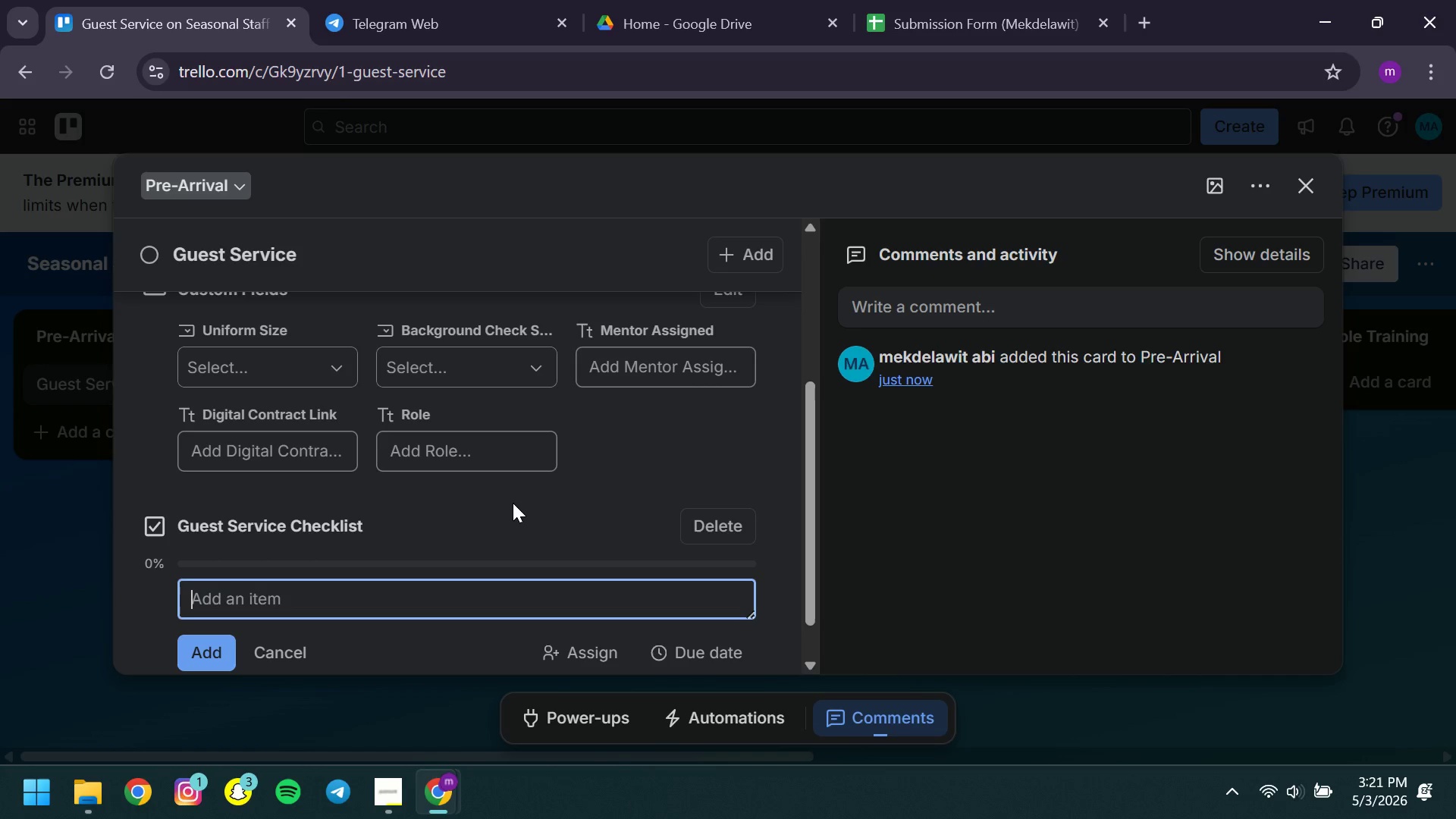 
wait(38.0)
 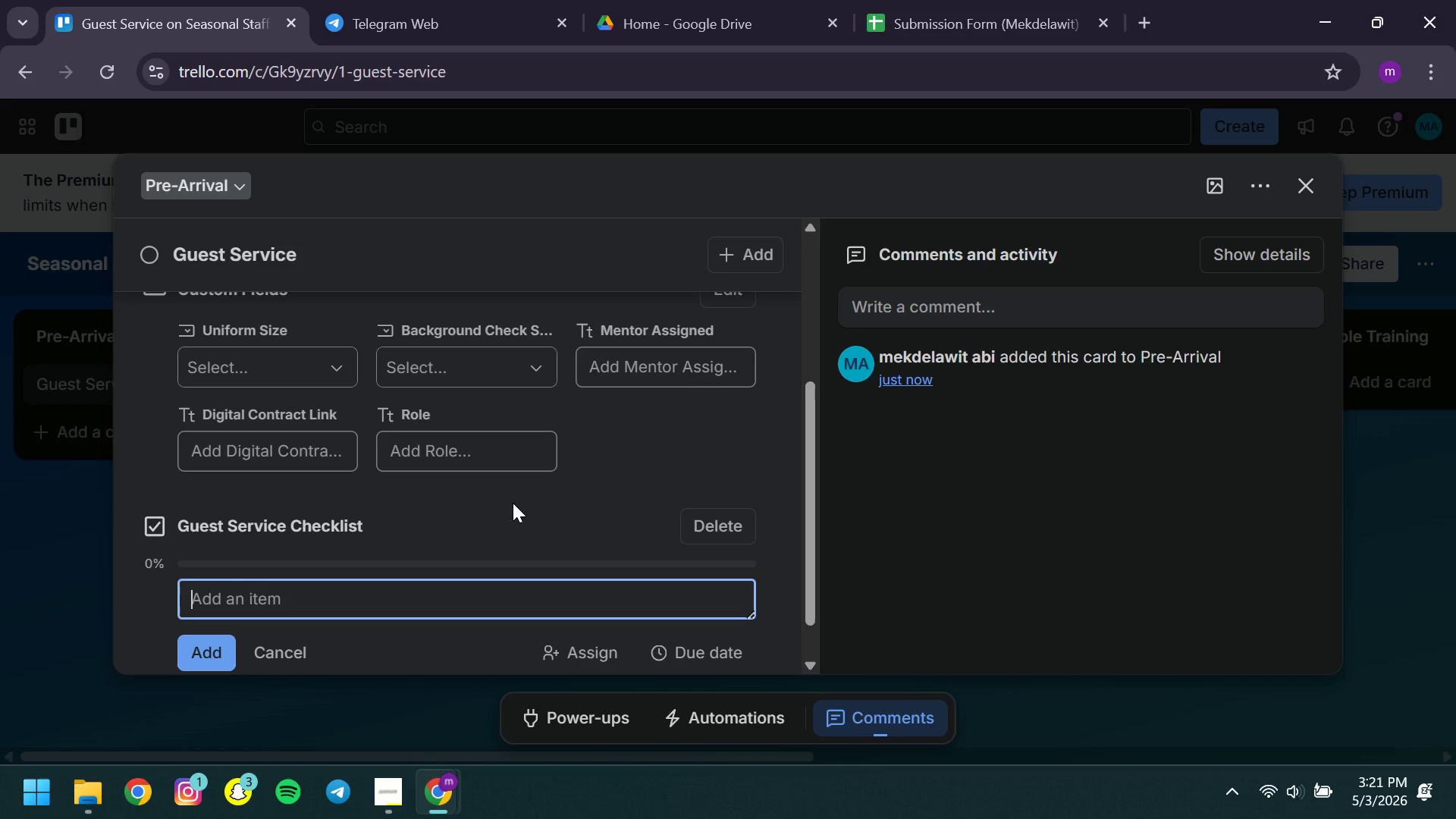 
left_click([255, 604])
 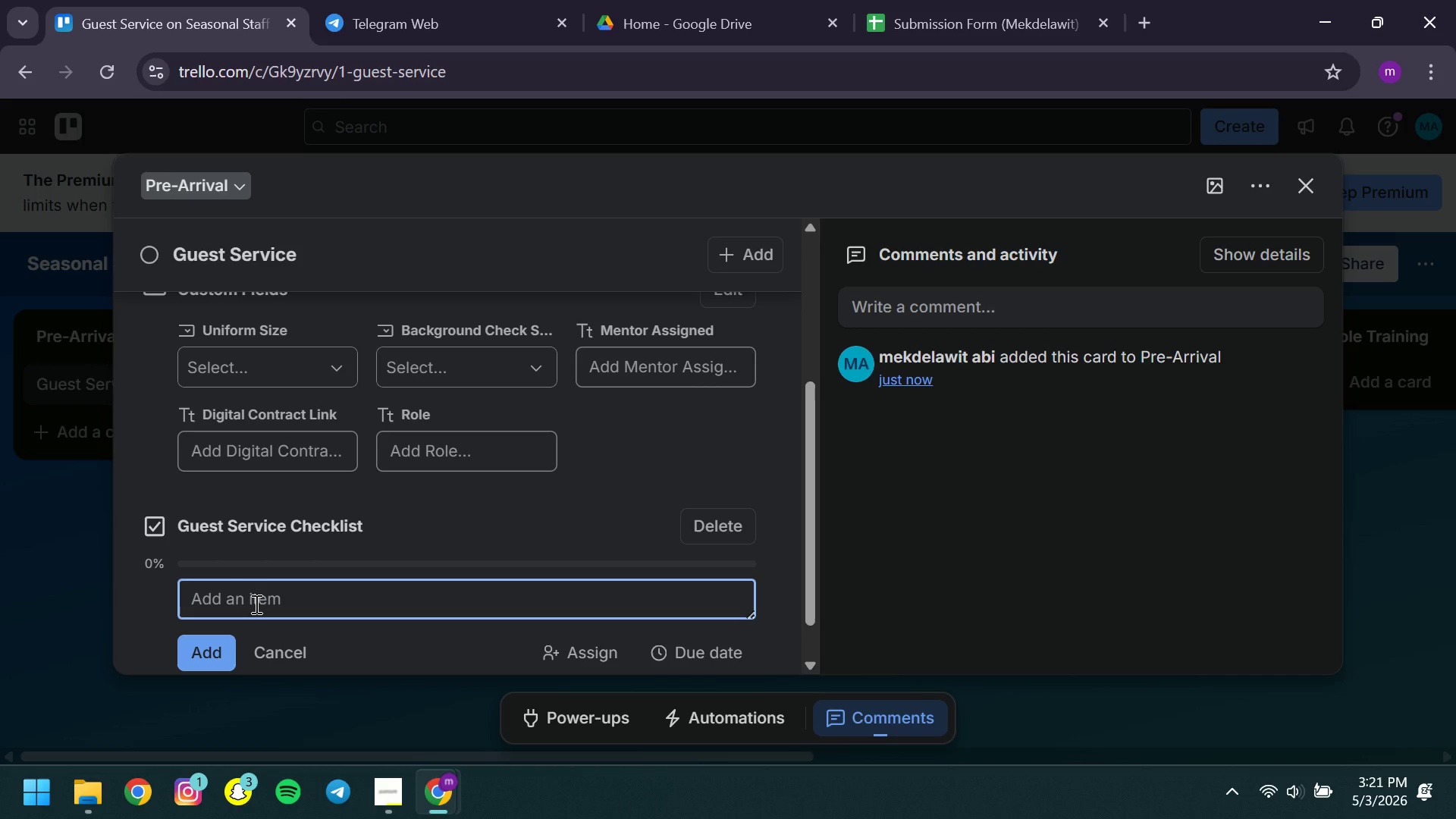 
type(Front )
 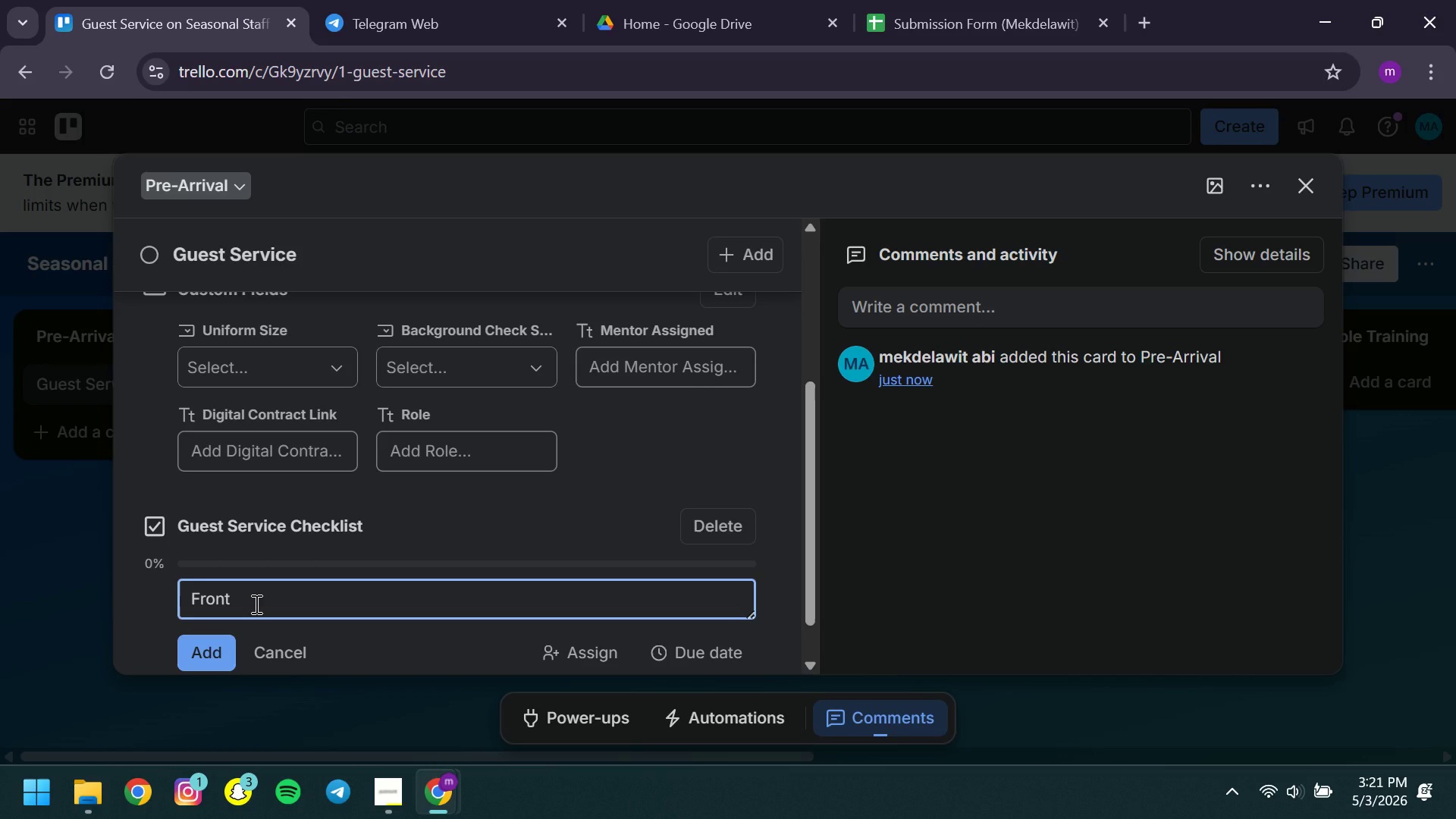 
wait(5.12)
 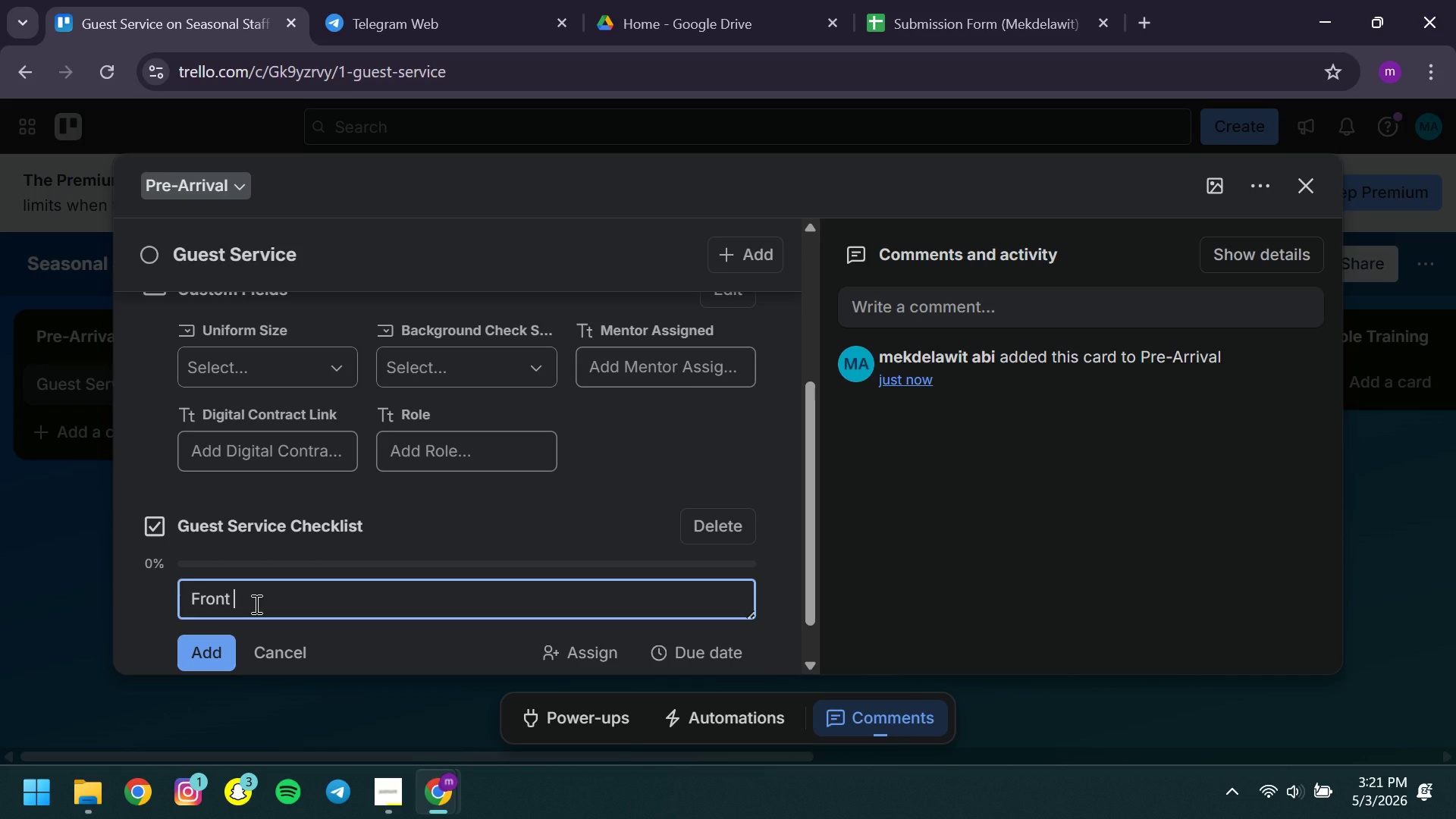 
type(desk check-in procedure )
 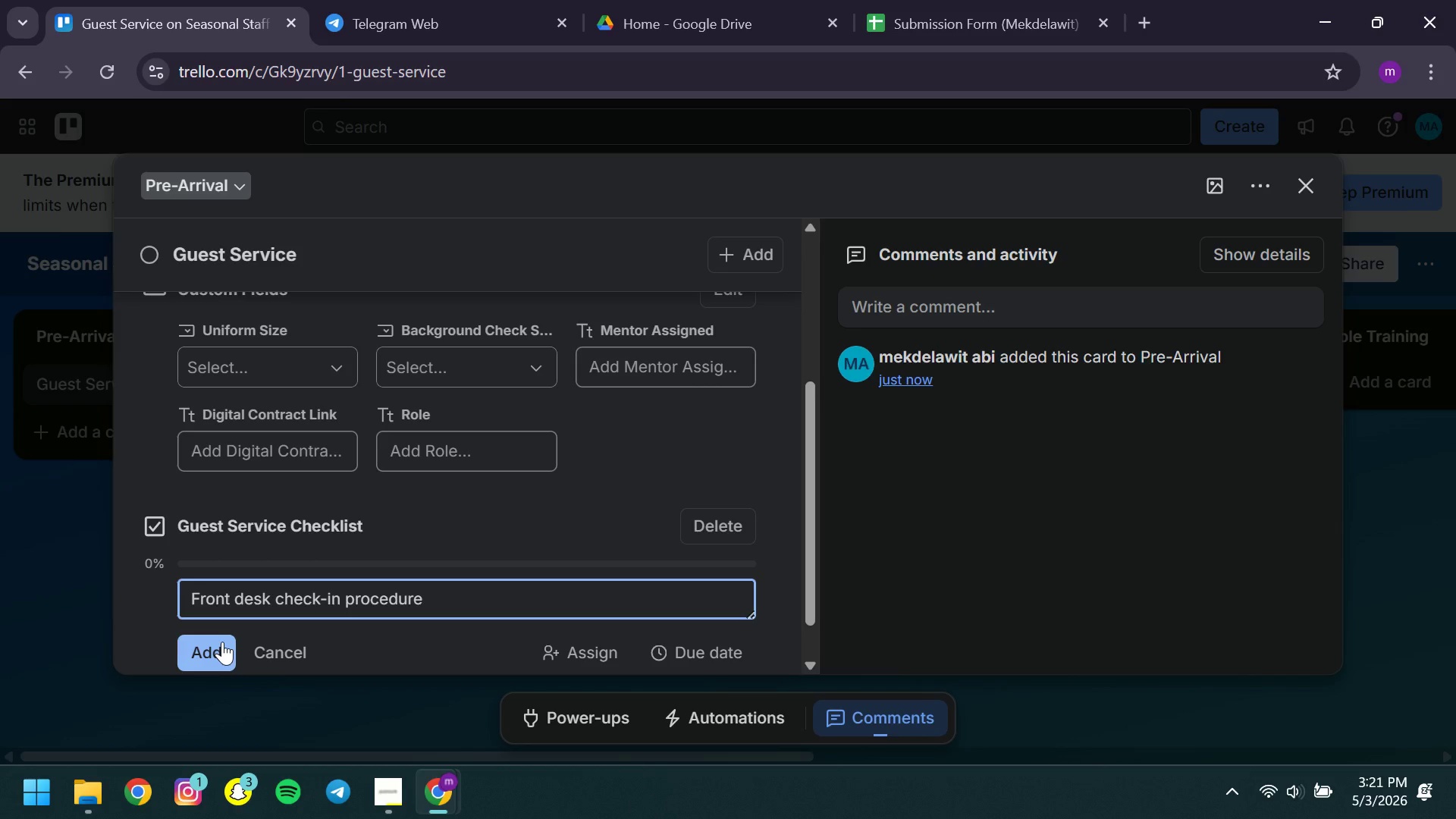 
left_click([222, 642])
 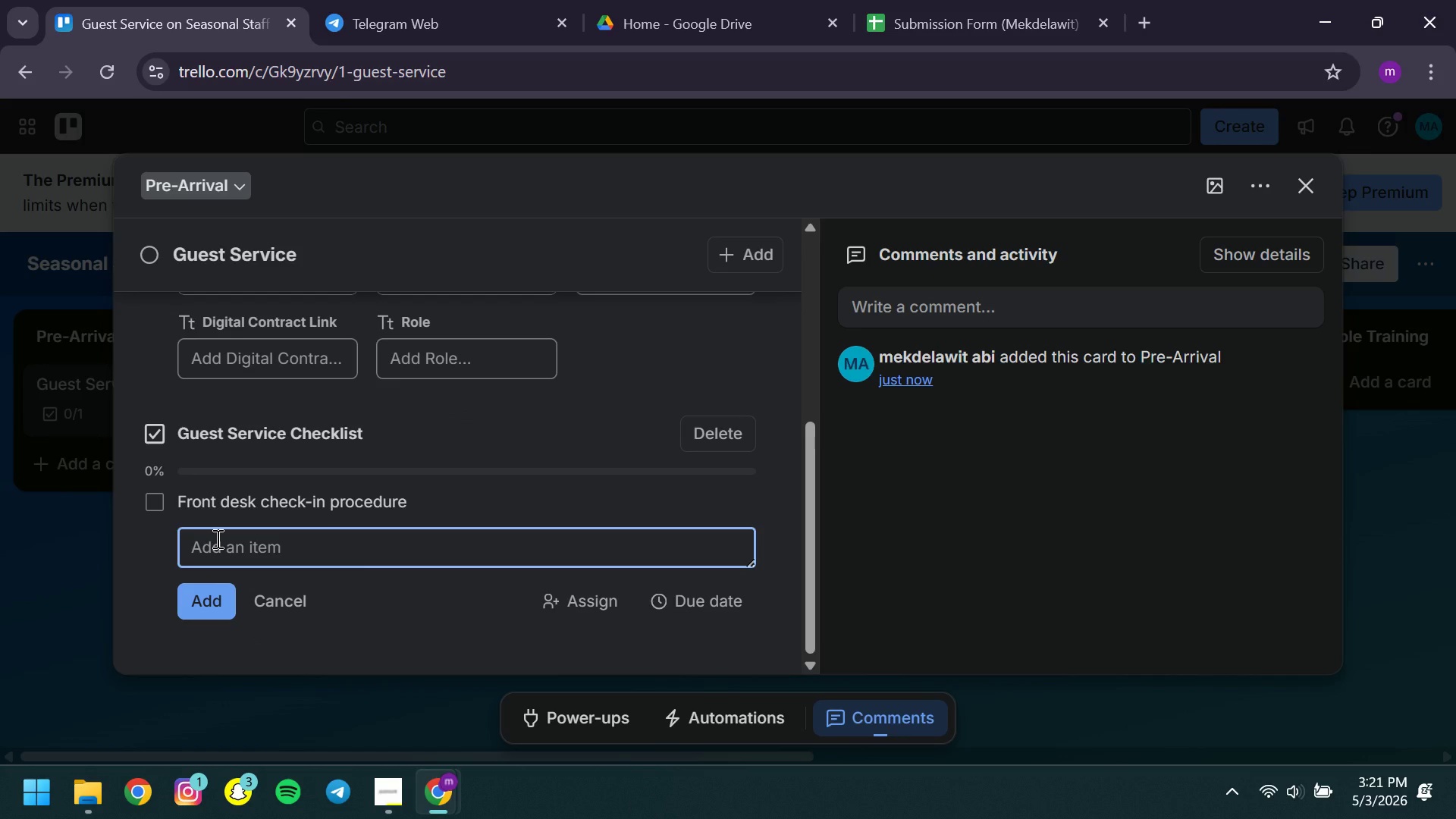 
type(Guest greeting standards )
 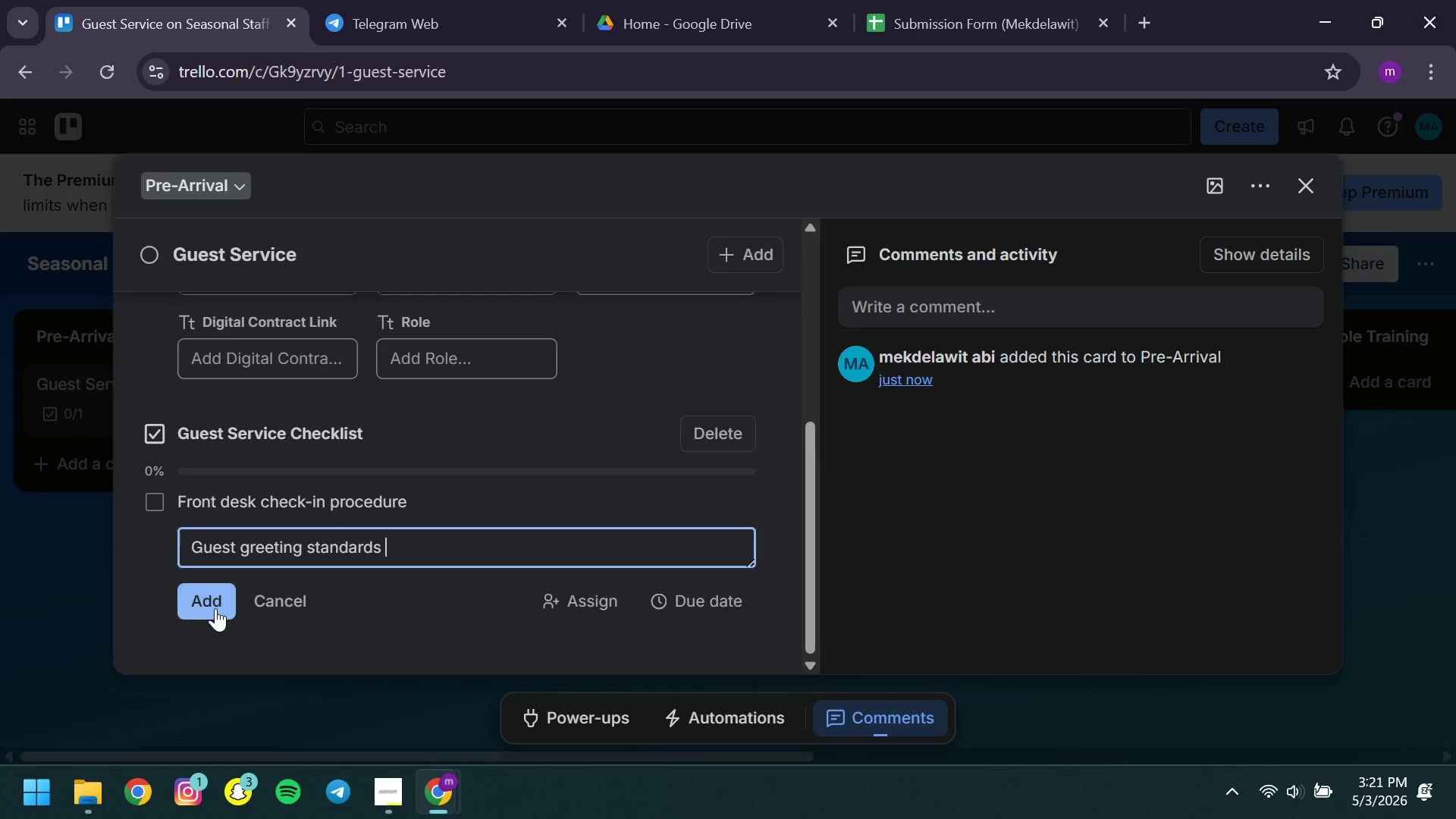 
left_click([215, 608])
 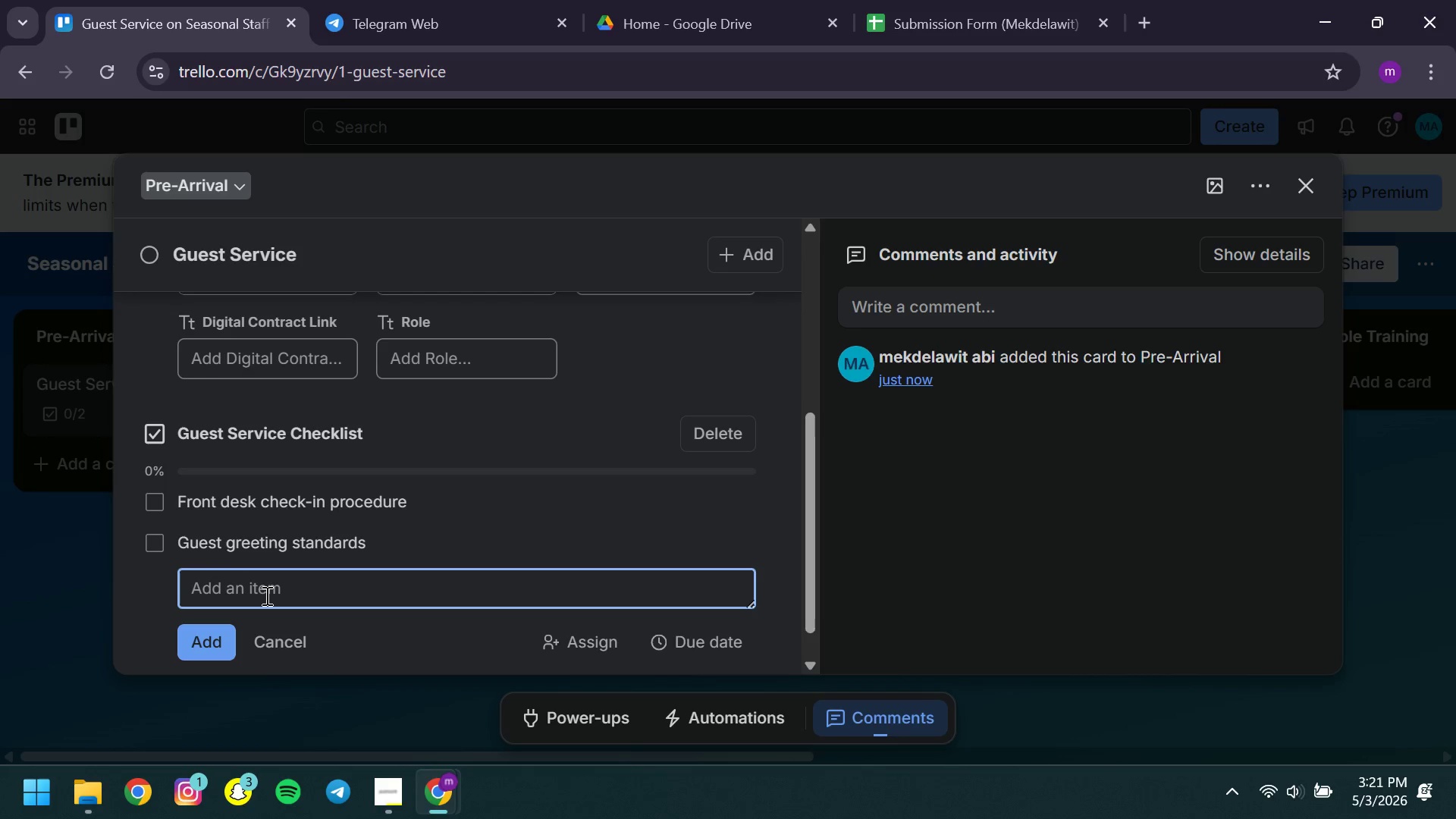 
type(Reservation system training )
 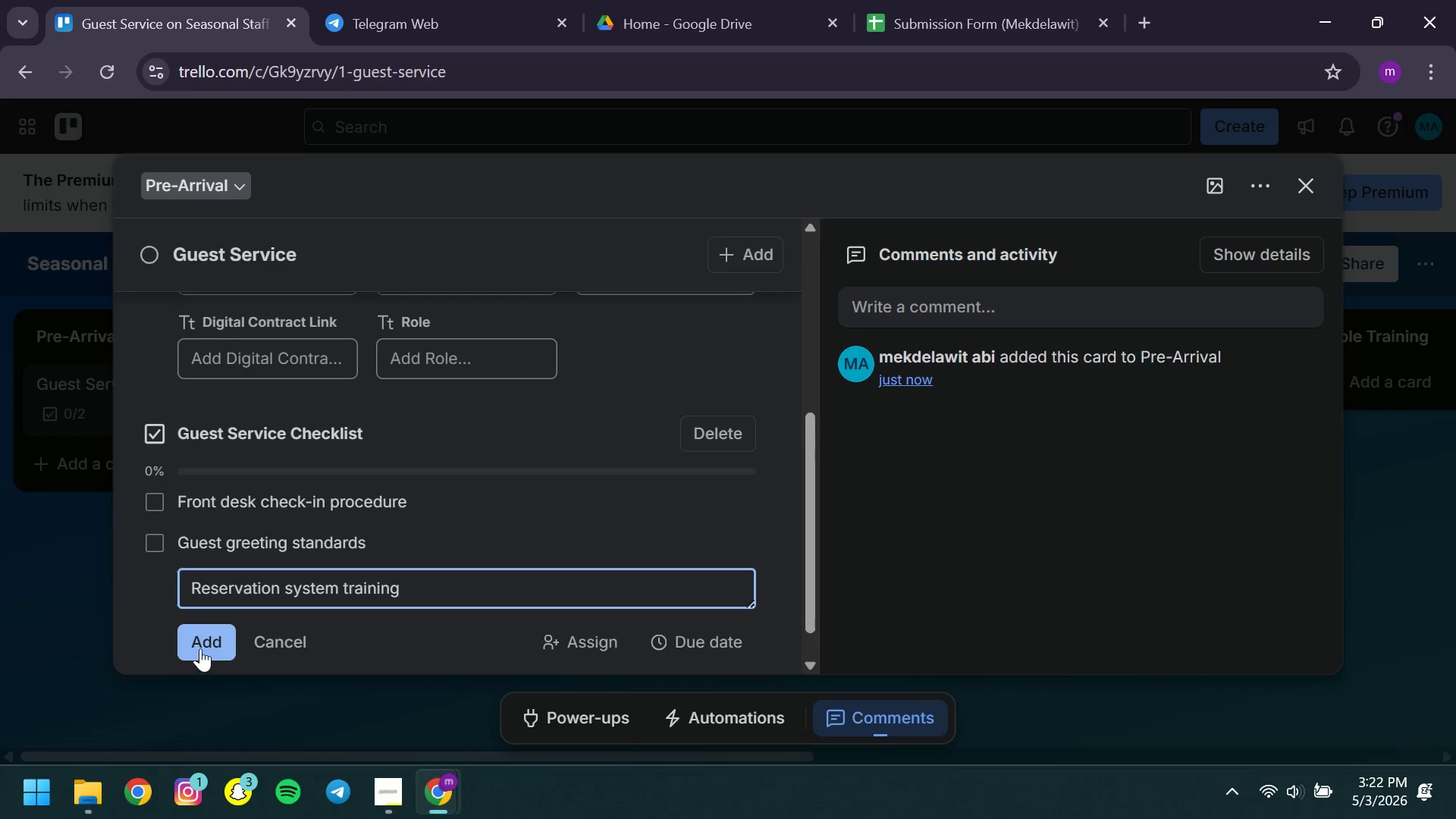 
left_click([200, 648])
 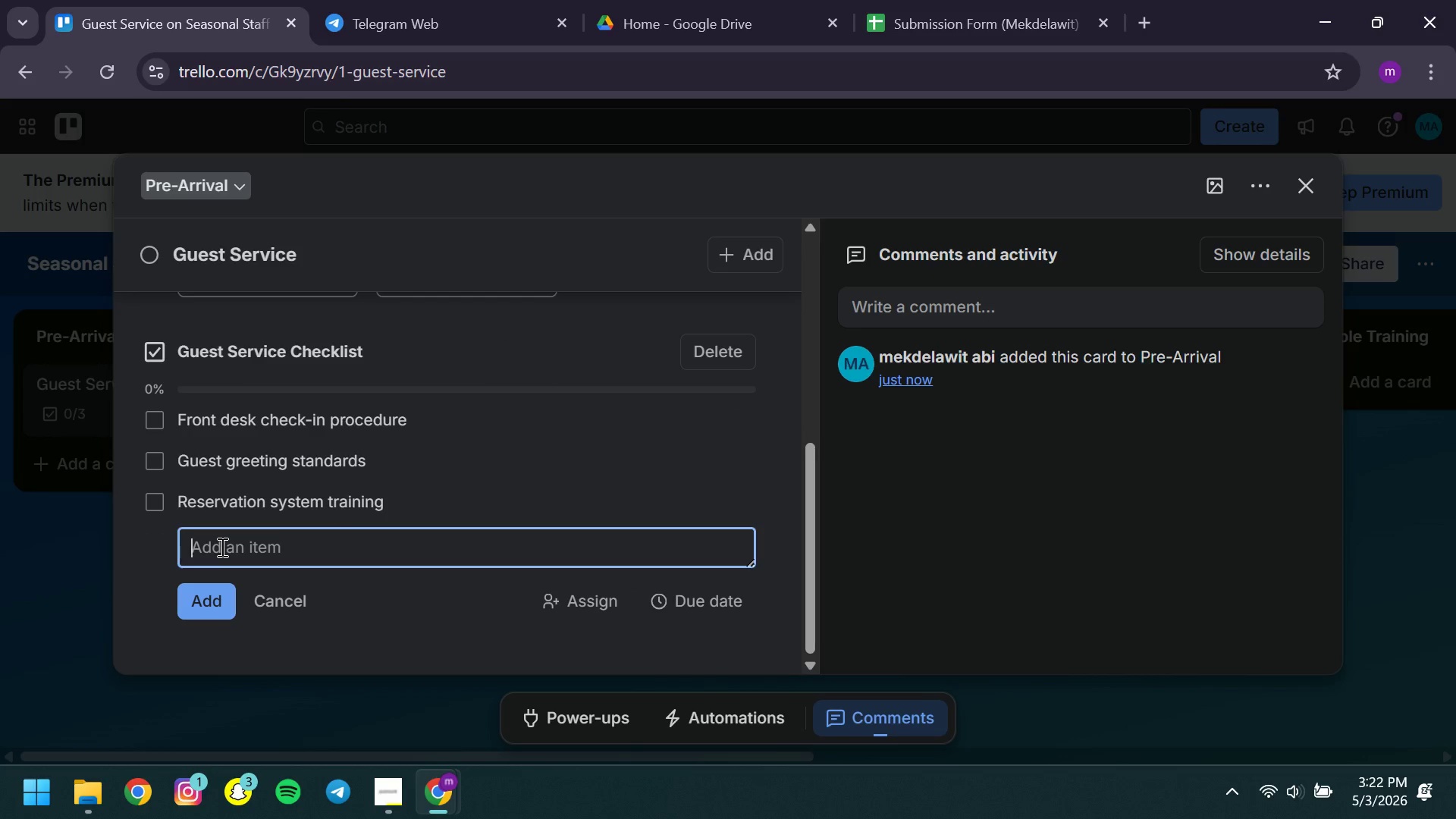 
type(Complaint handling protocol )
 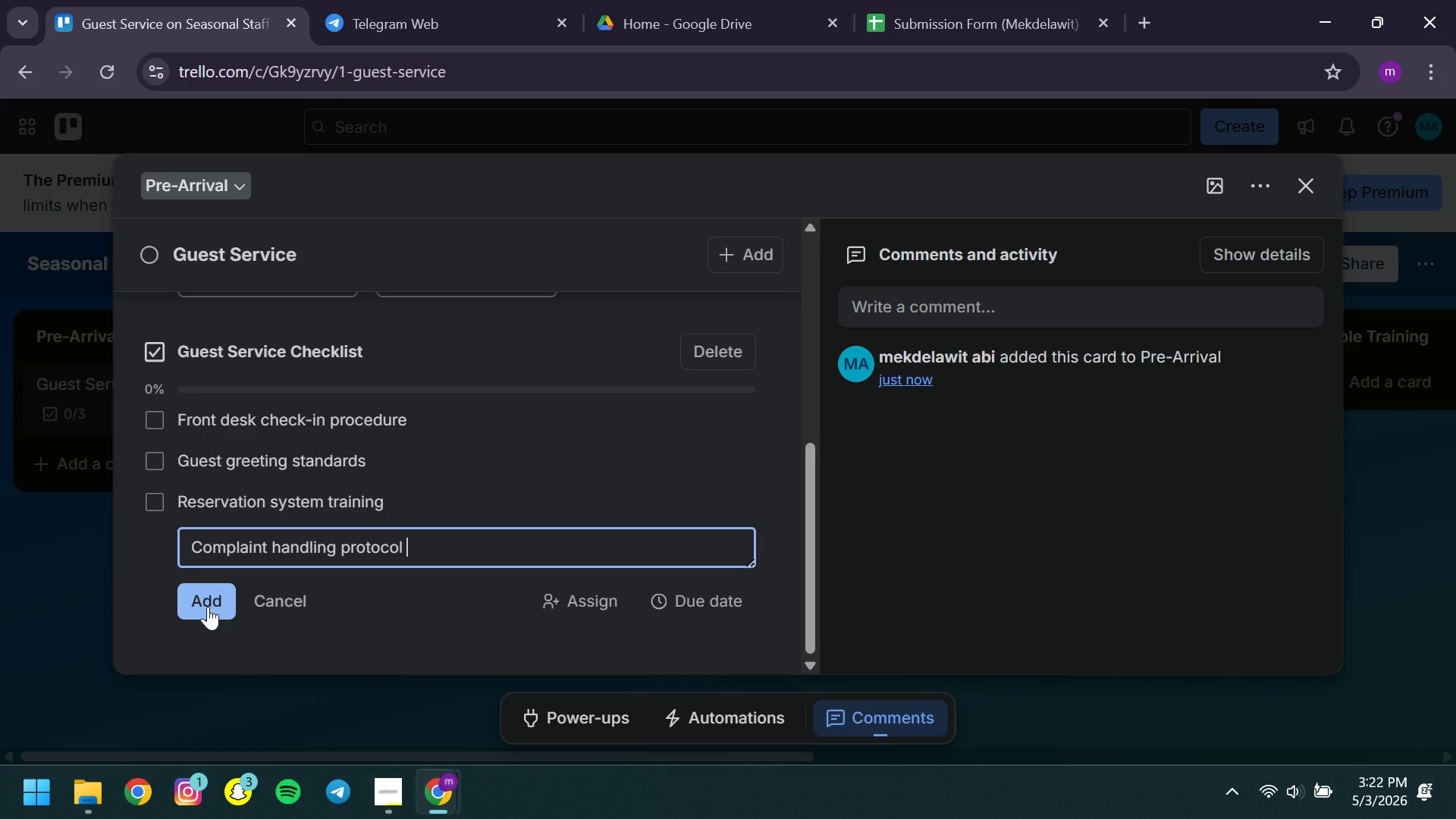 
left_click([208, 607])
 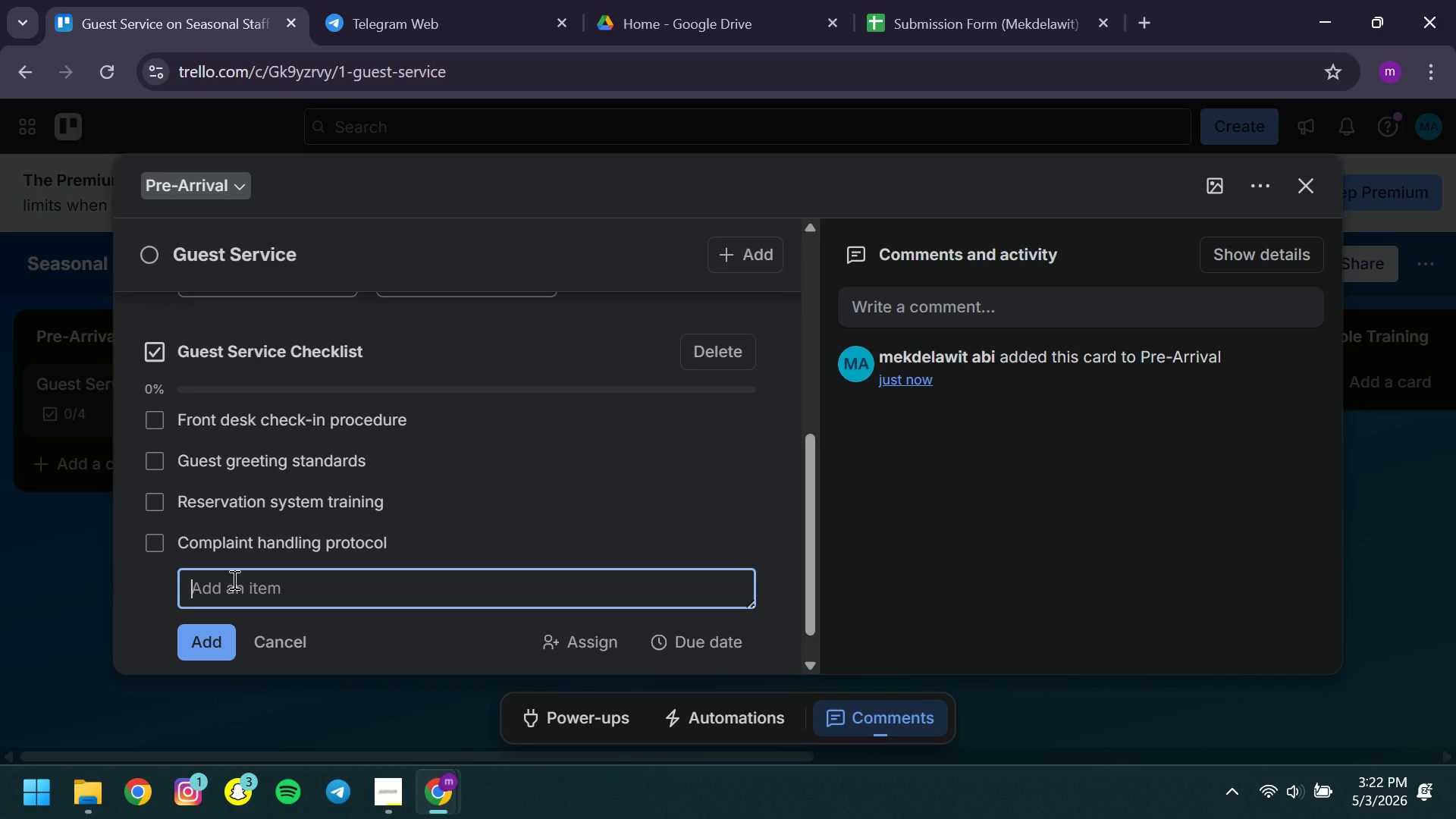 
type(VIP guest handling )
 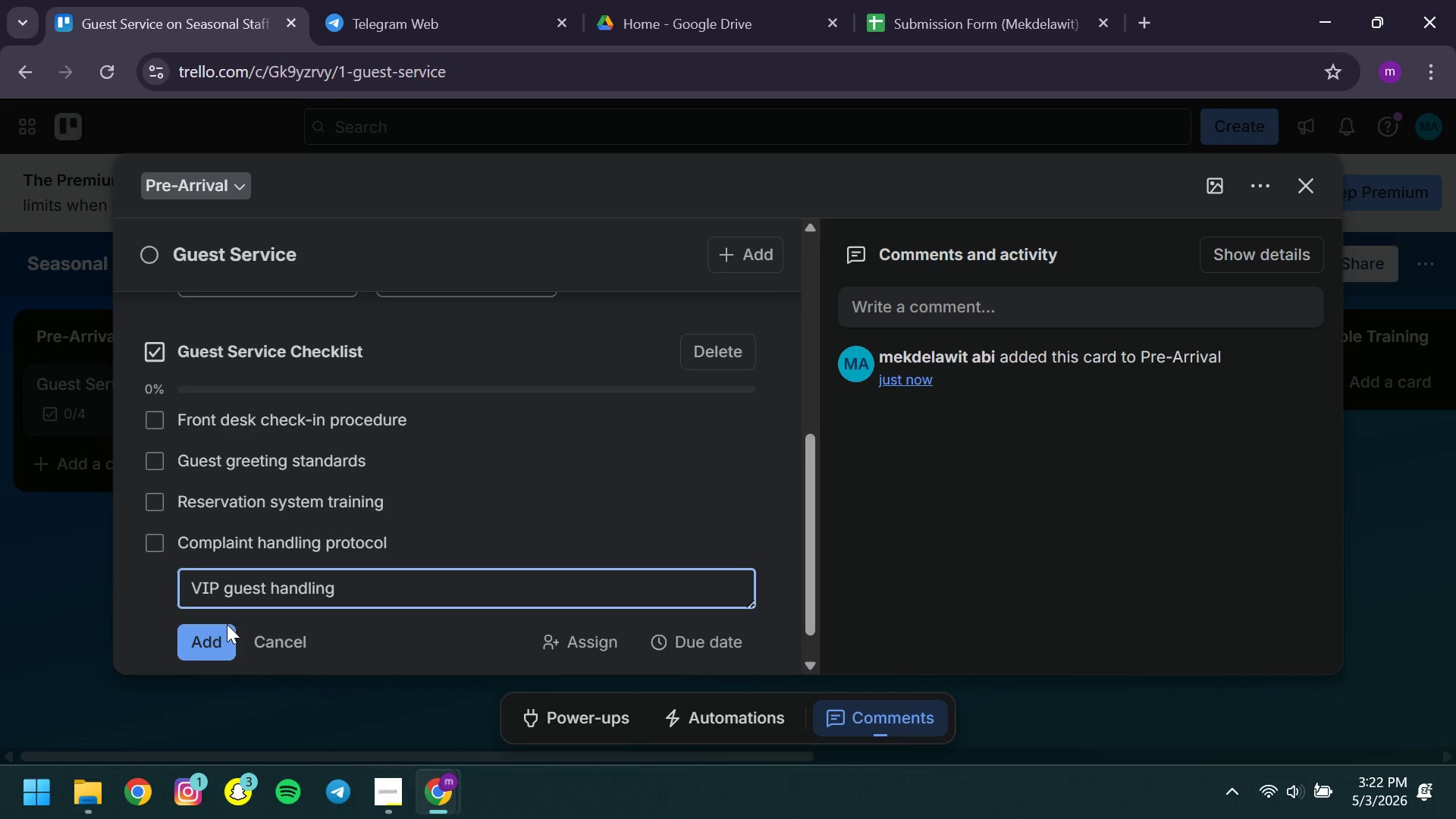 
left_click([222, 627])
 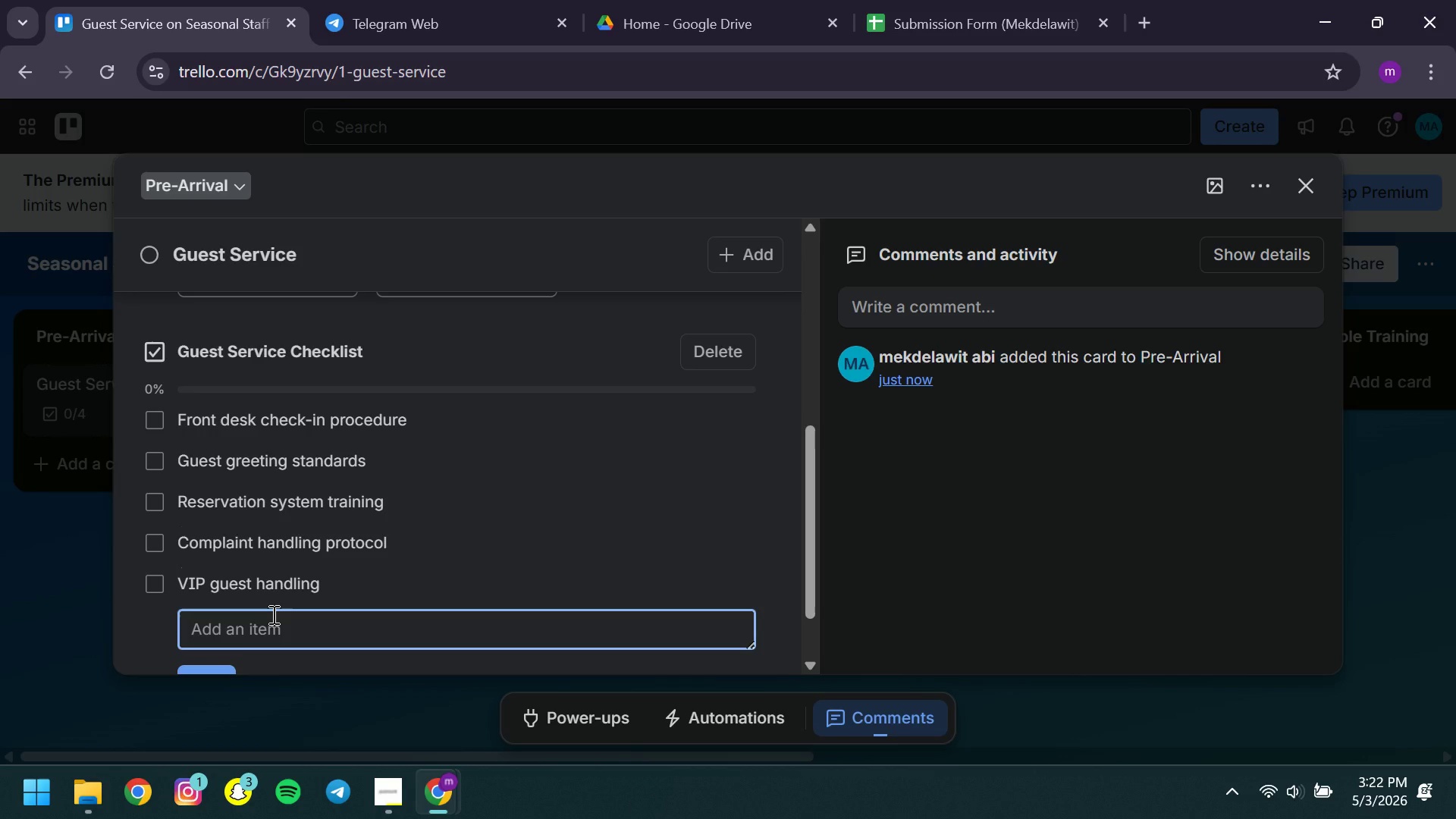 
type(Cash )
key(Backspace)
type(/payment handling )
 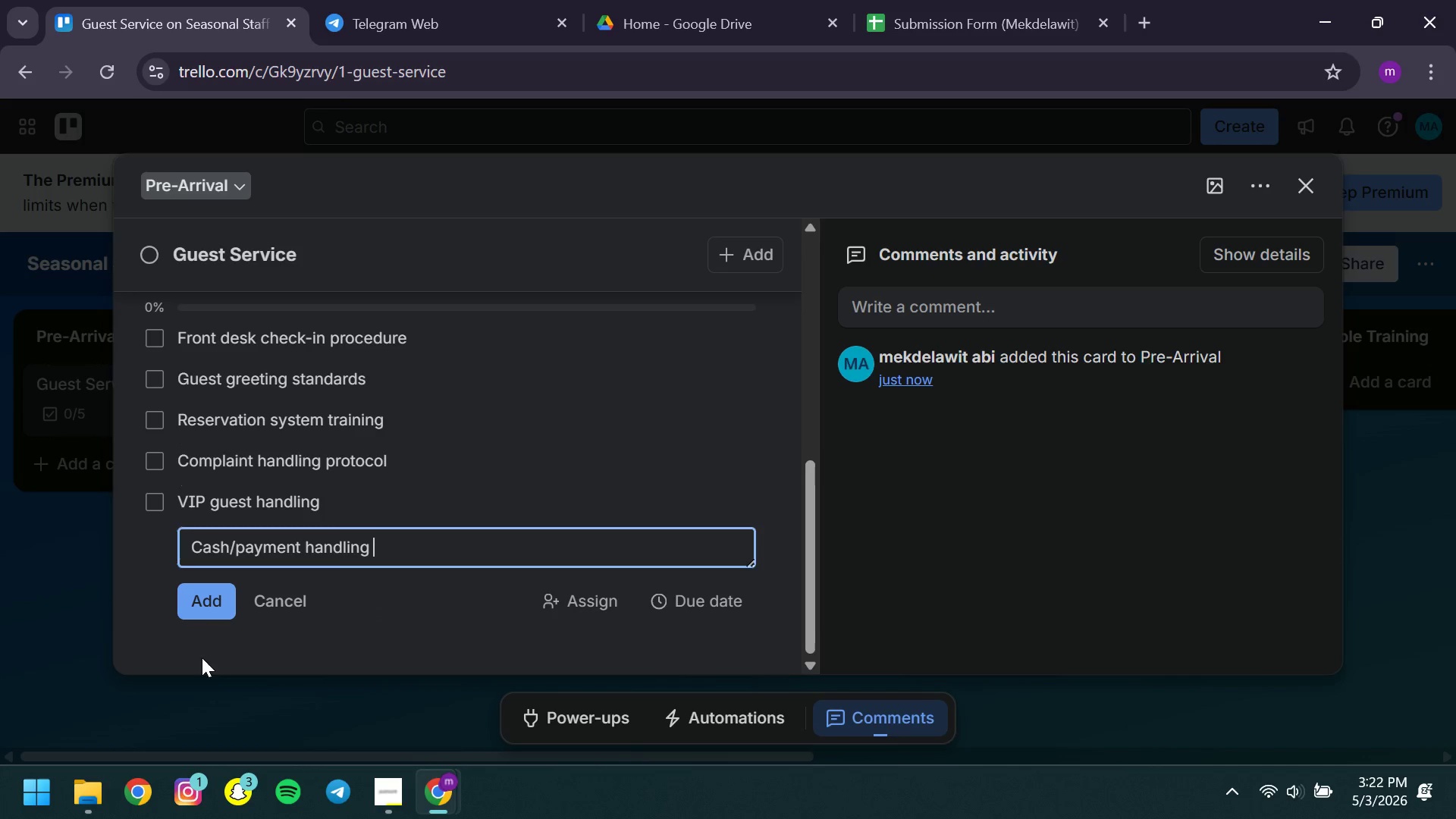 
left_click([199, 603])
 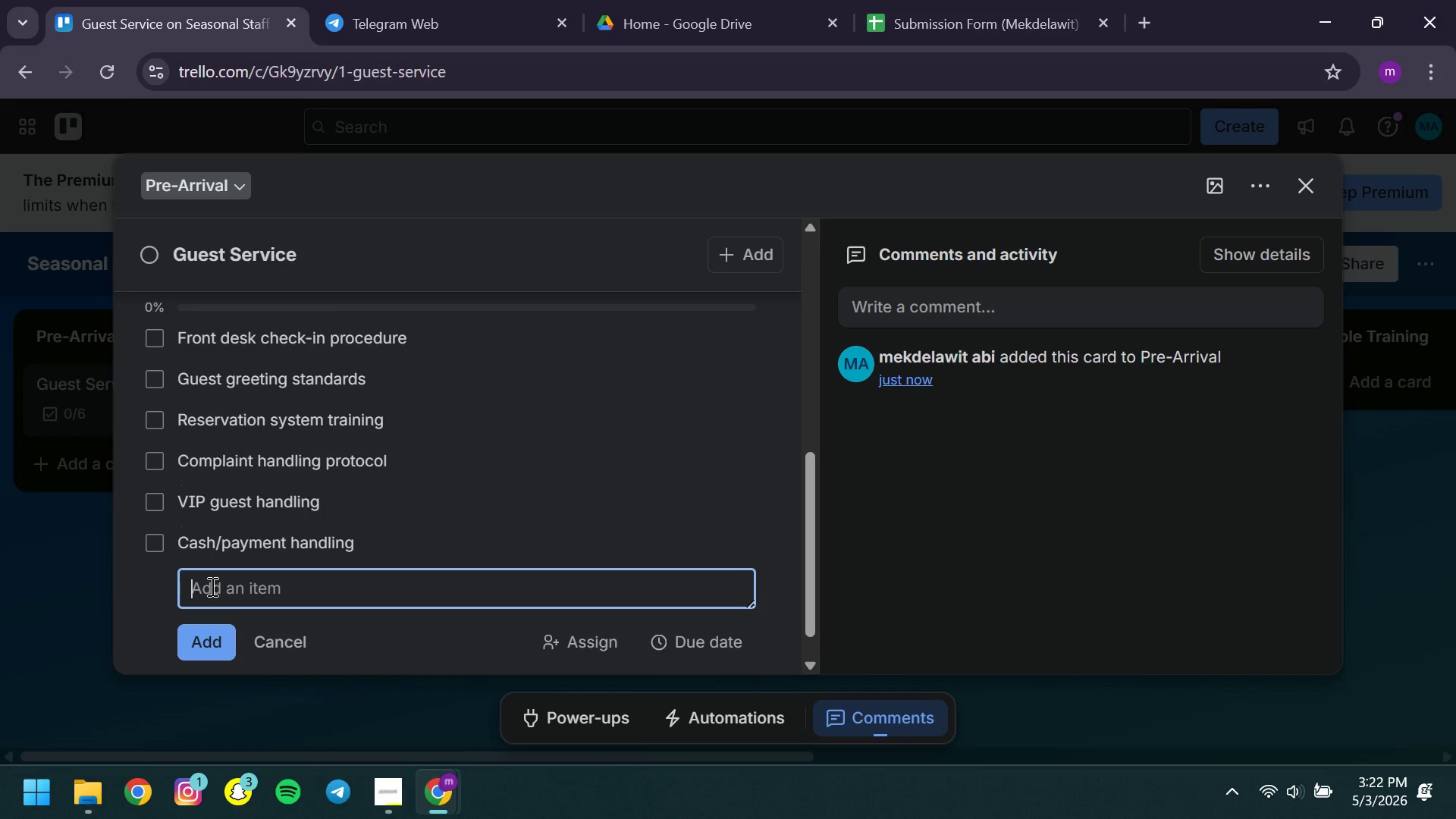 
type(Communication etiquette )
 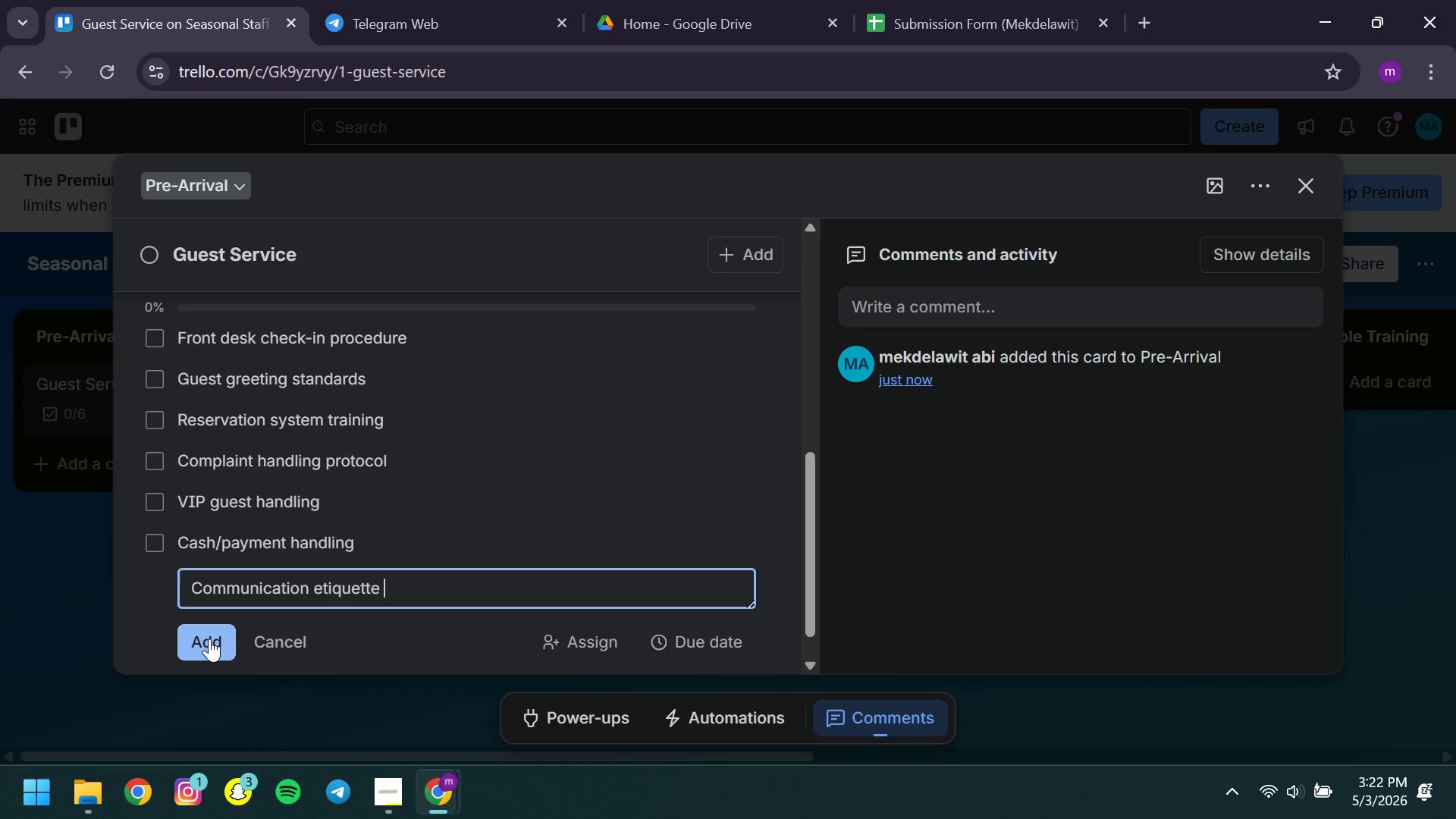 
left_click([209, 639])
 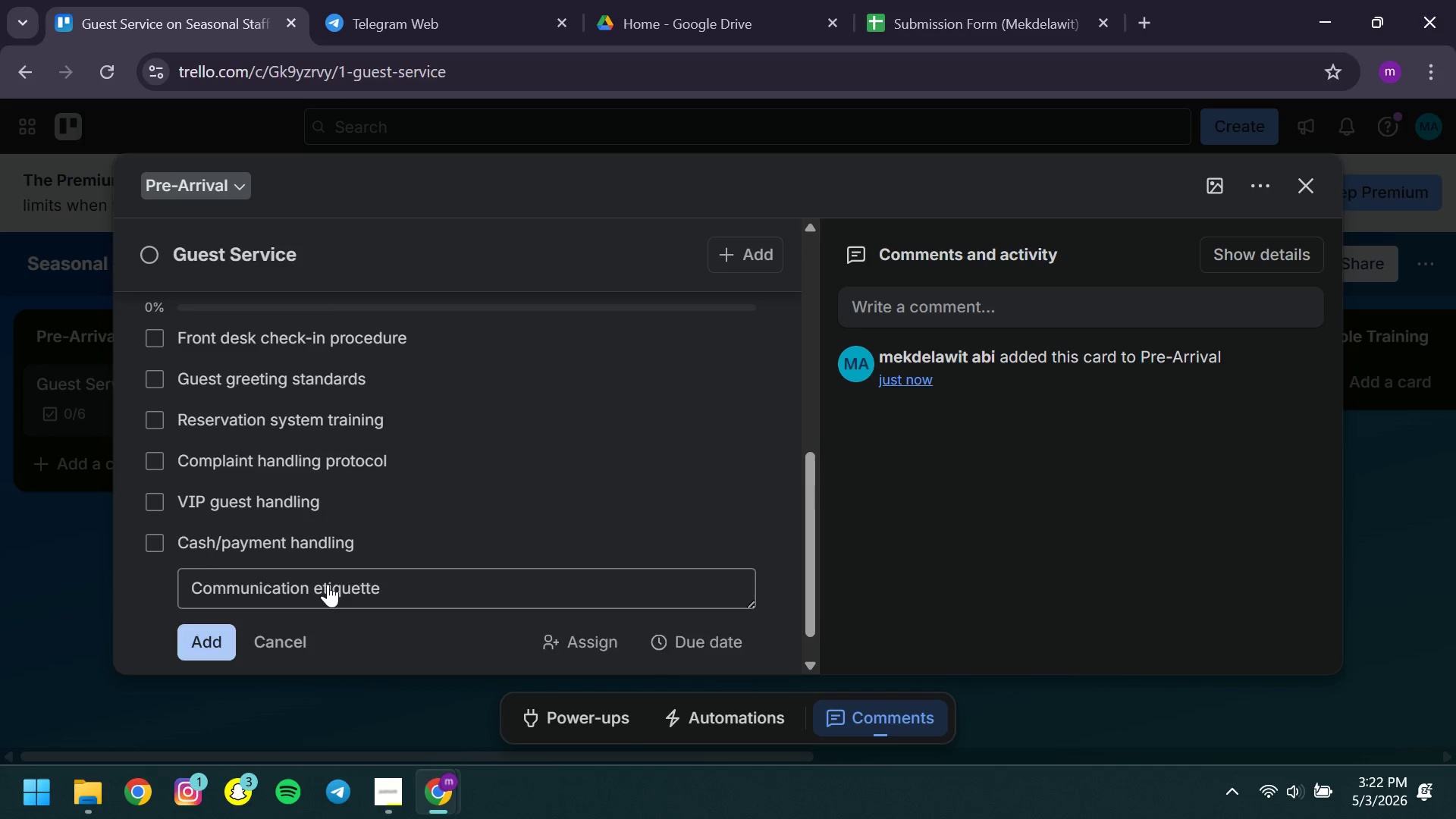 
mouse_move([479, 506])
 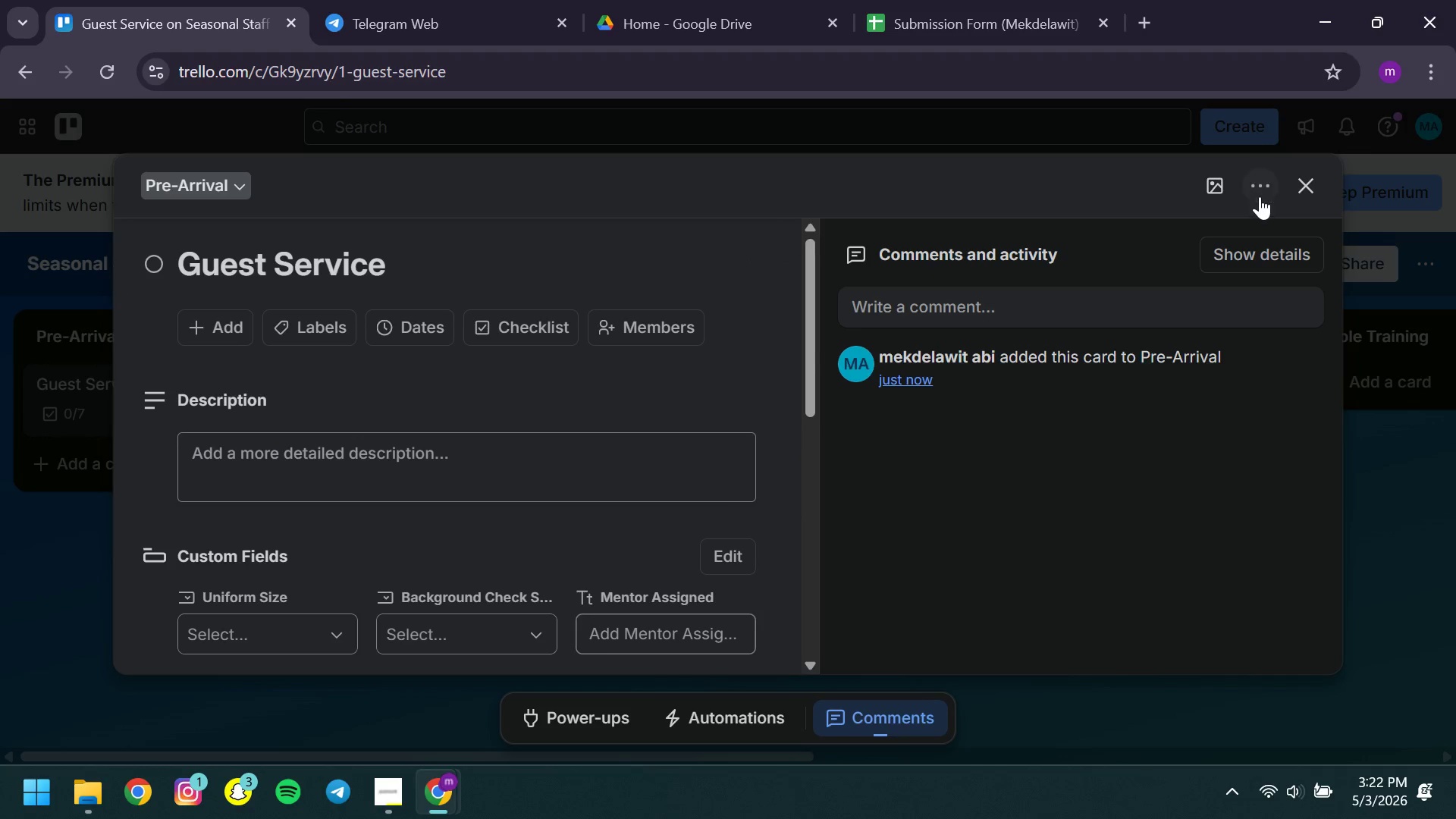 
left_click([1260, 196])
 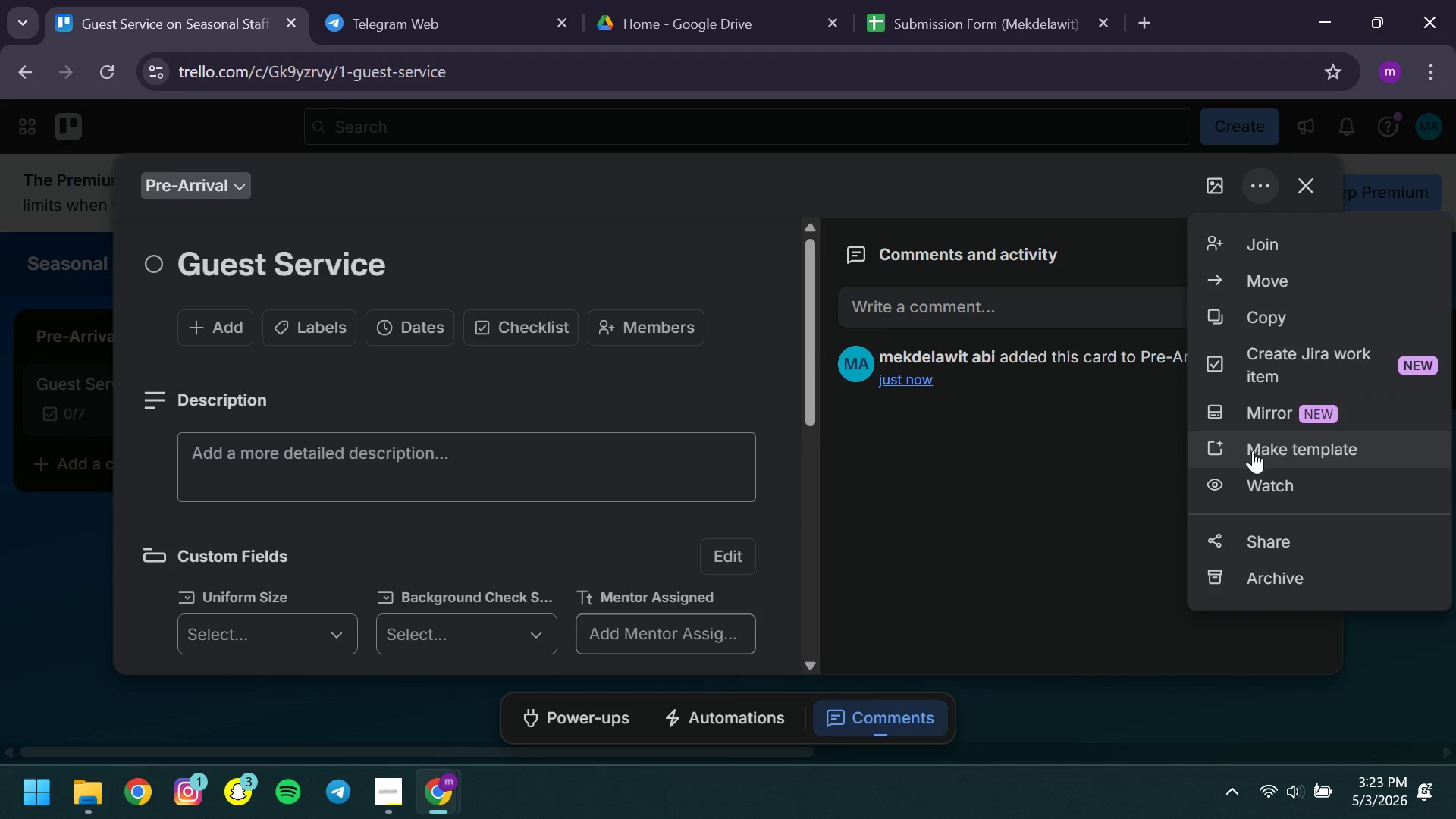 
left_click([1253, 450])
 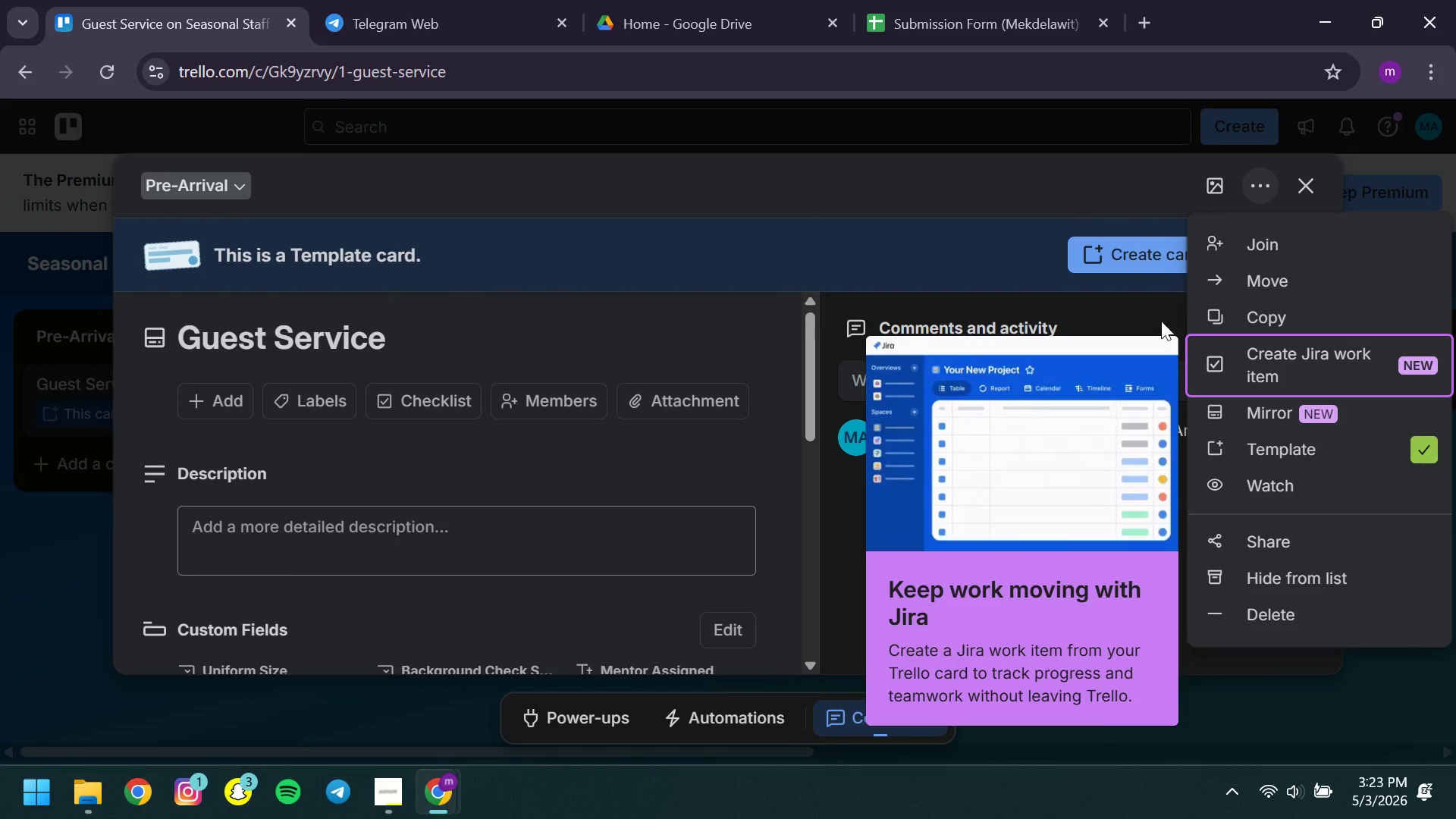 
wait(5.34)
 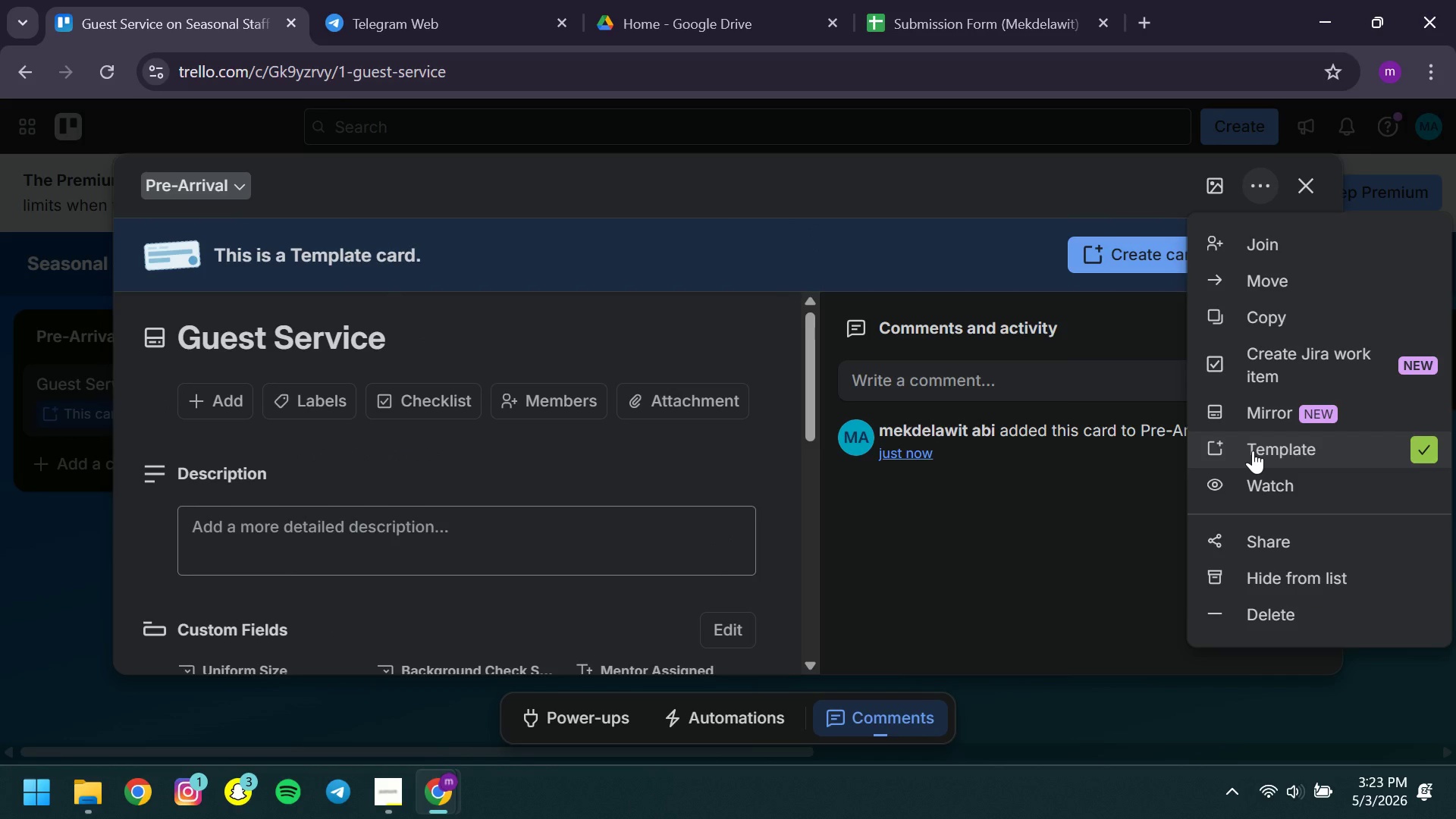 
left_click([1298, 187])
 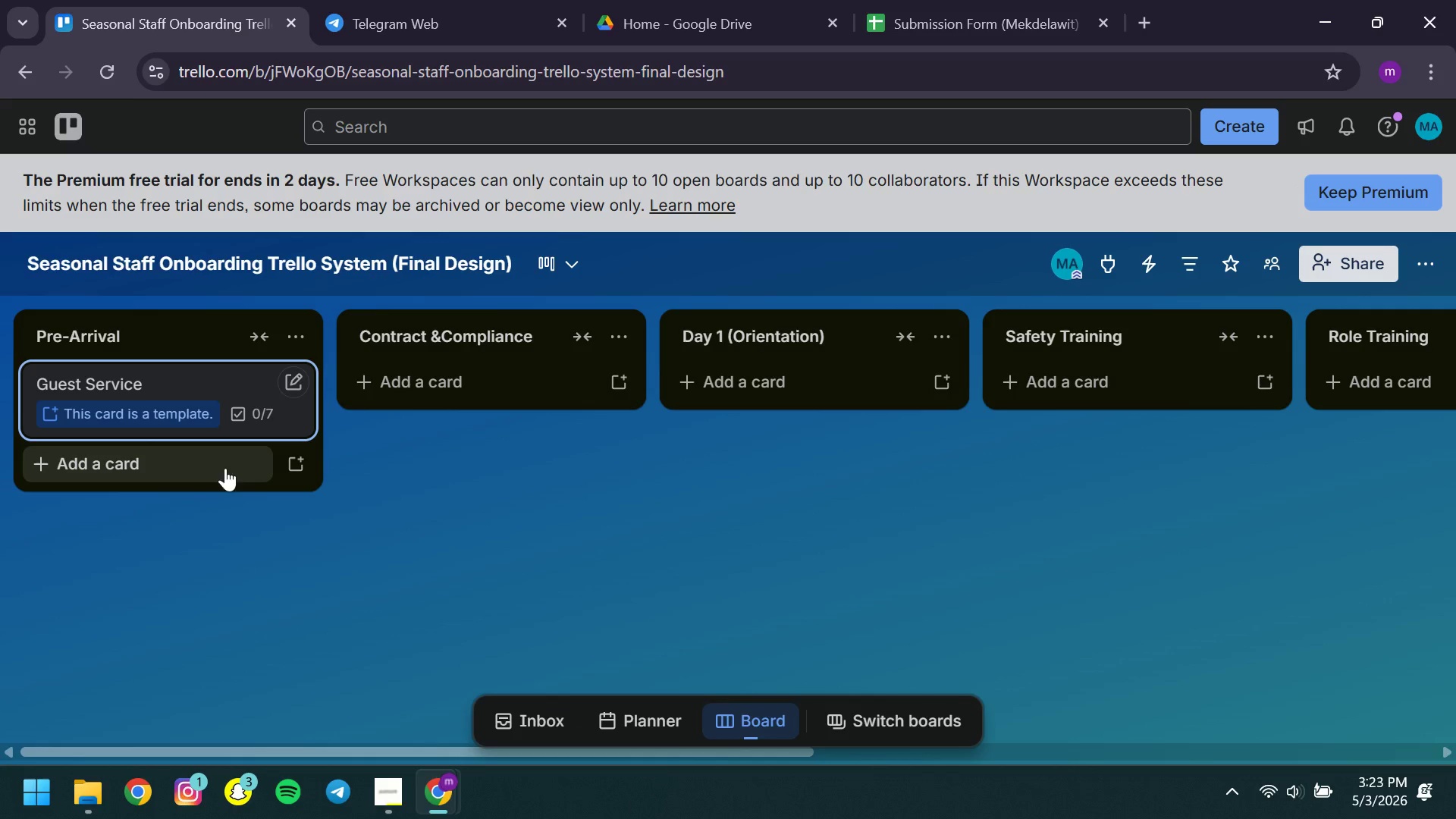 
left_click([165, 469])
 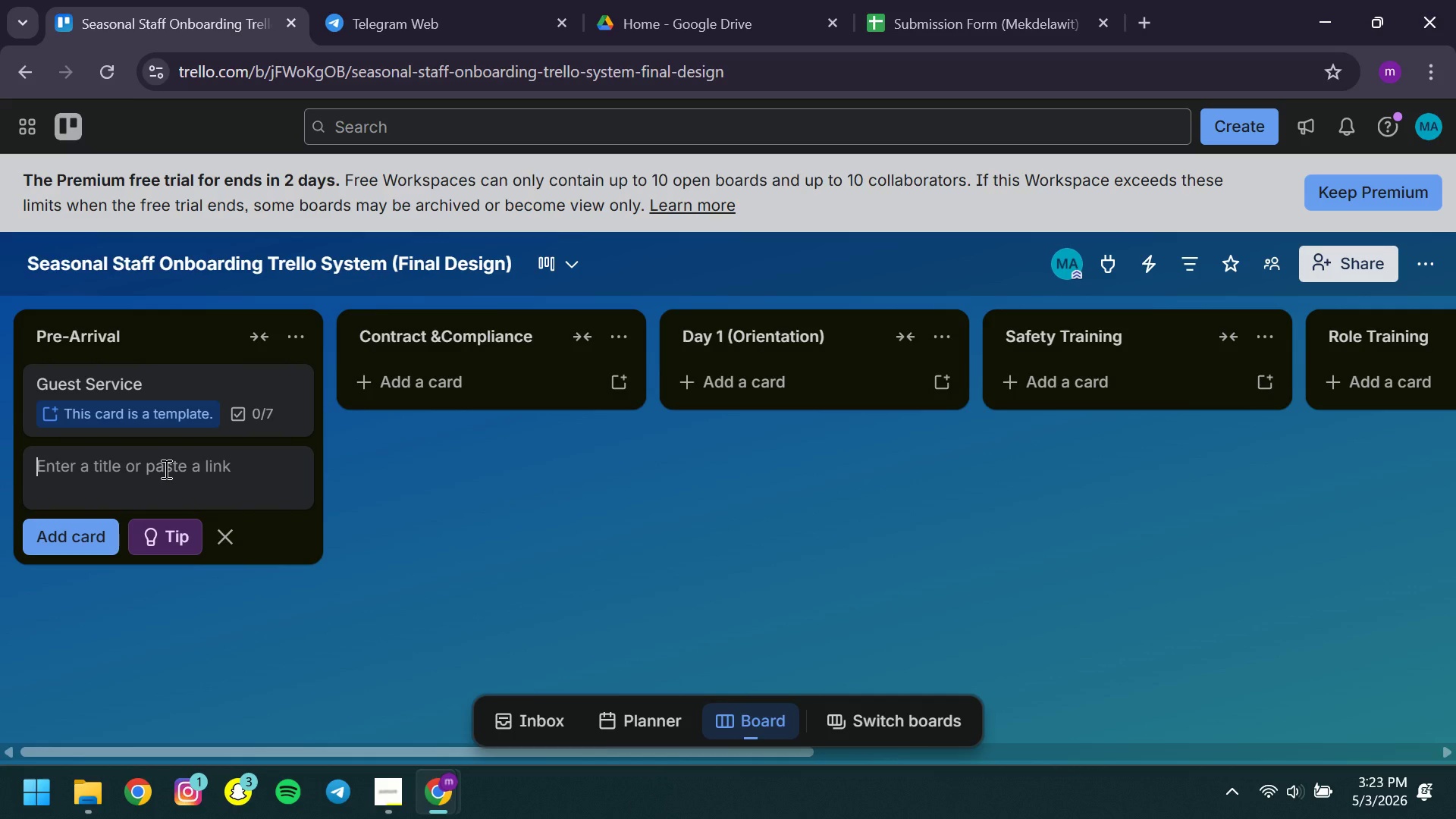 
wait(10.83)
 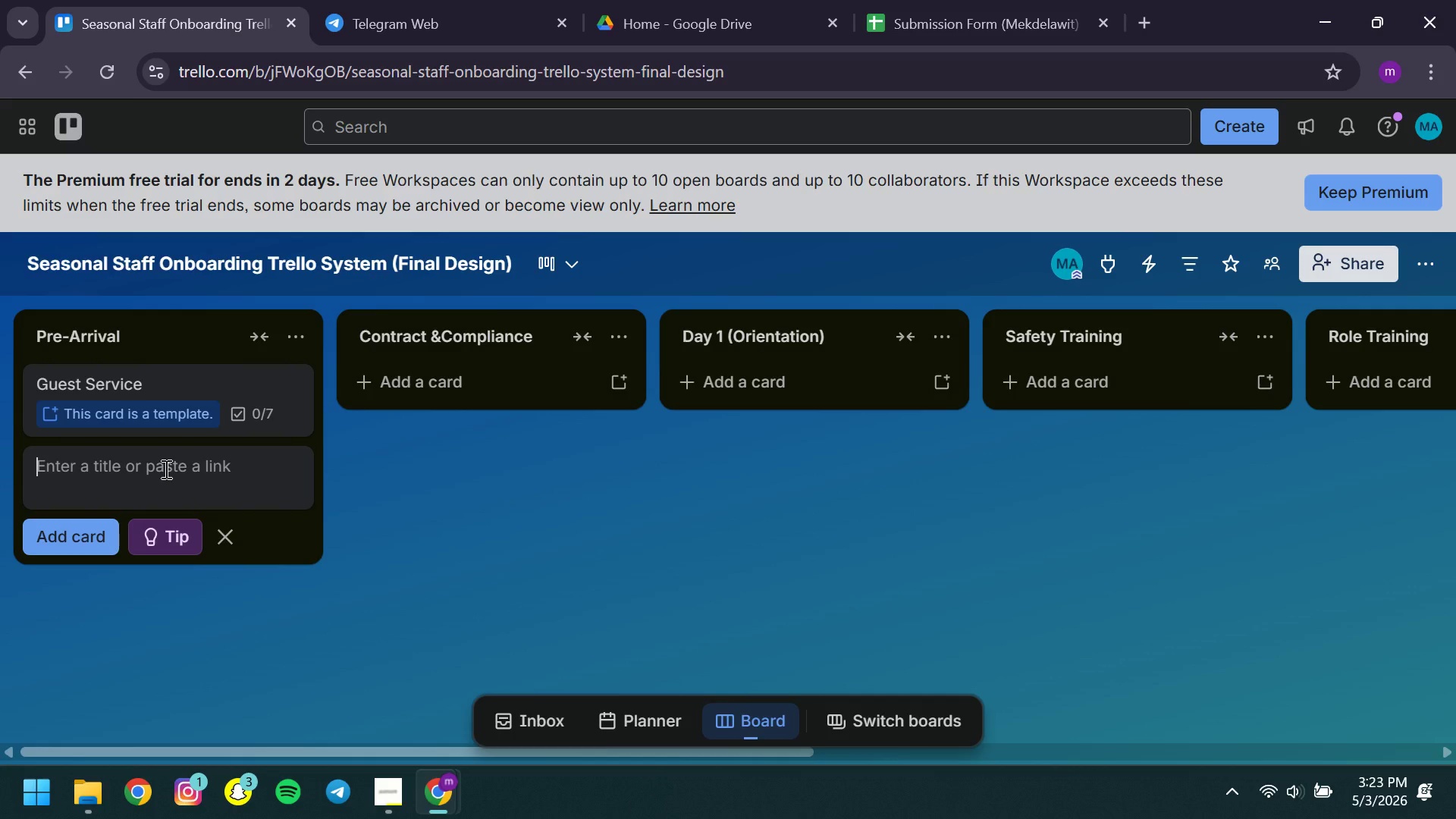 
type(Aite )
 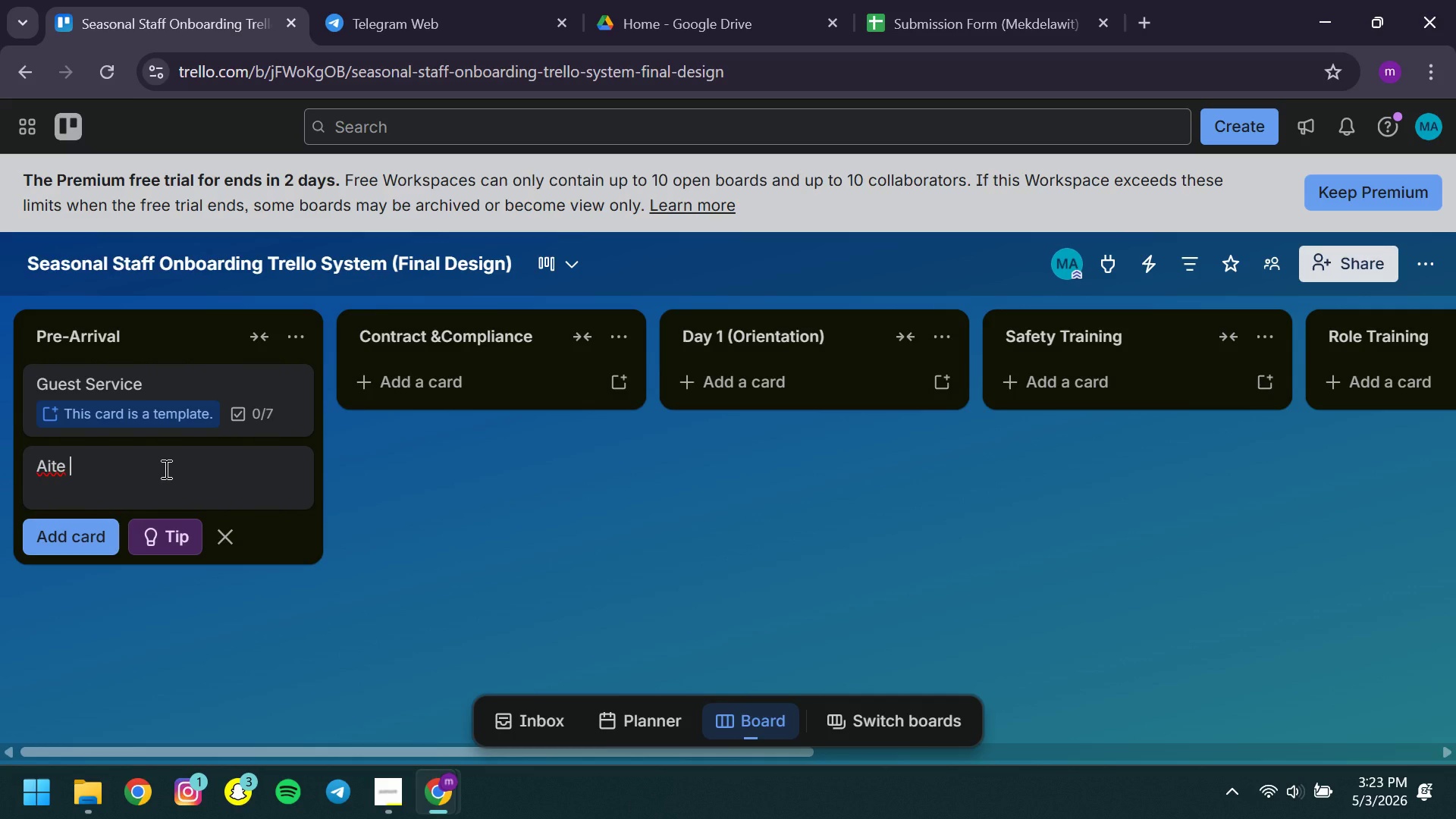 
key(Control+ControlLeft)
 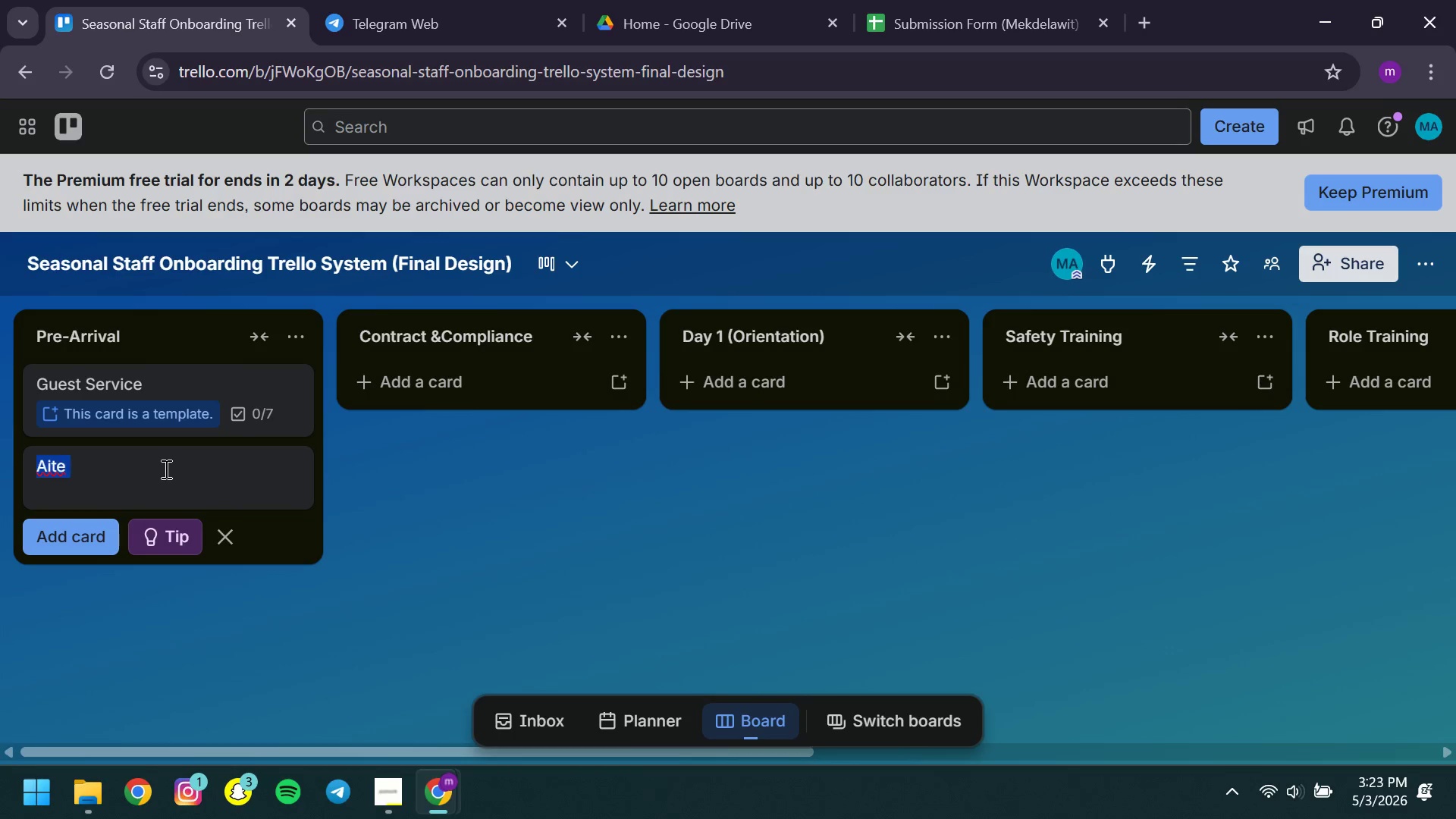 
key(Control+A)
 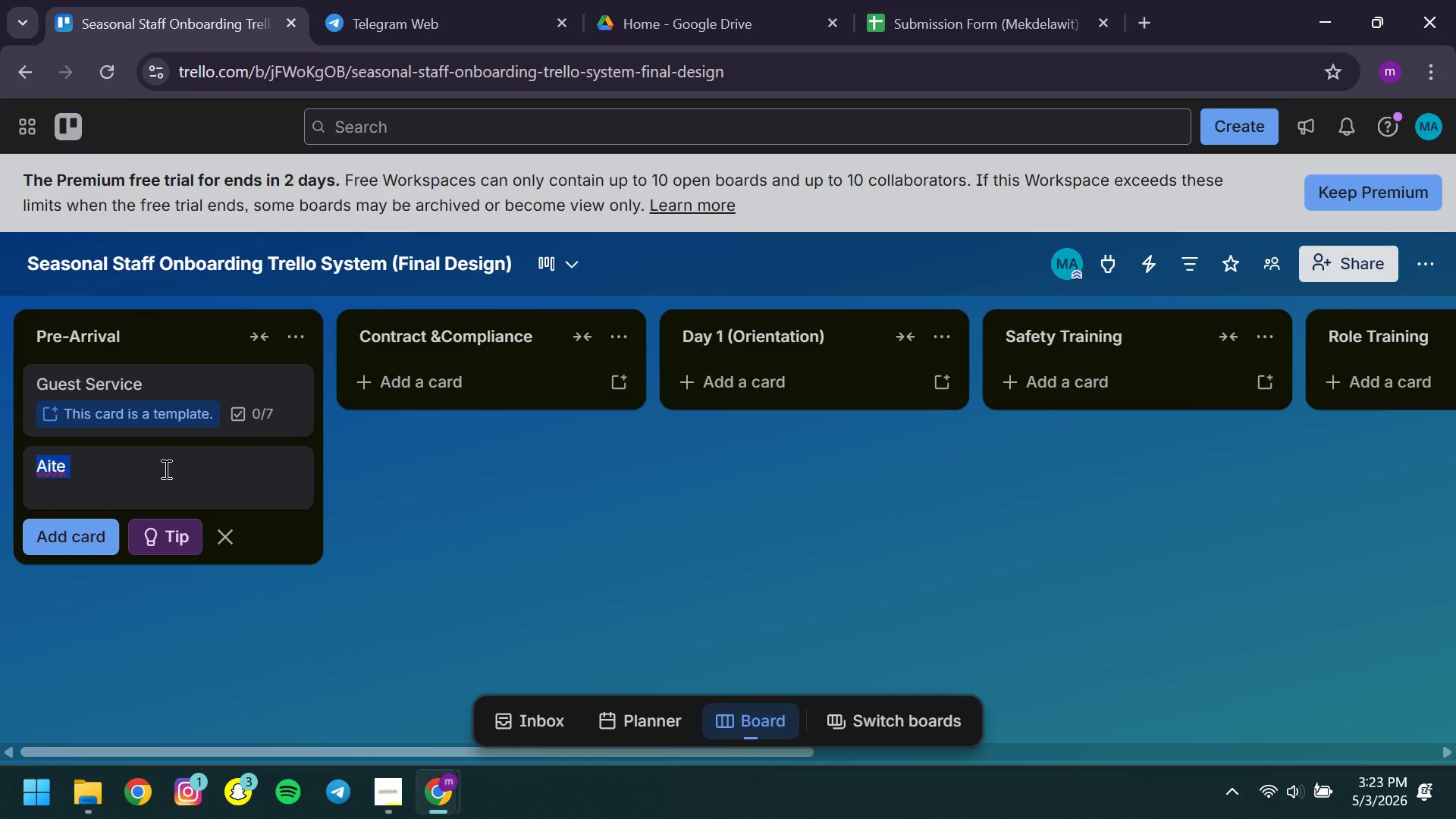 
type(Site Maintenance Card )
 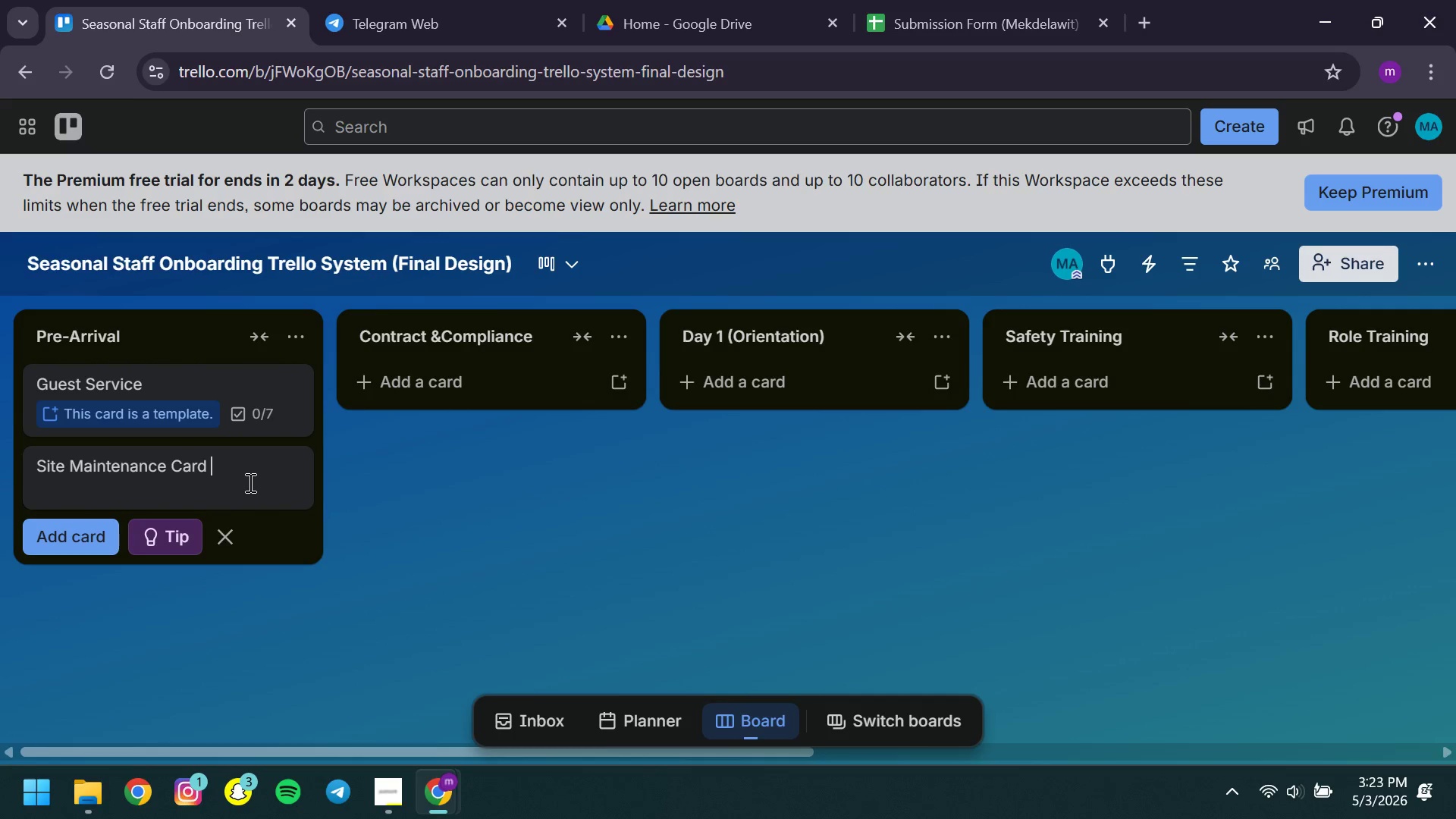 
key(Backspace)
 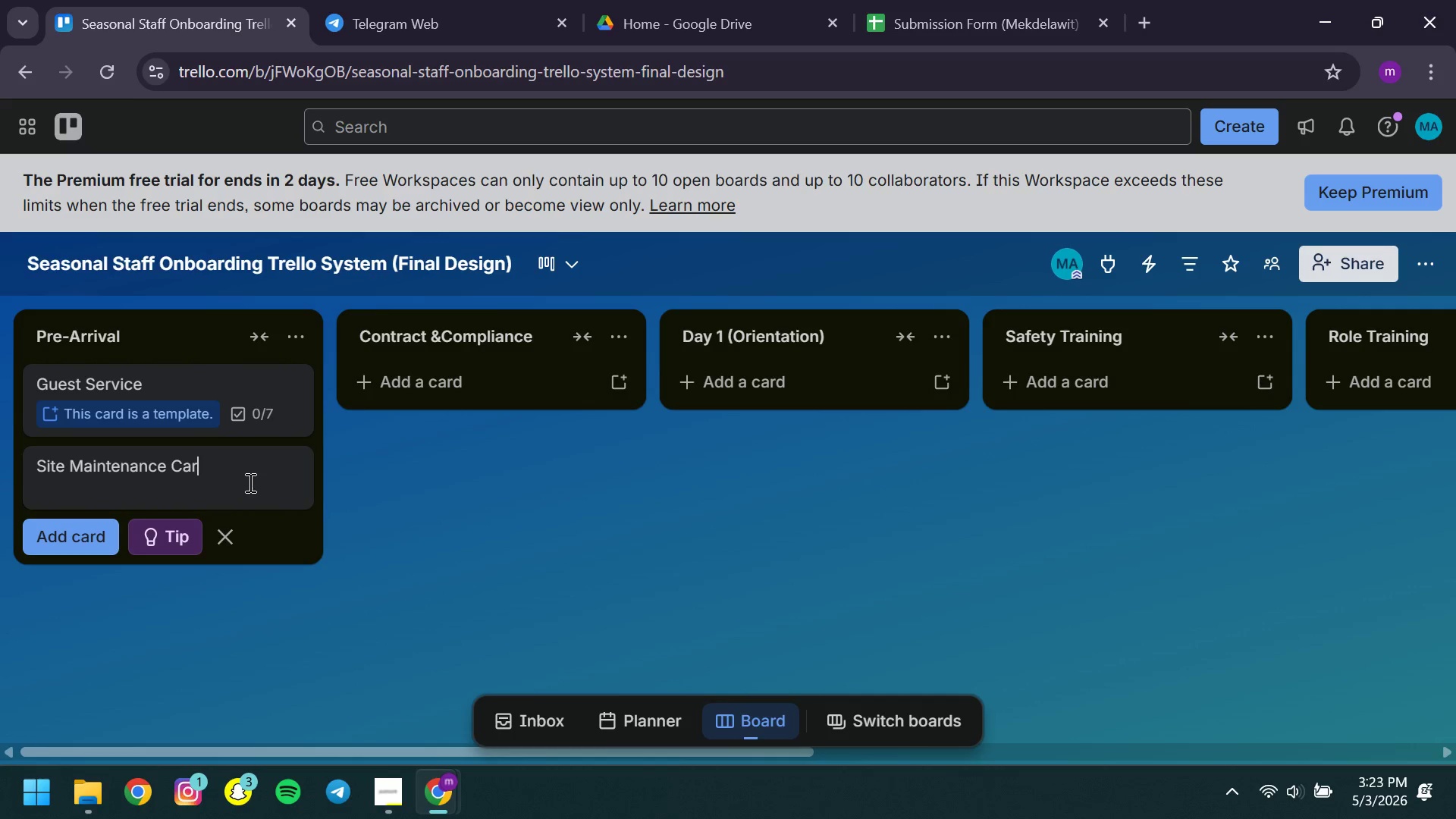 
key(Backspace)
 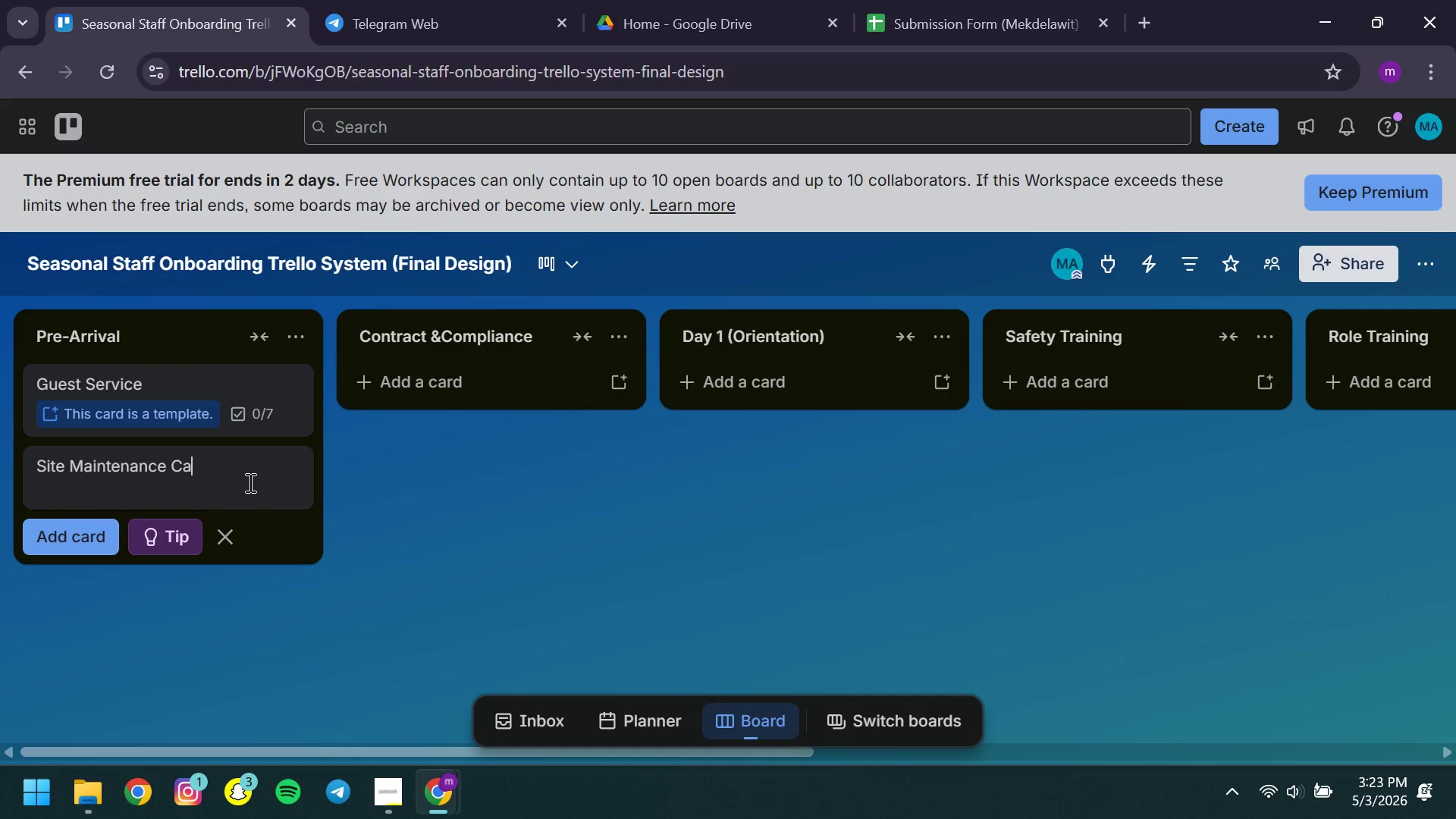 
key(Backspace)
 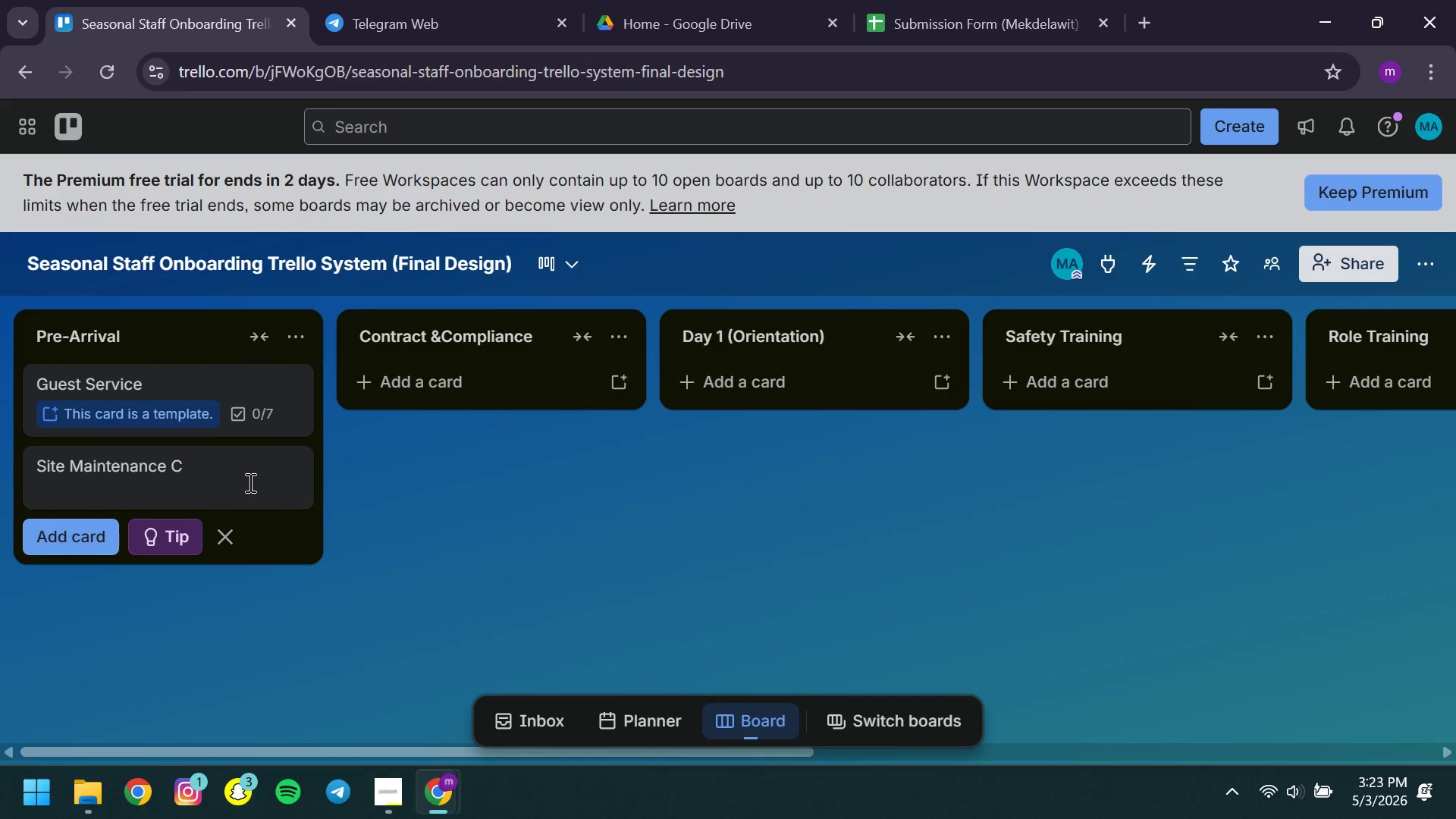 
key(Backspace)
 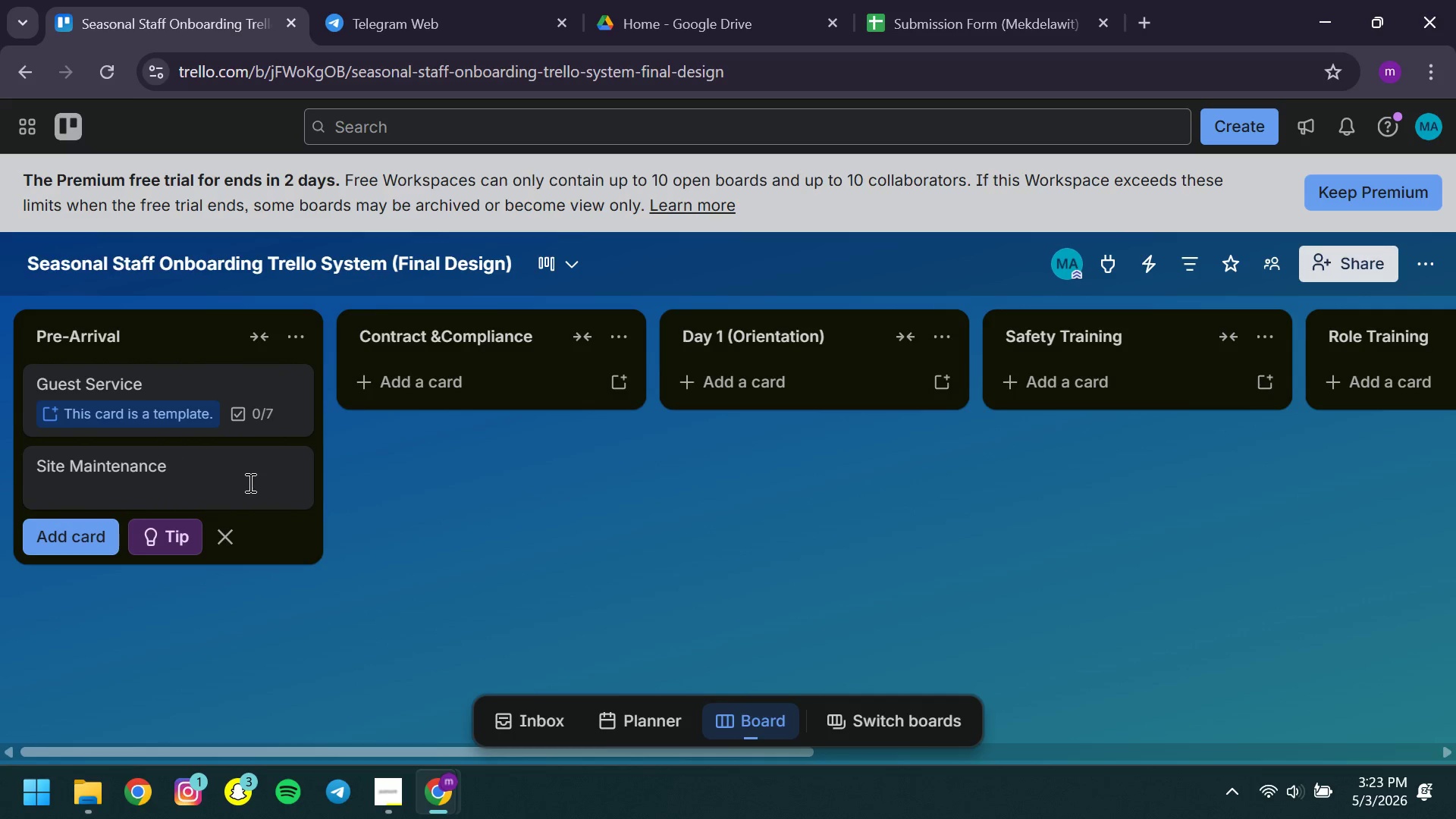 
key(Backspace)
 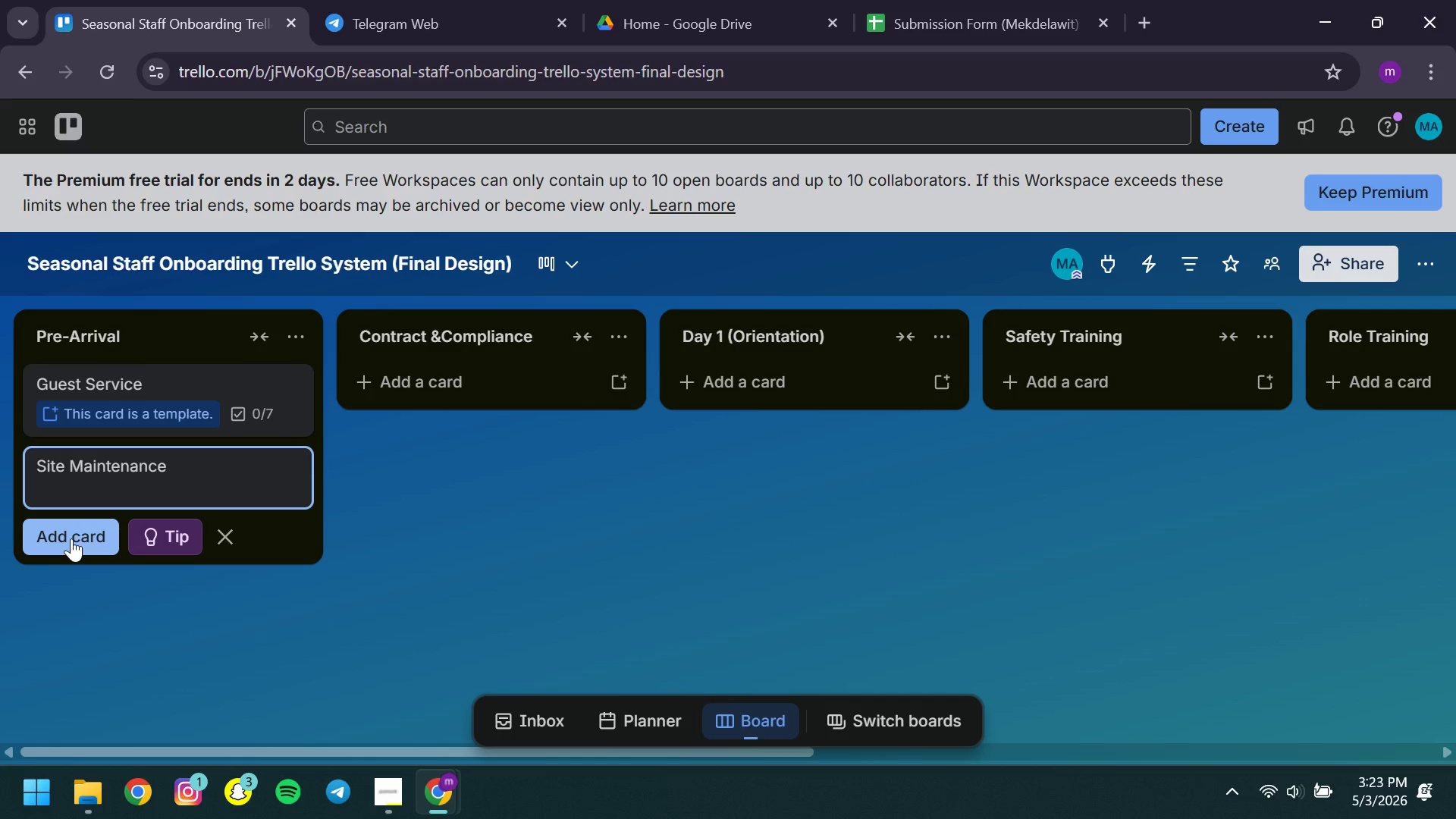 
left_click([71, 538])
 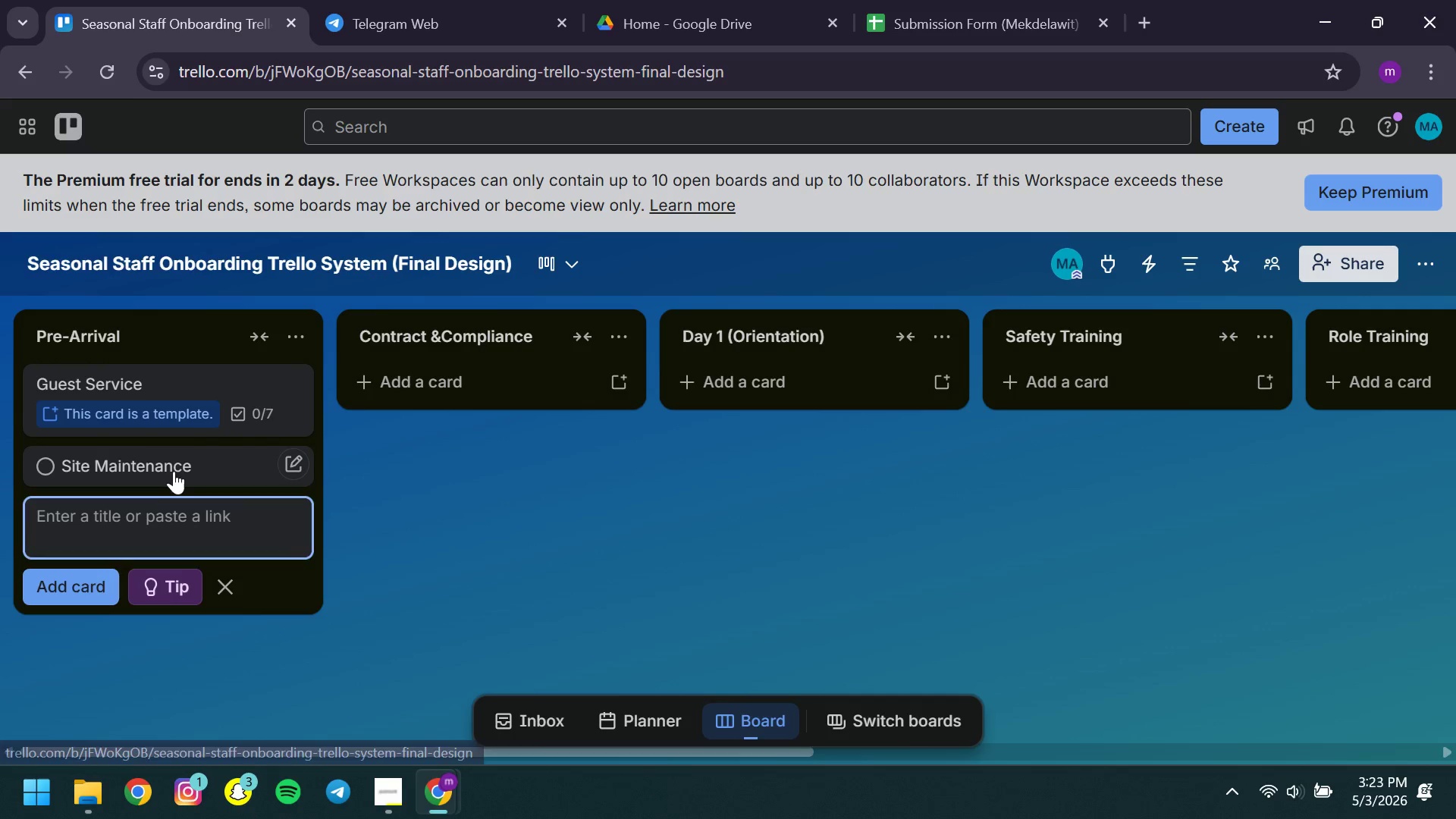 
left_click([174, 471])
 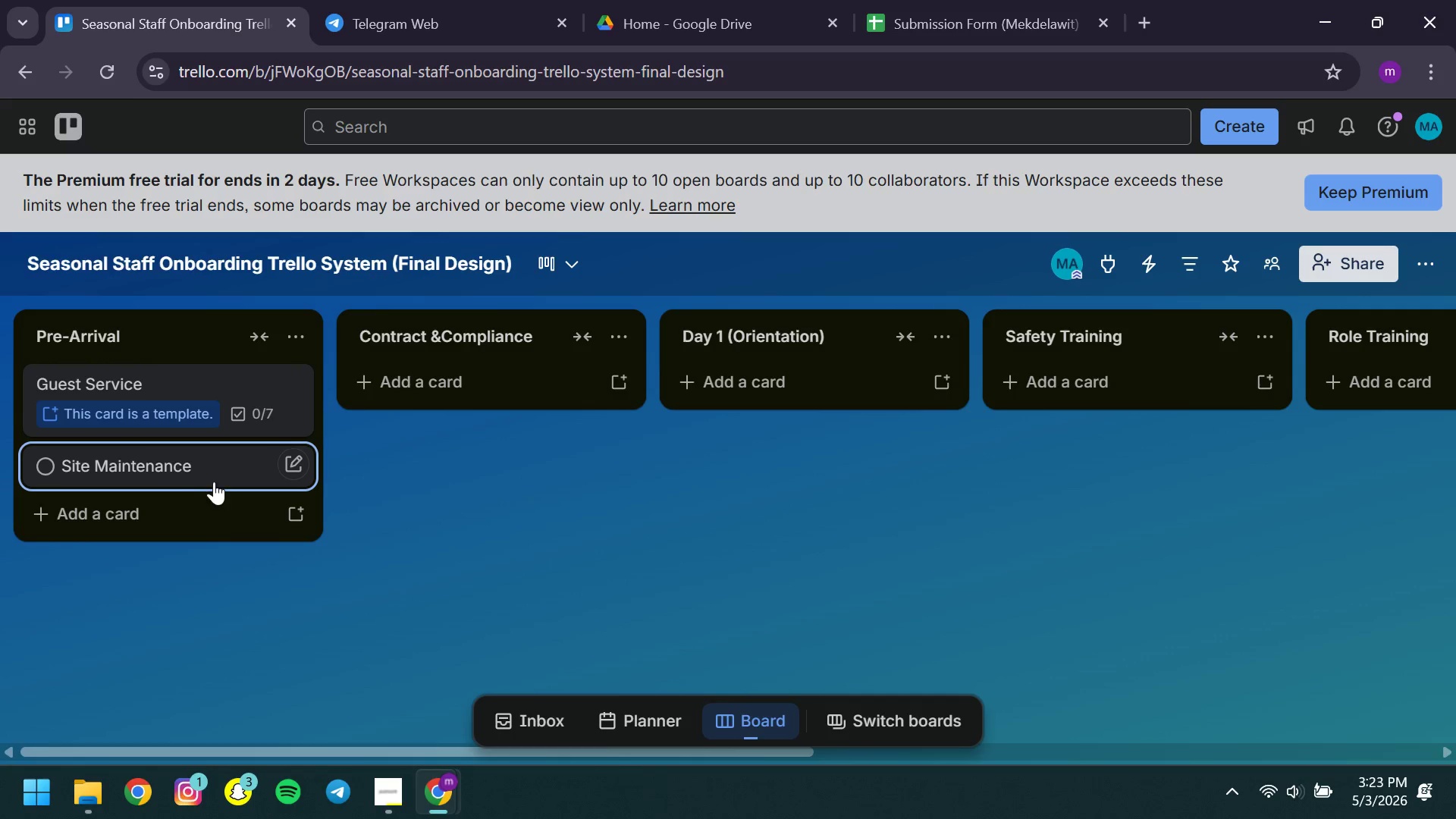 
left_click([196, 465])
 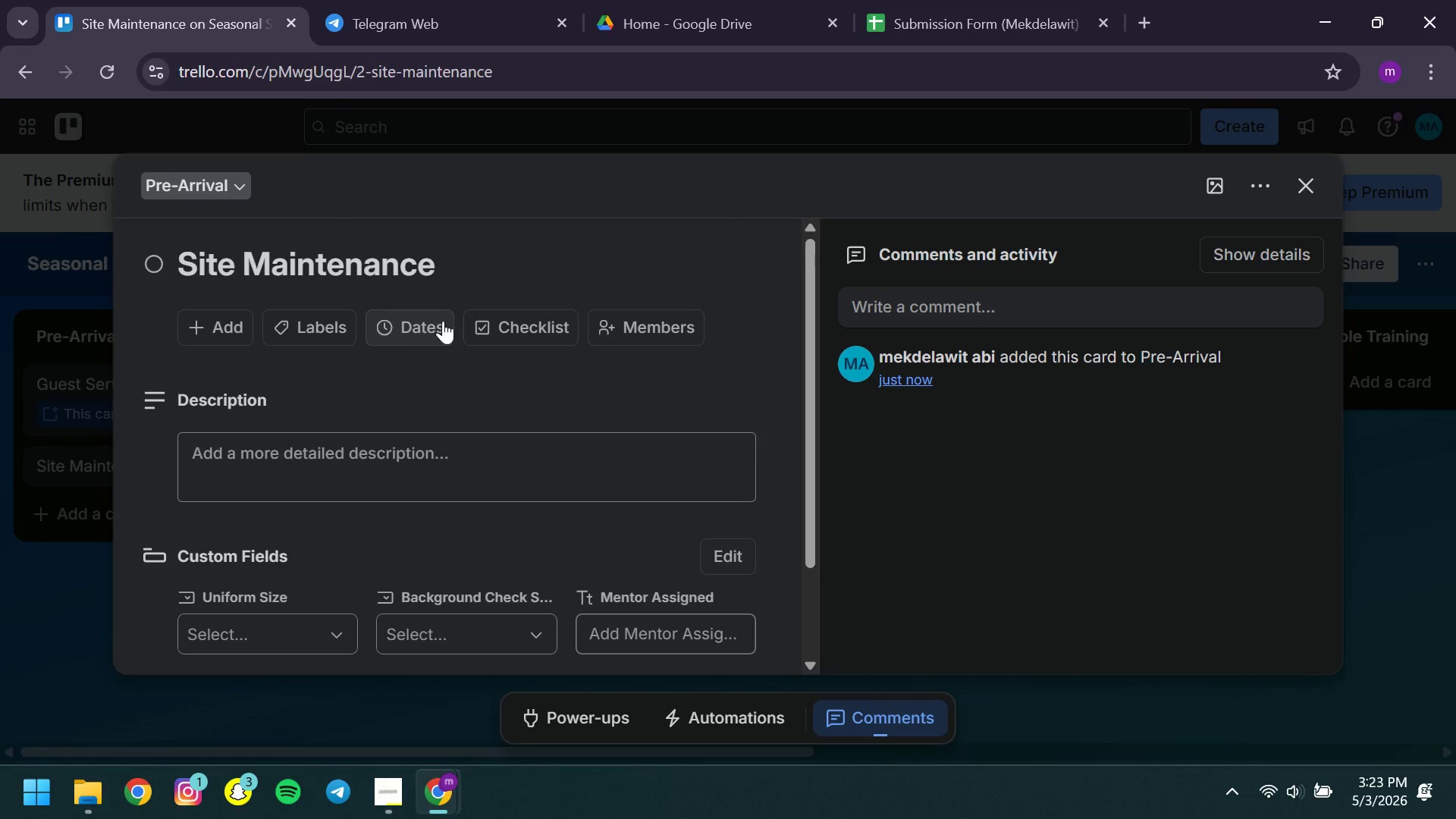 
left_click([541, 322])
 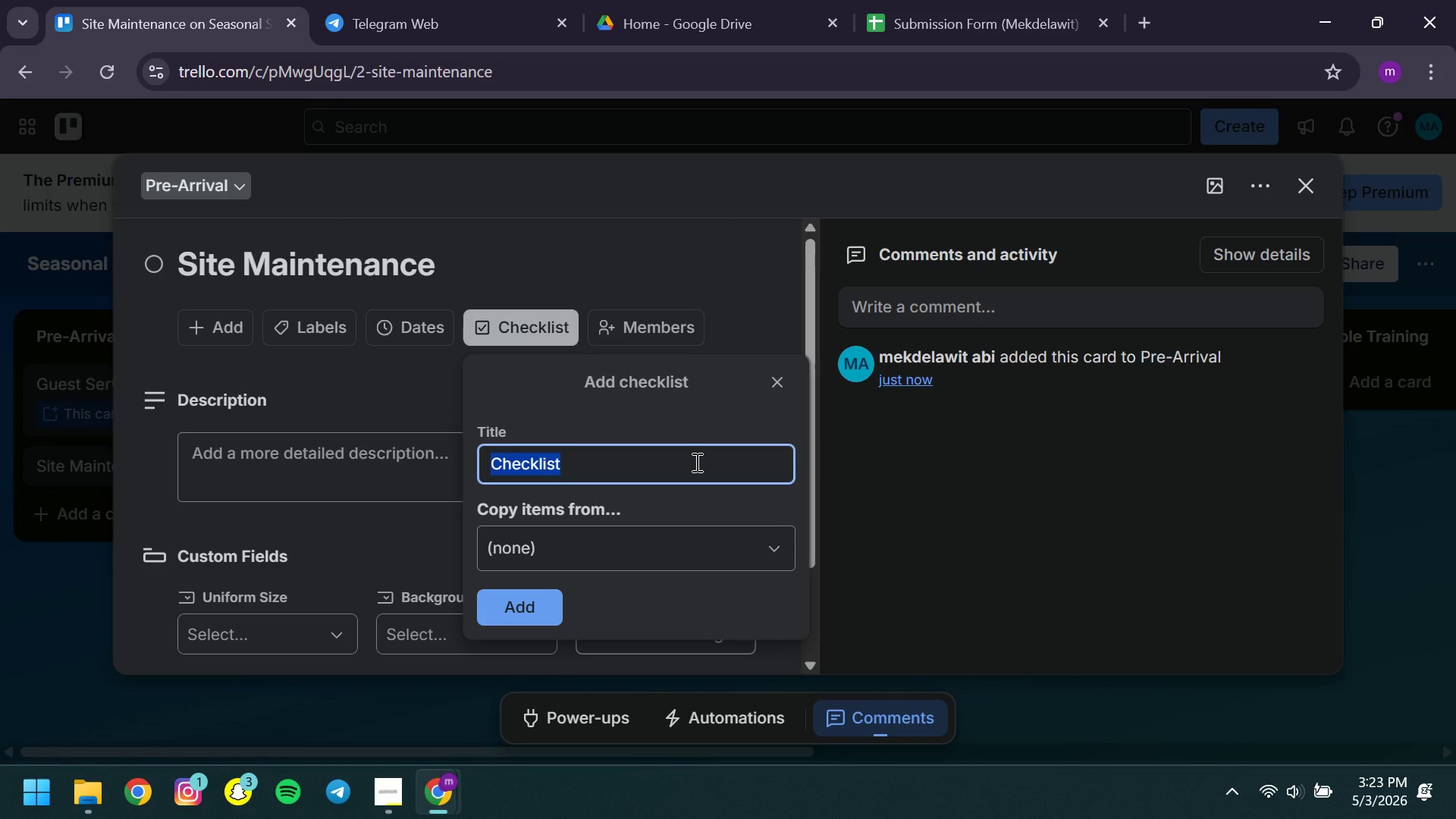 
wait(9.0)
 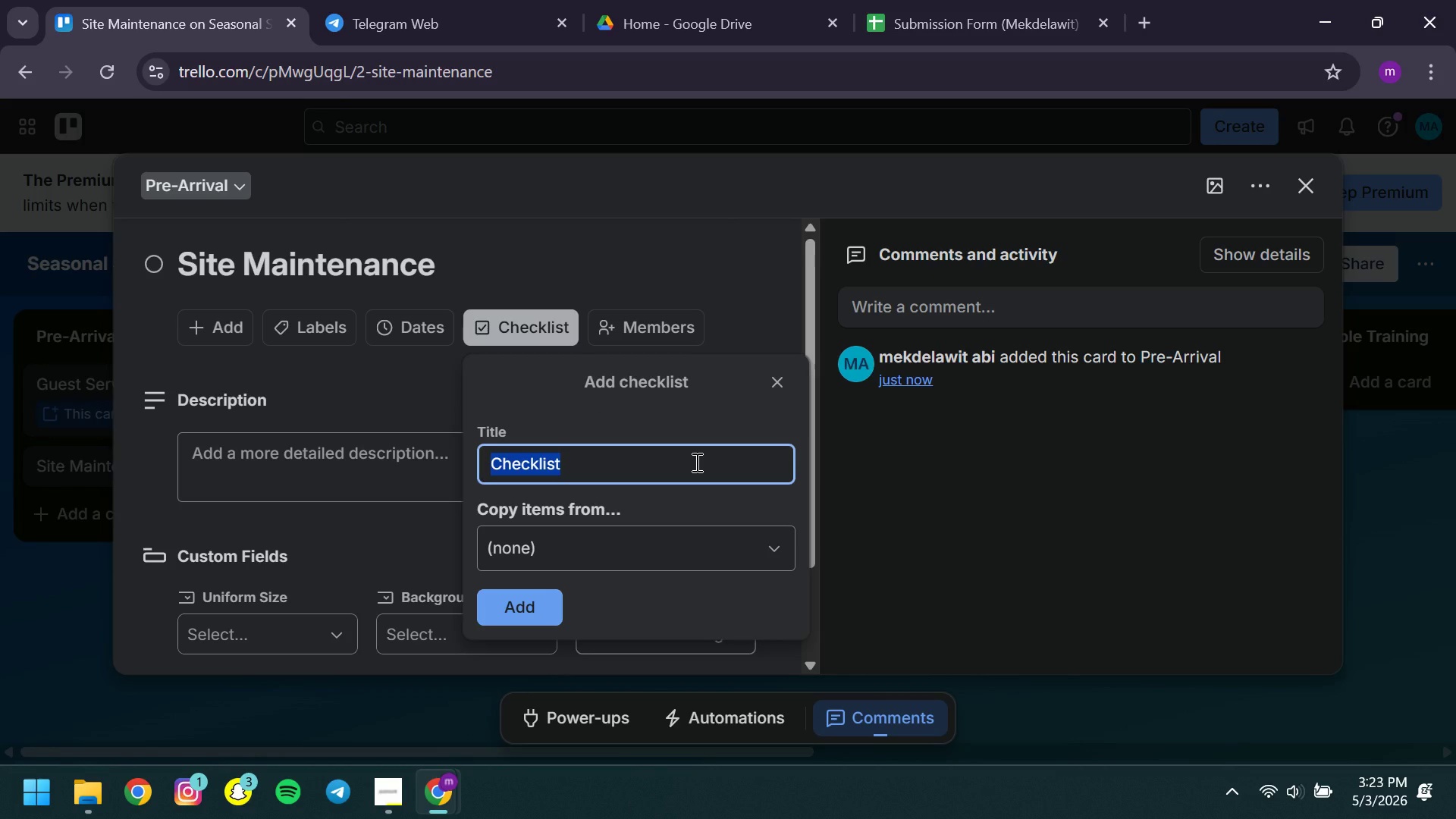 
type(Maintenace Training )
 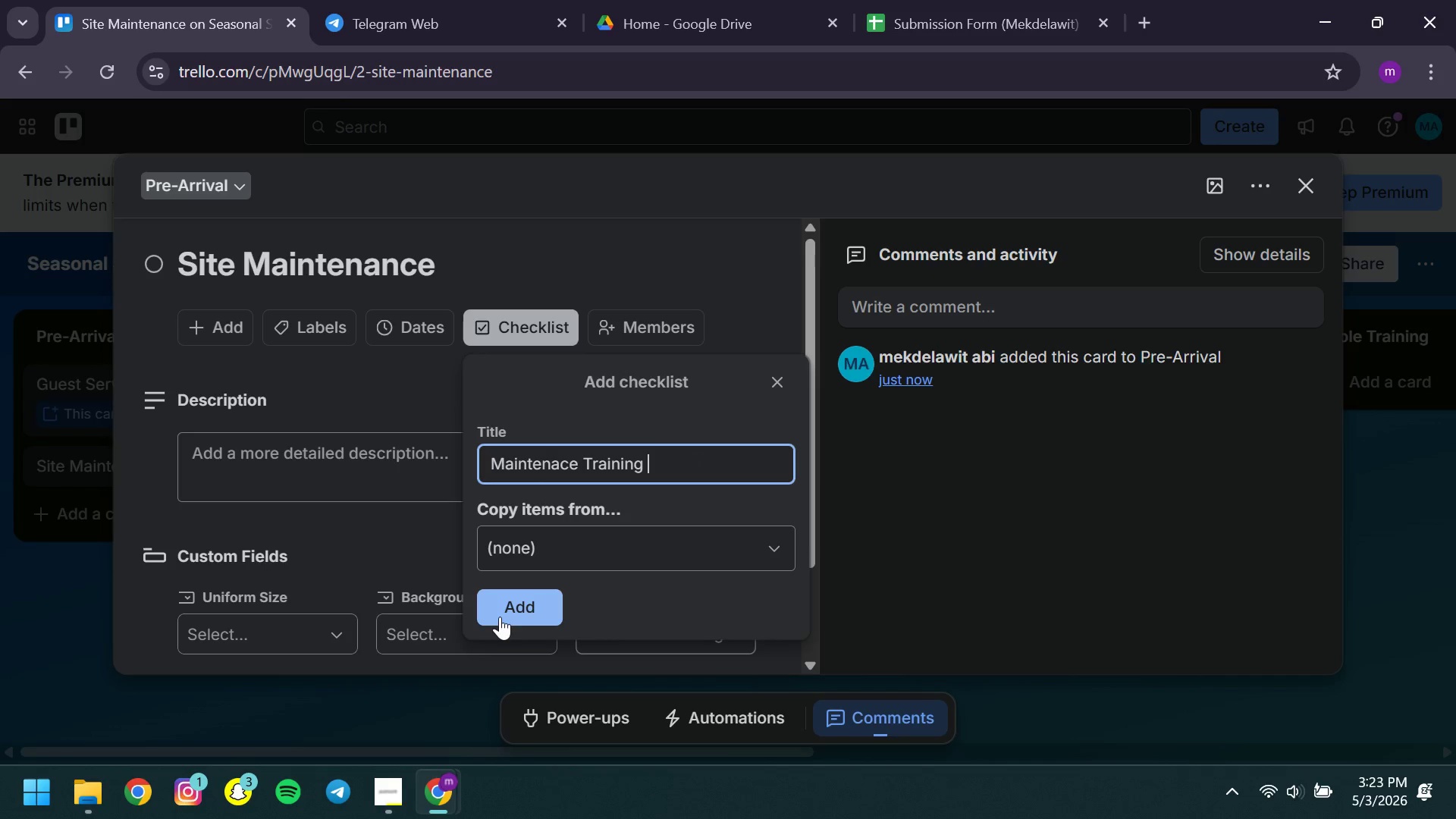 
left_click([498, 613])
 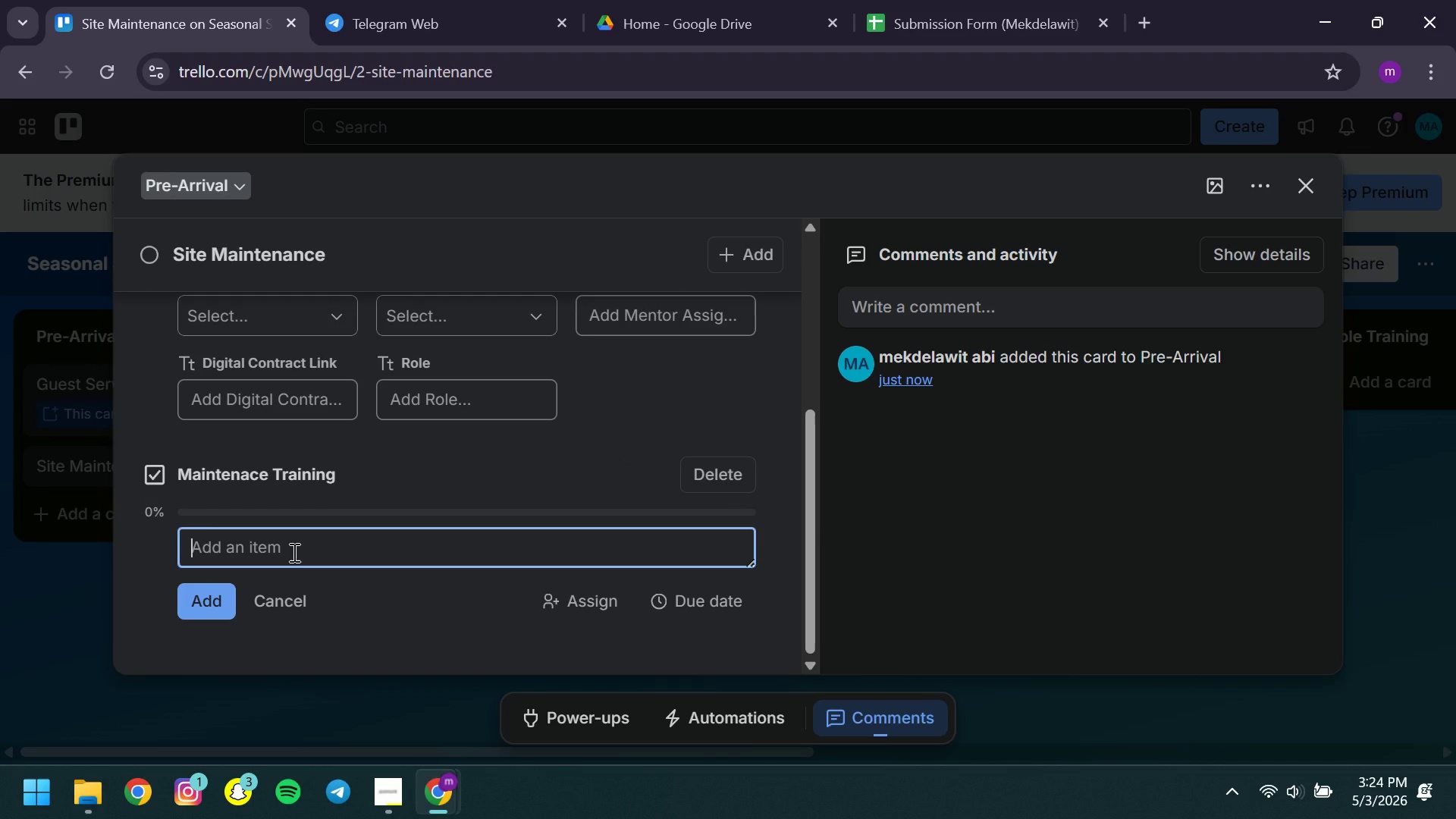 
wait(12.34)
 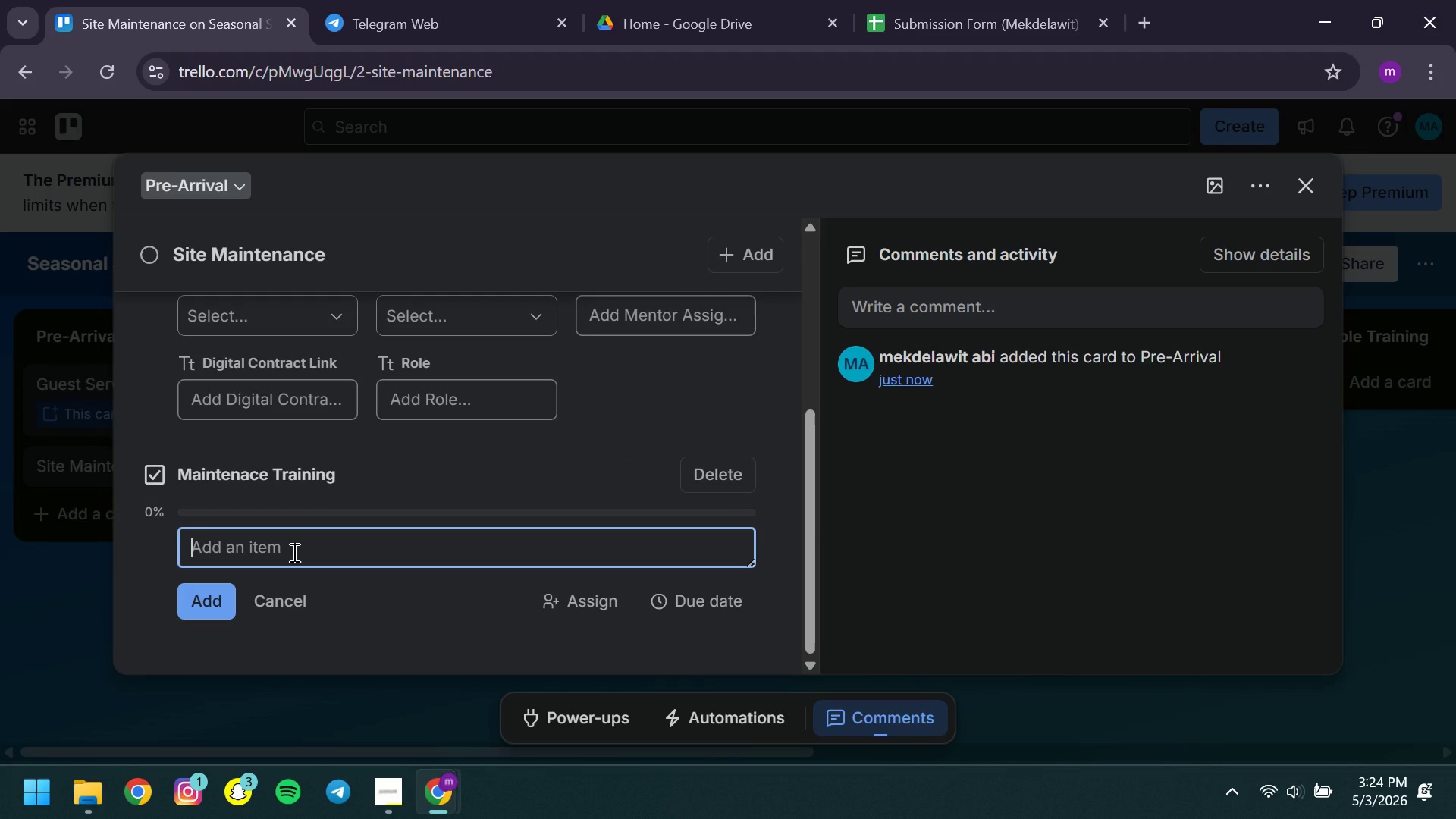 
type(Equipment safety briefing )
 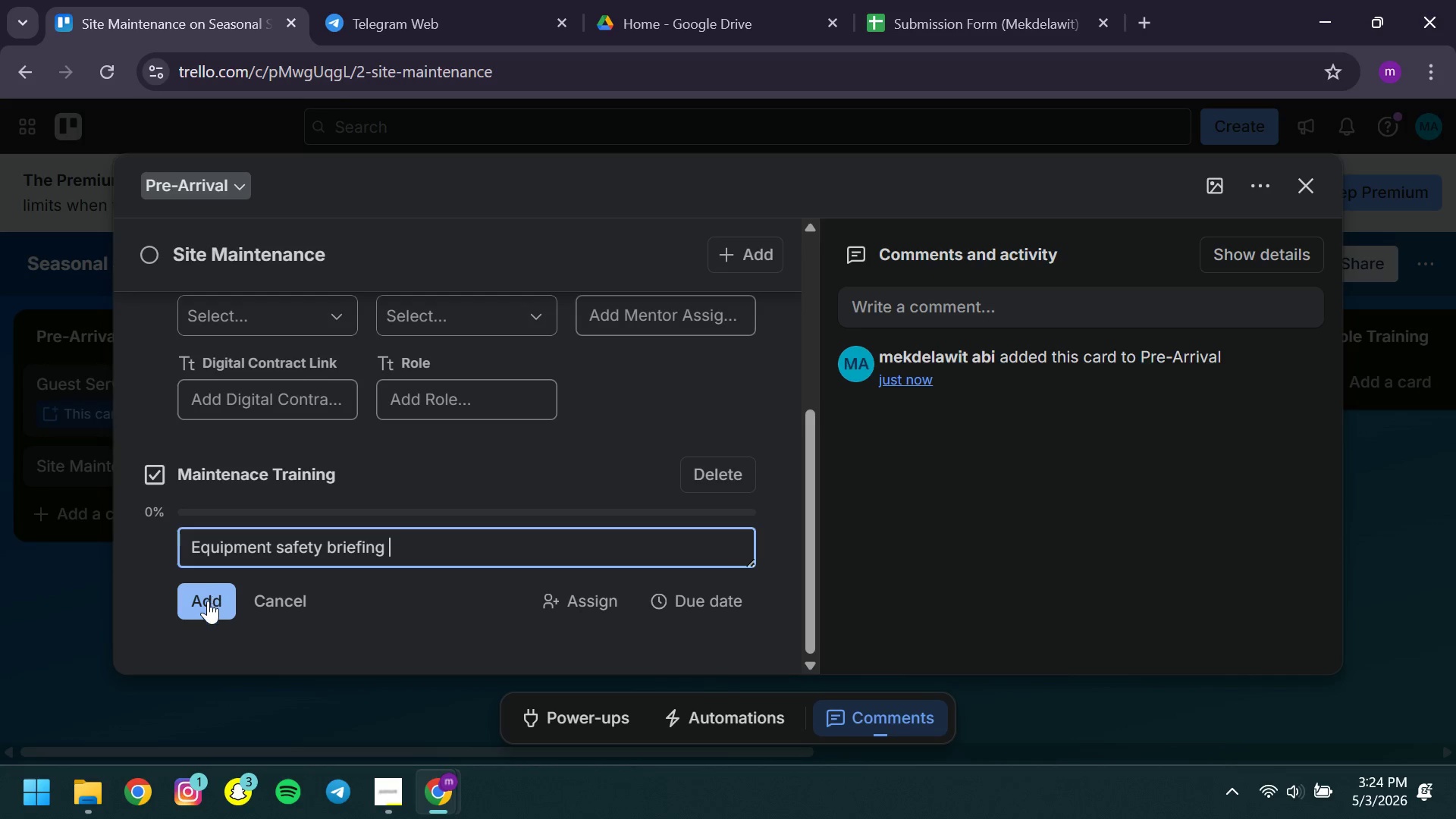 
left_click([208, 601])
 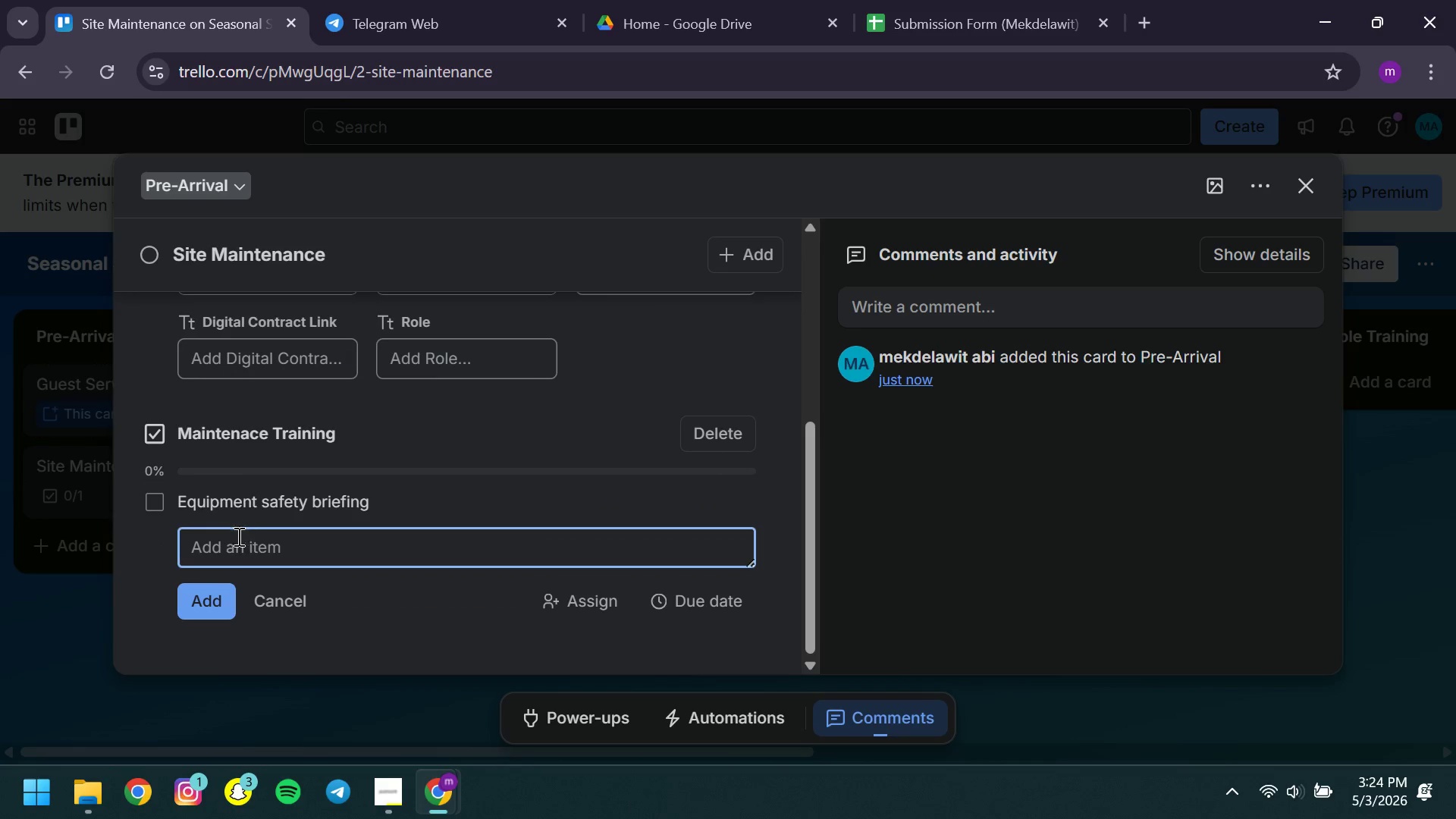 
type(Tool usage training )
 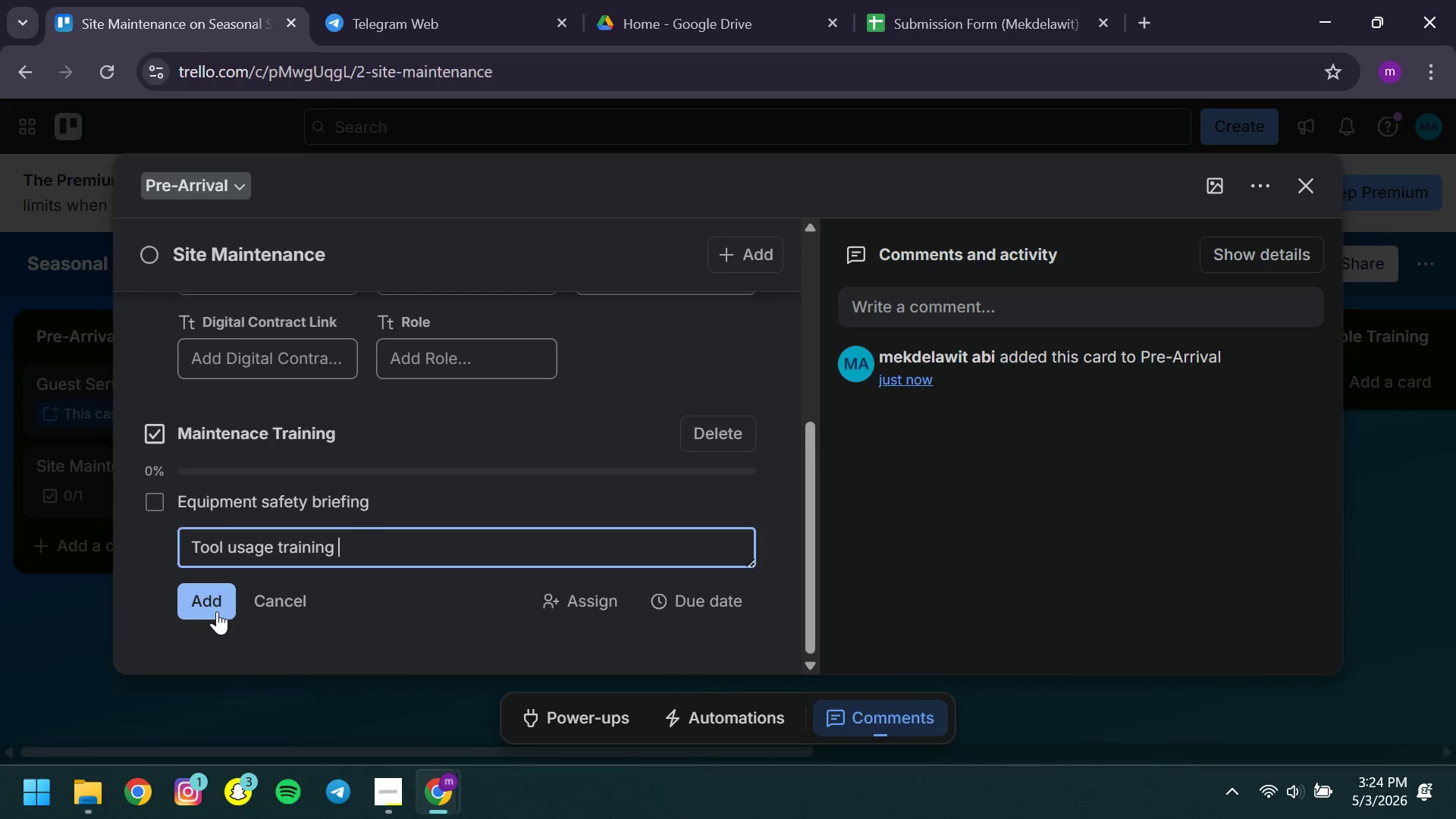 
left_click([217, 611])
 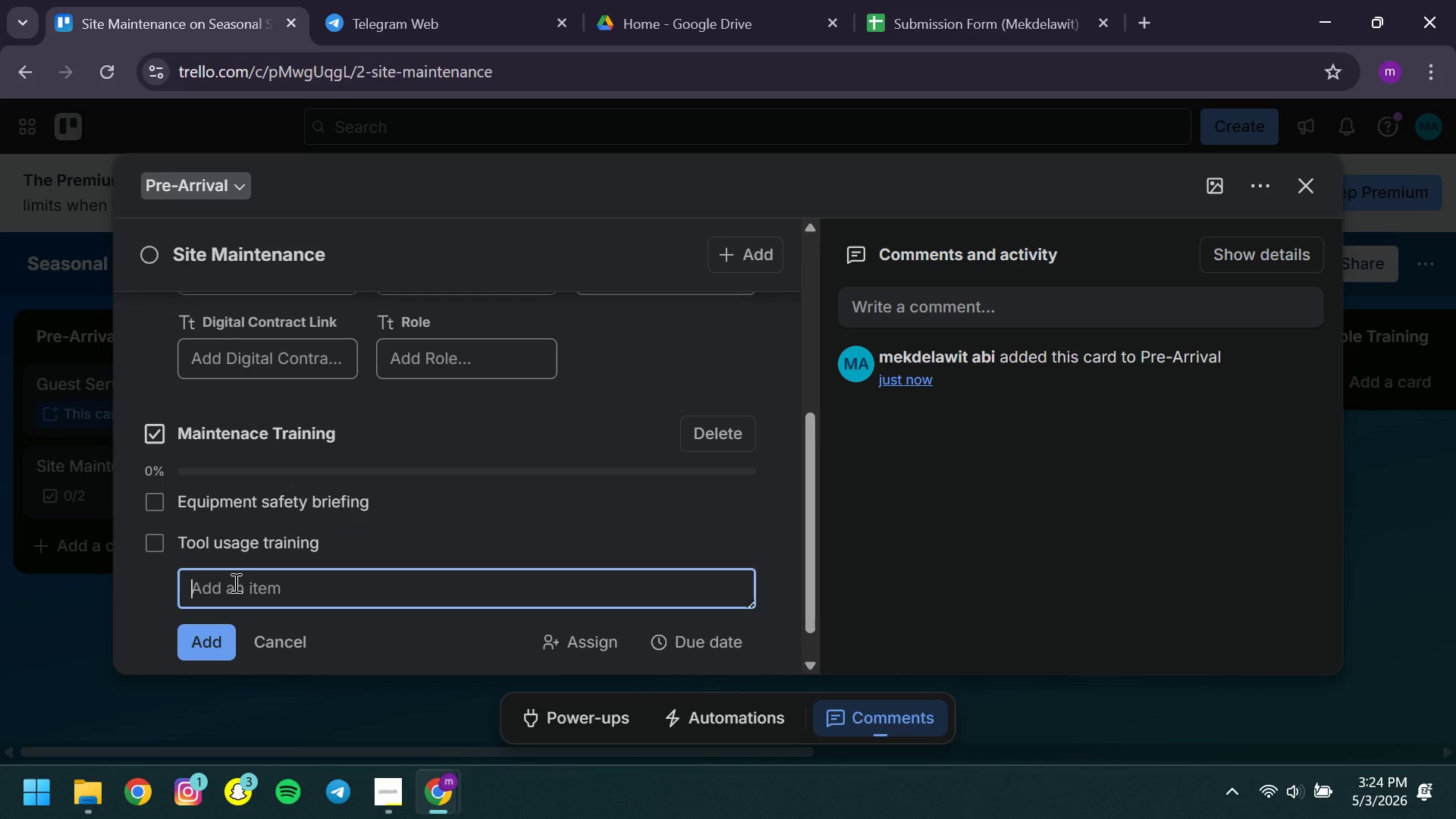 
type(Waste management system )
 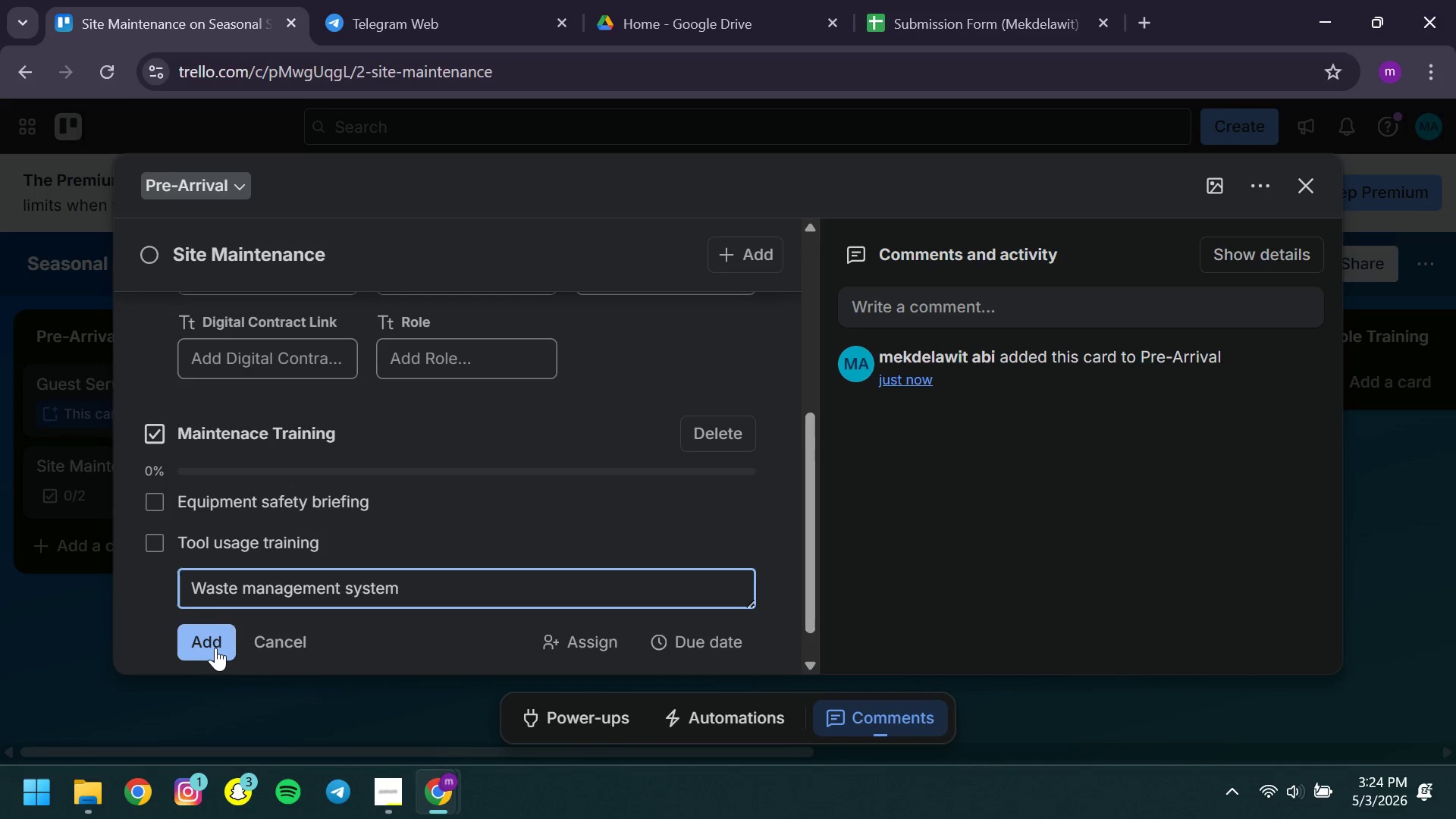 
left_click([215, 648])
 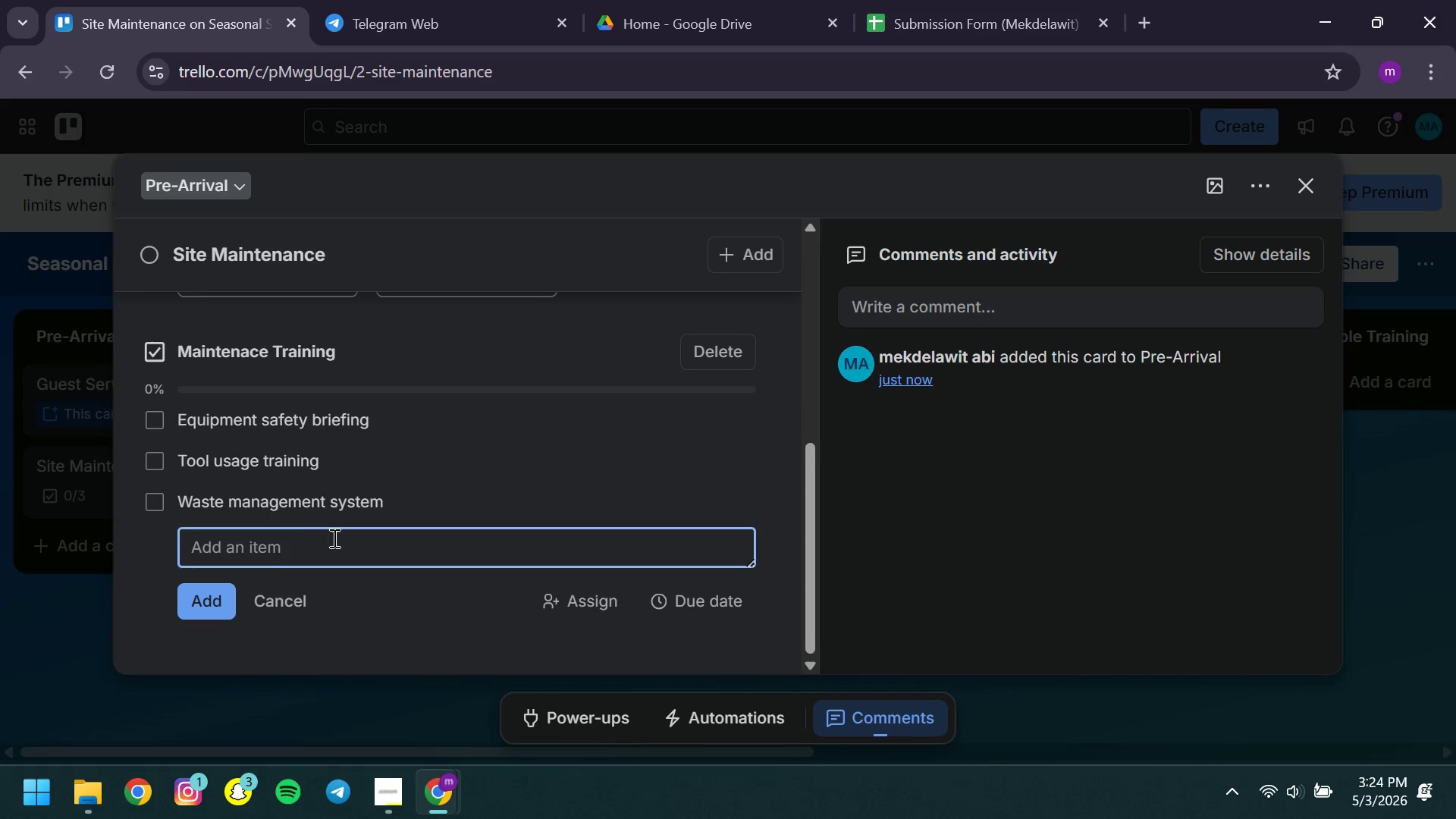 
type(Emergency )
 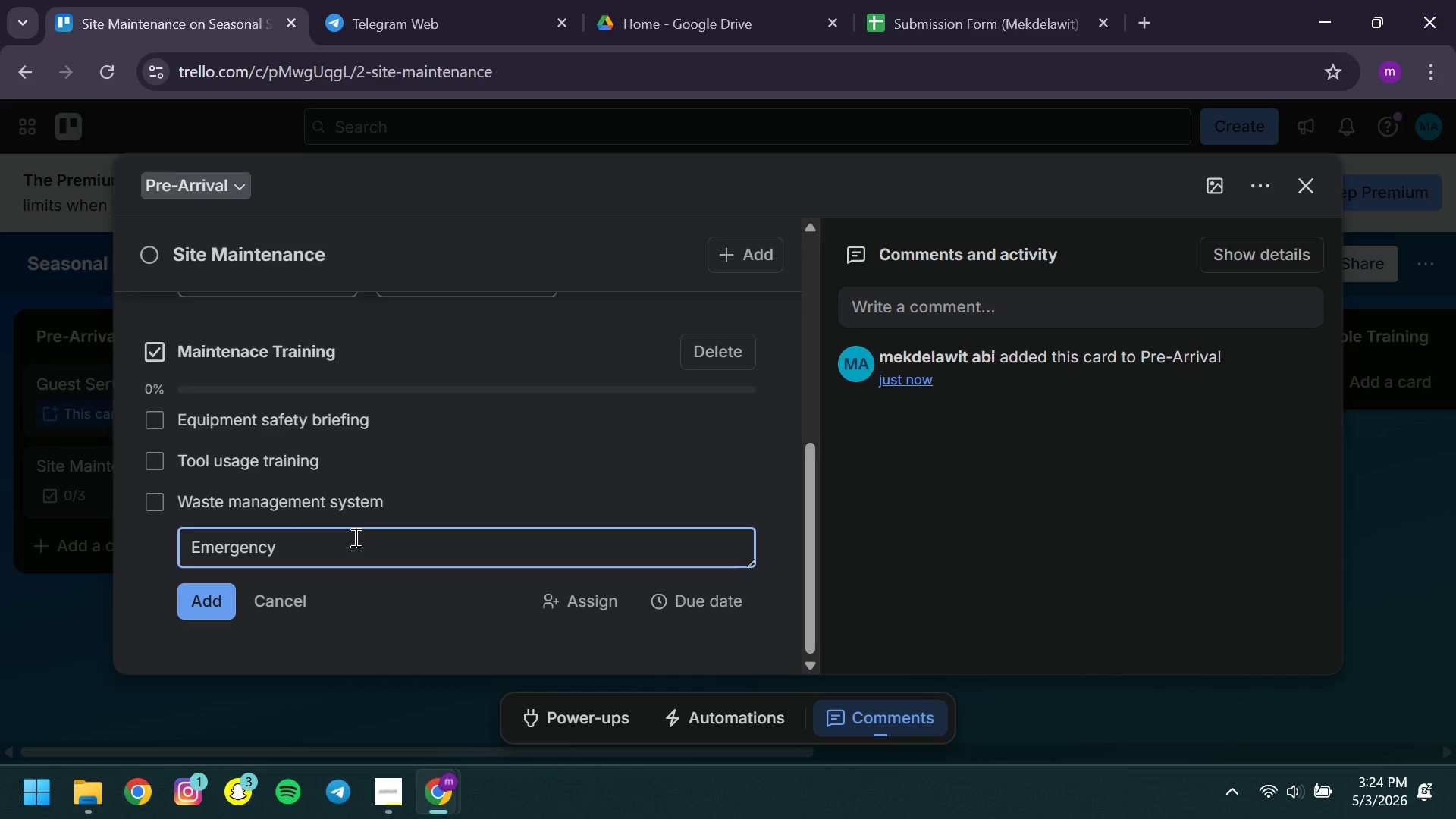 
type(repair protocol )
 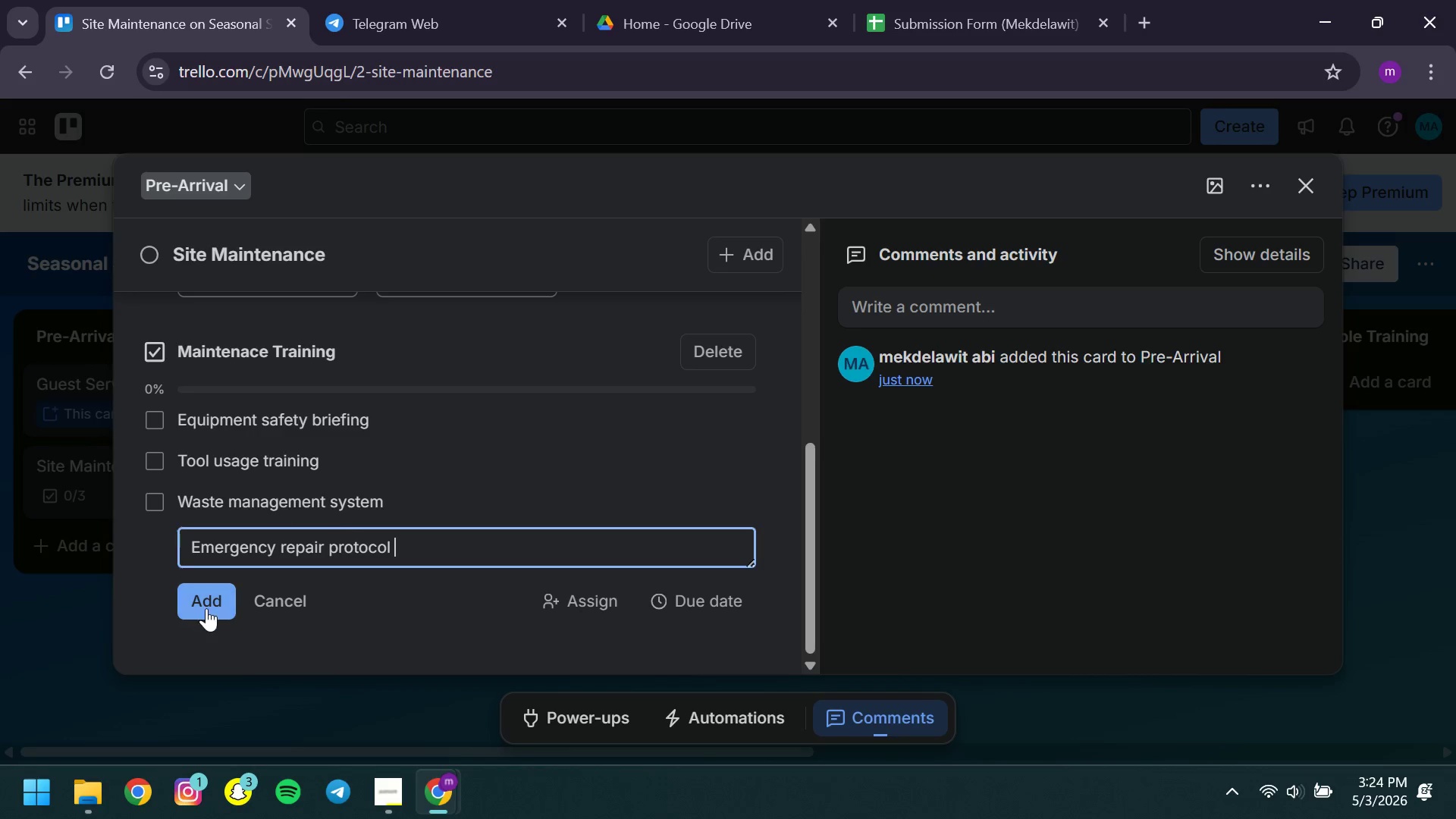 
left_click([207, 601])
 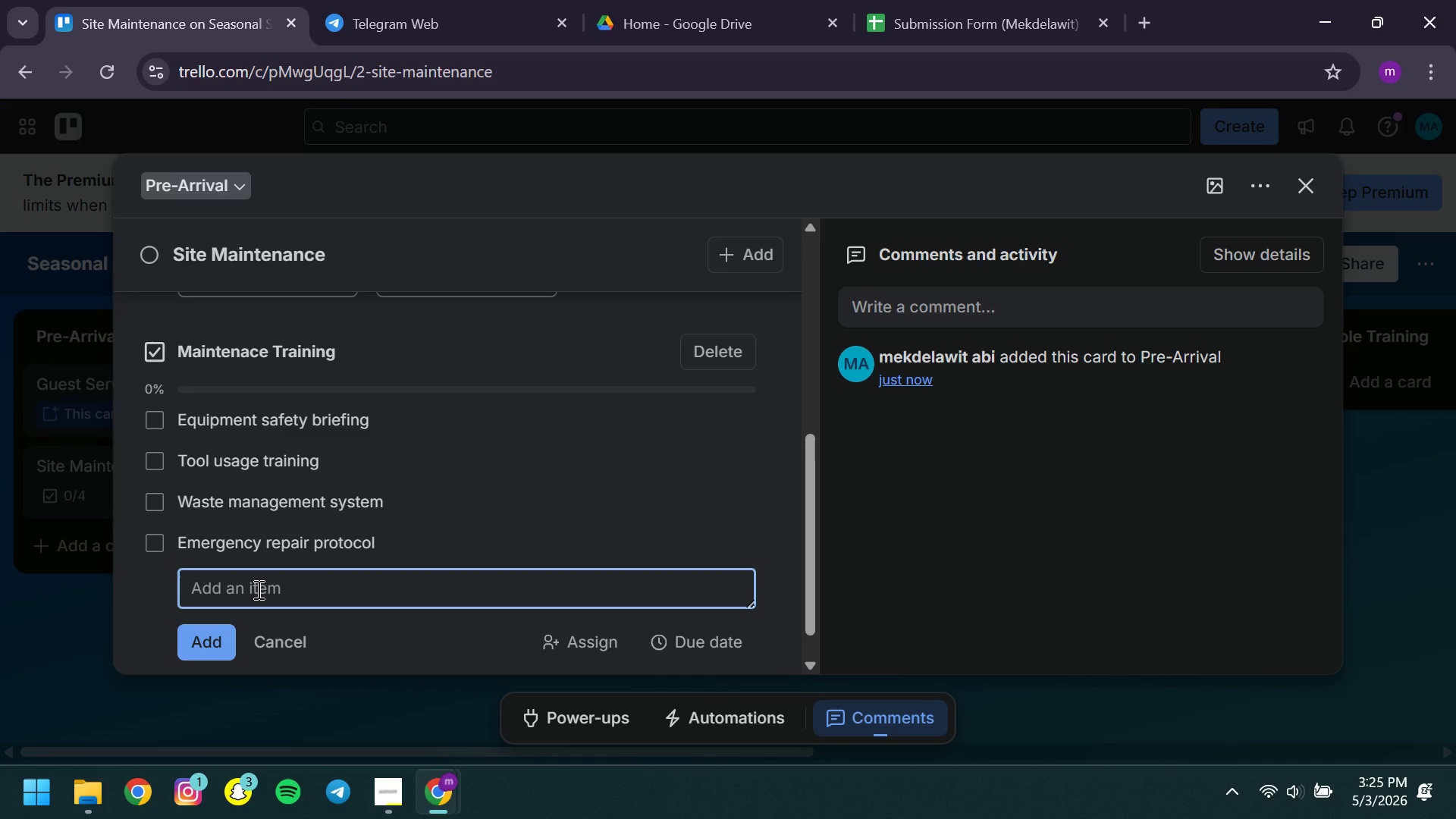 
type(Generator/waste )
key(Backspace)
key(Backspace)
key(Backspace)
key(Backspace)
key(Backspace)
type(ater system overview )
 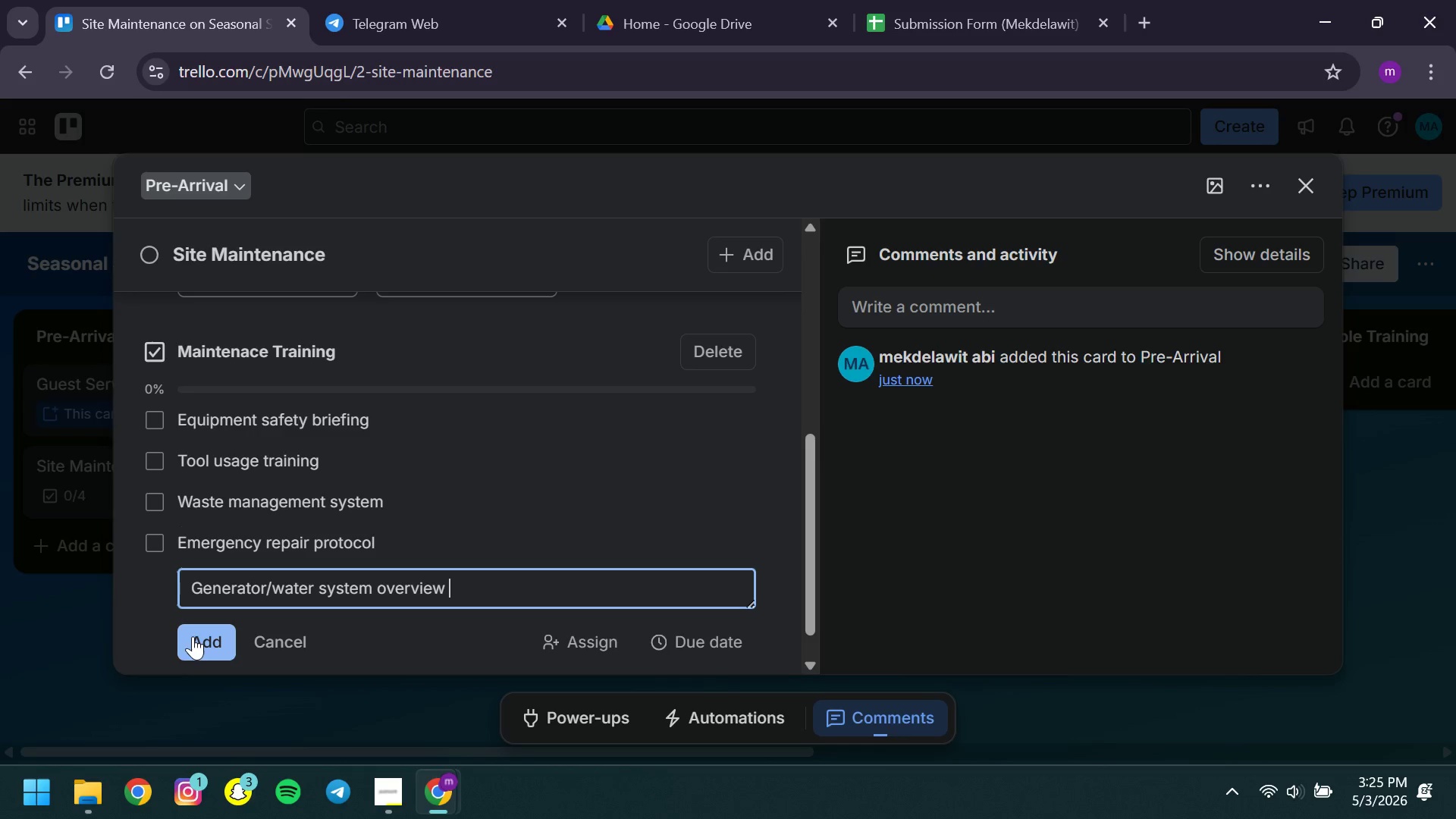 
left_click([195, 638])
 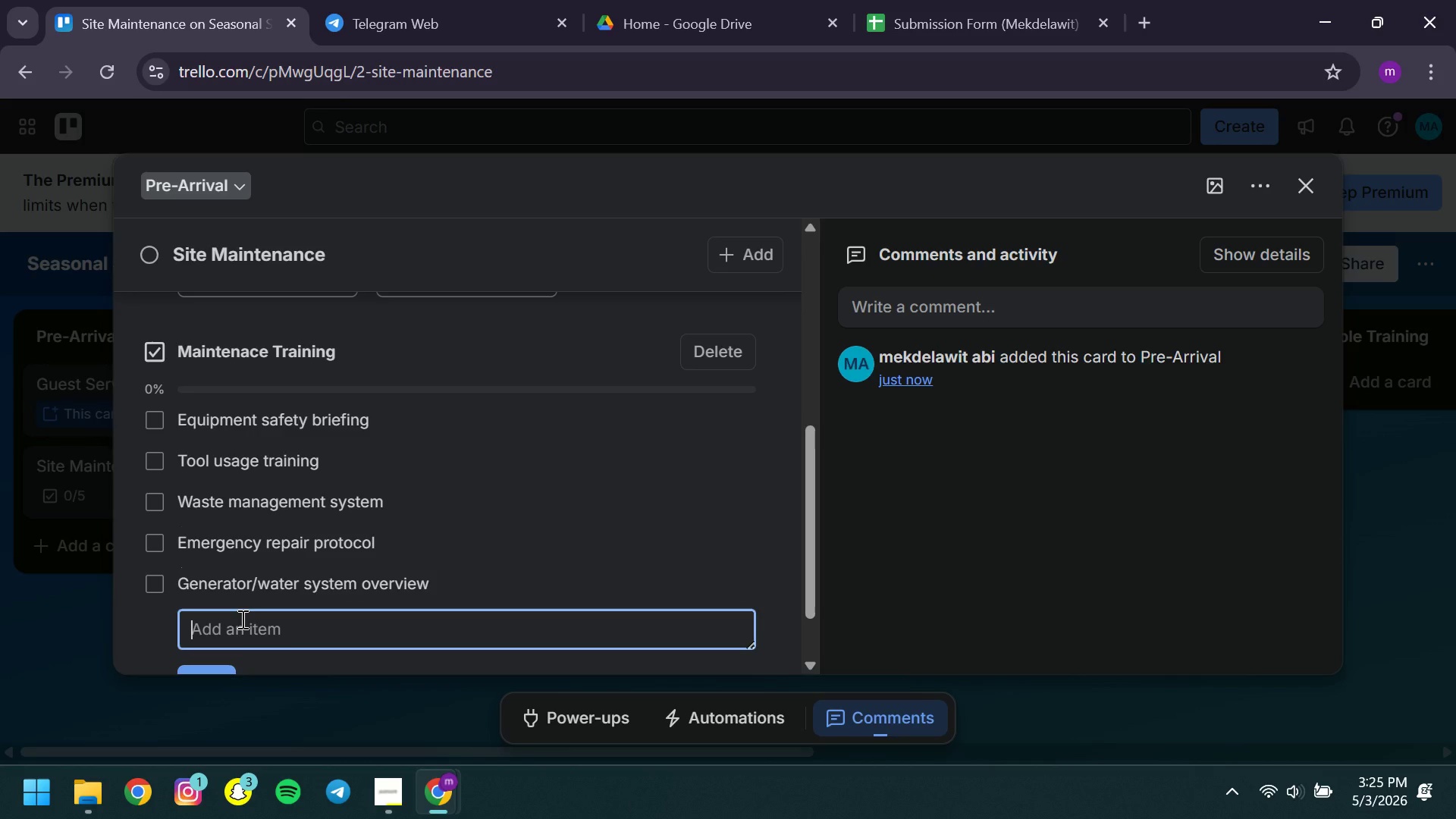 
type(Site inspection checklist )
 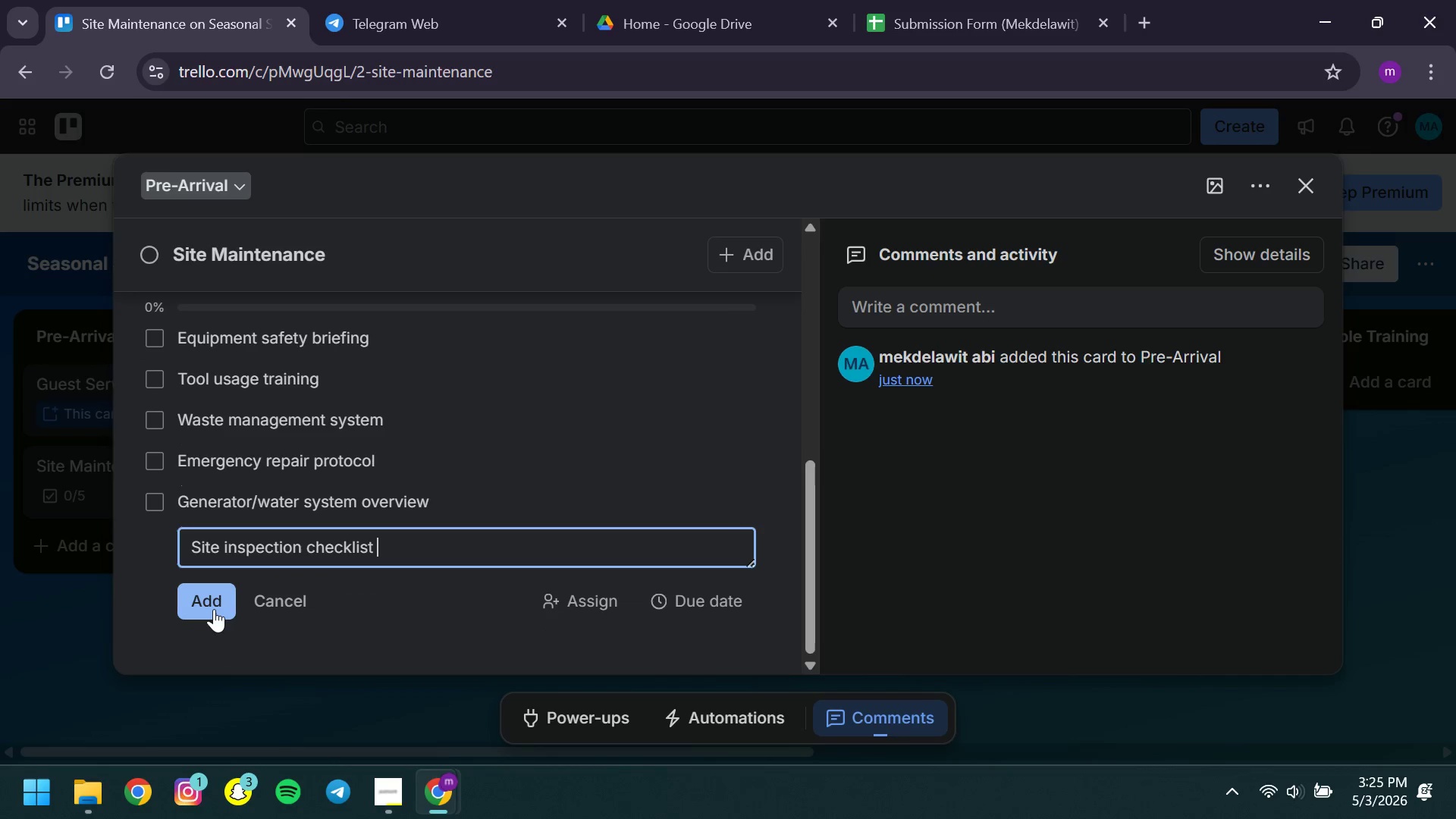 
left_click([214, 608])
 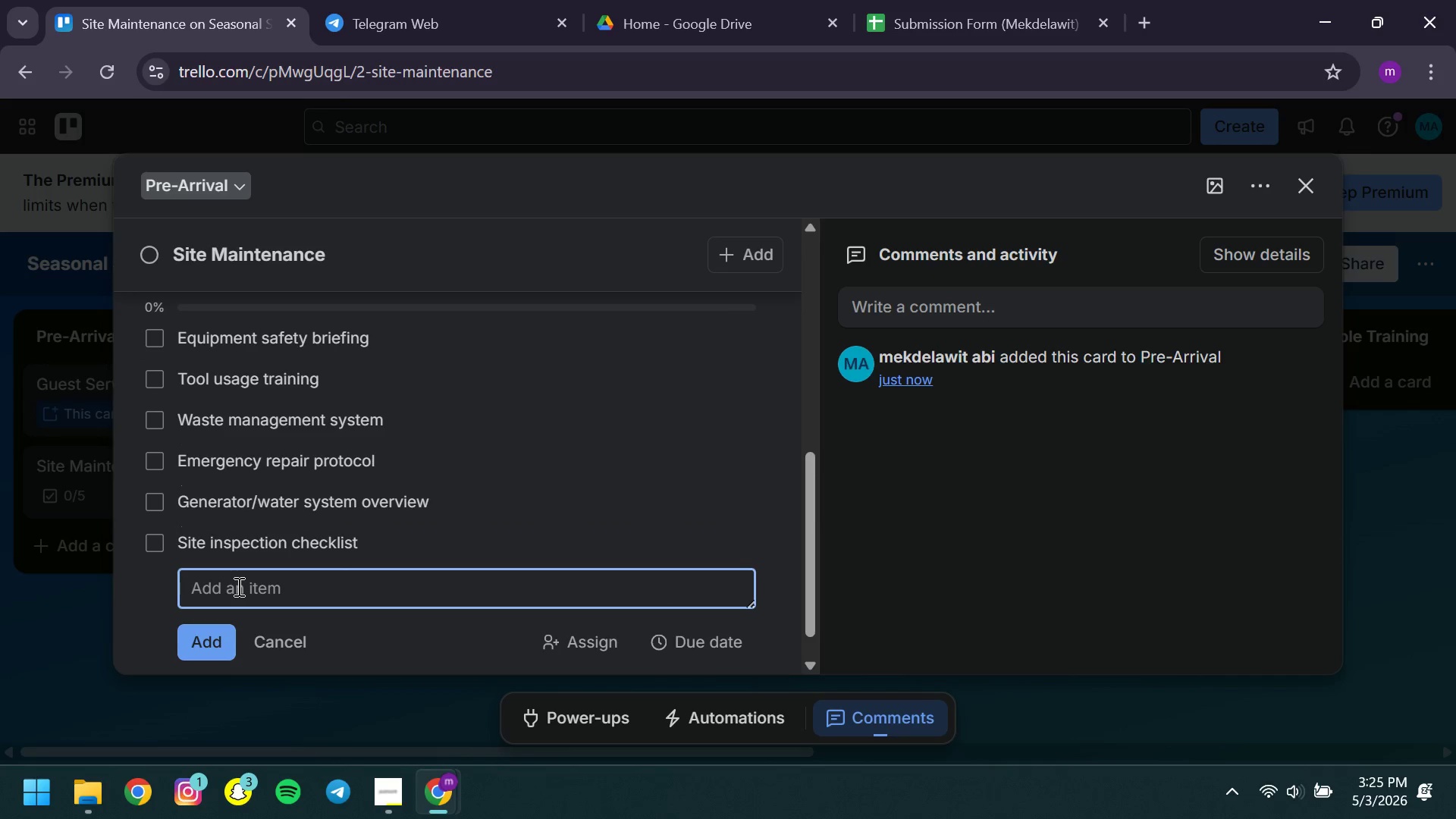 
left_click([237, 586])
 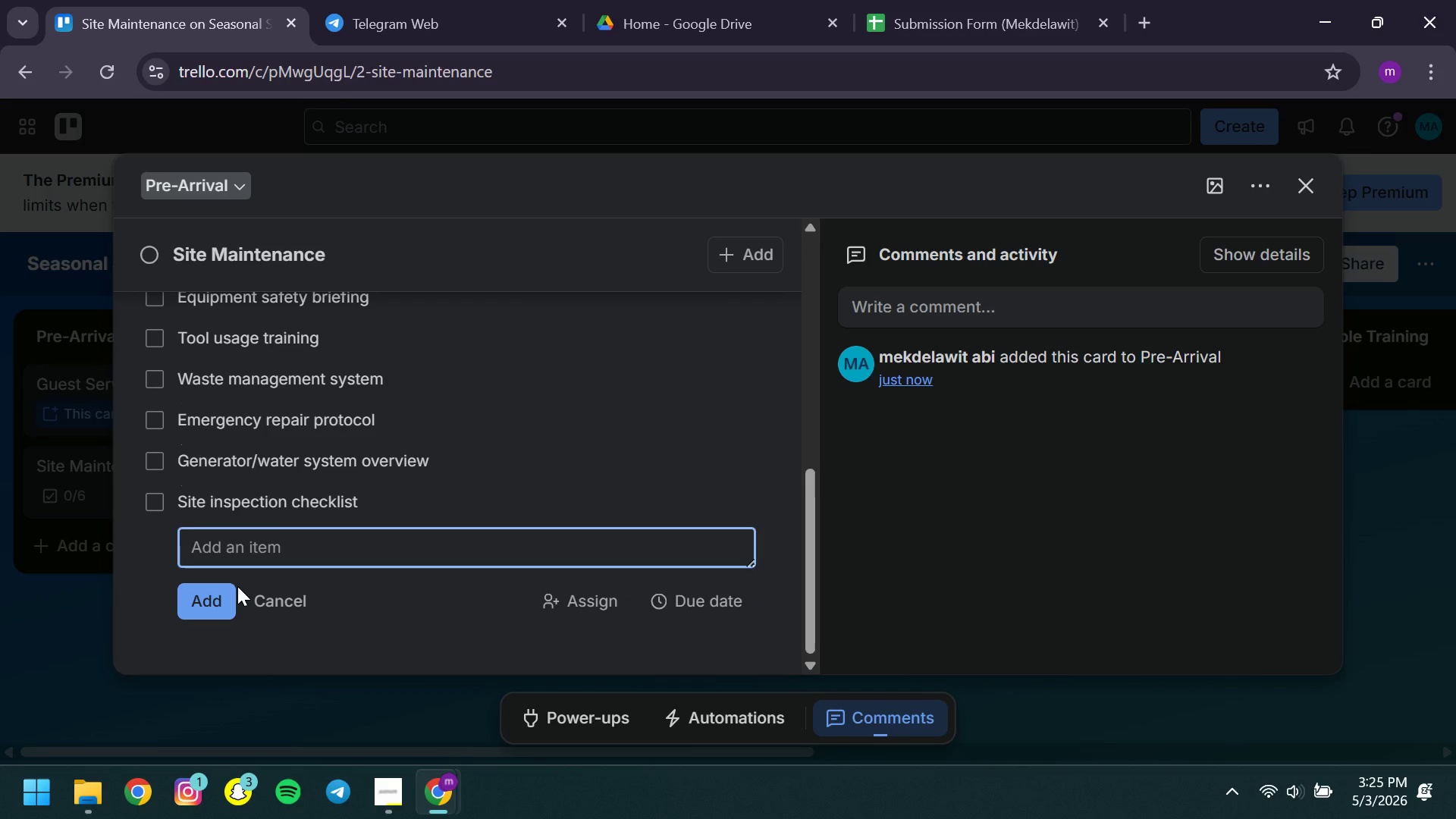 
type(i)
key(Backspace)
type(Incident reporting process )
 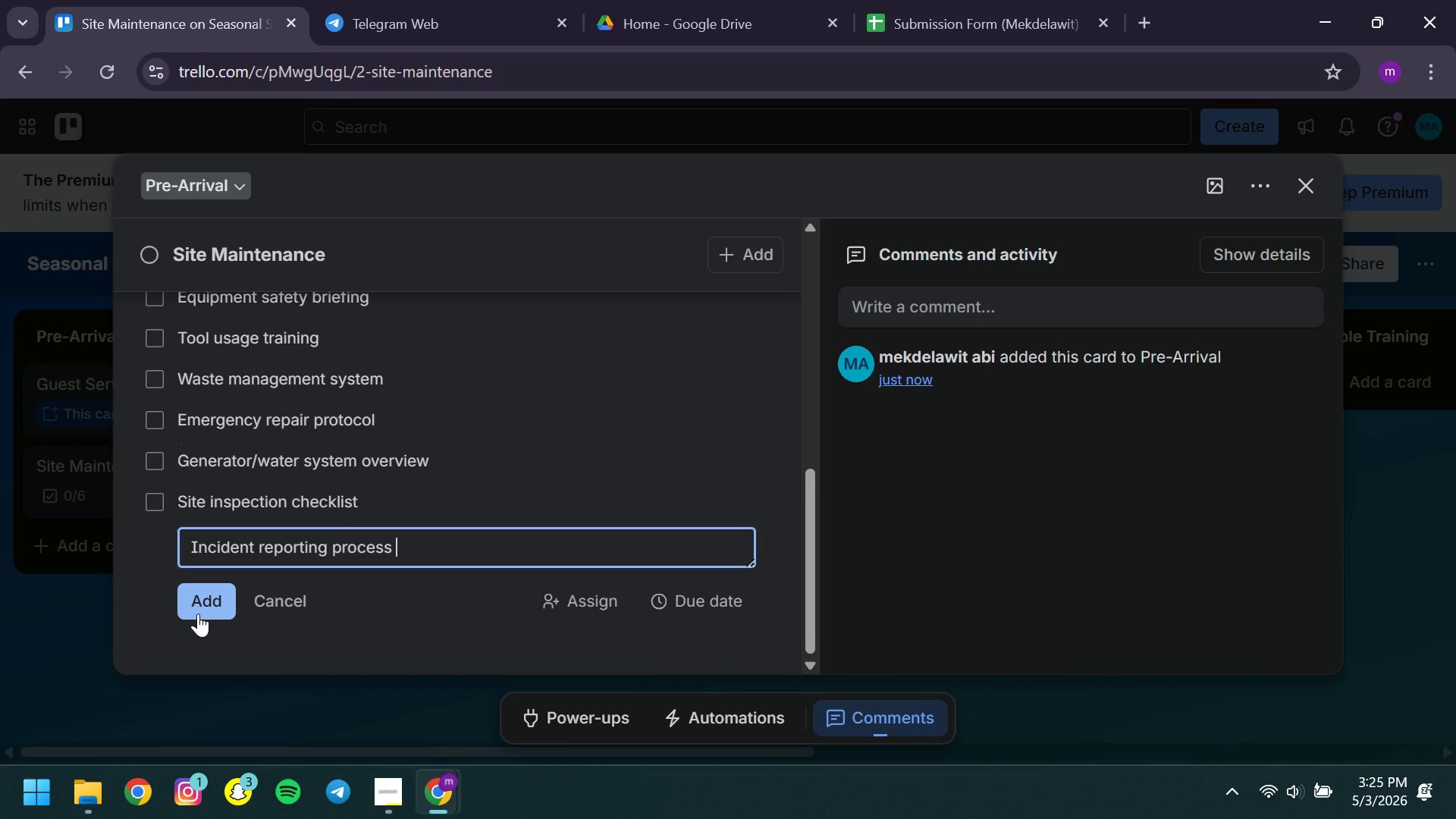 
left_click([198, 613])
 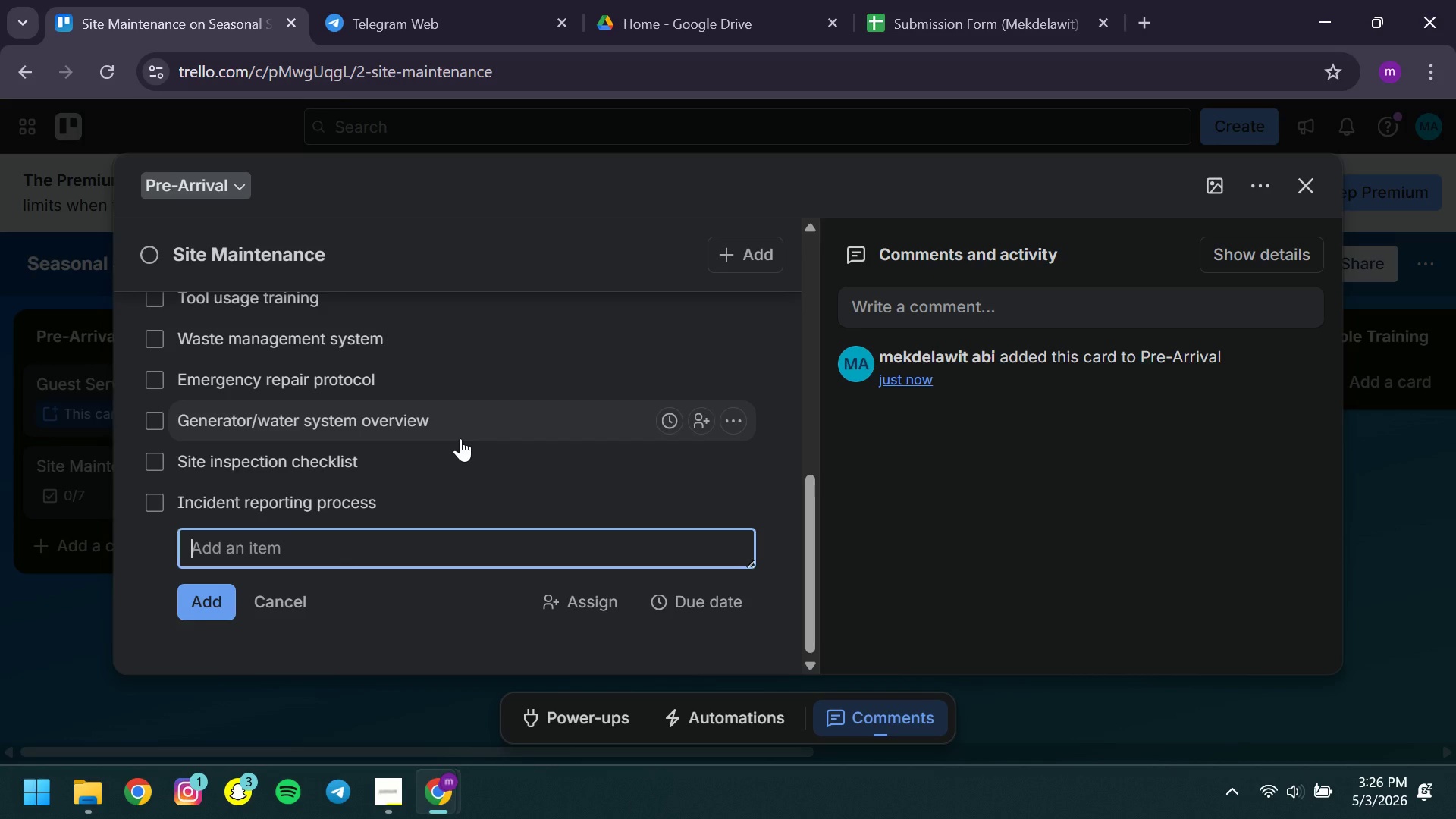 
wait(19.25)
 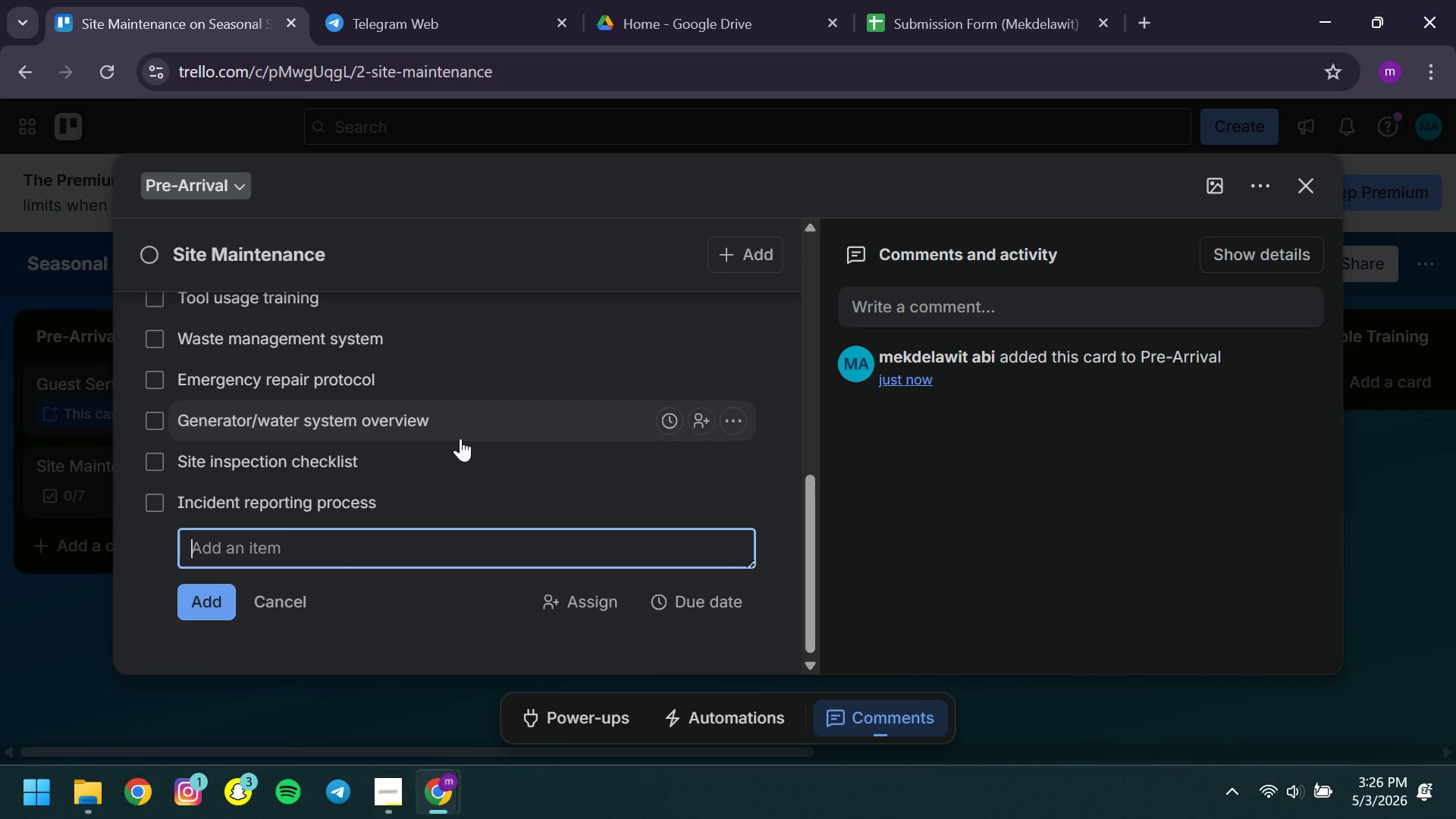 
left_click([1255, 187])
 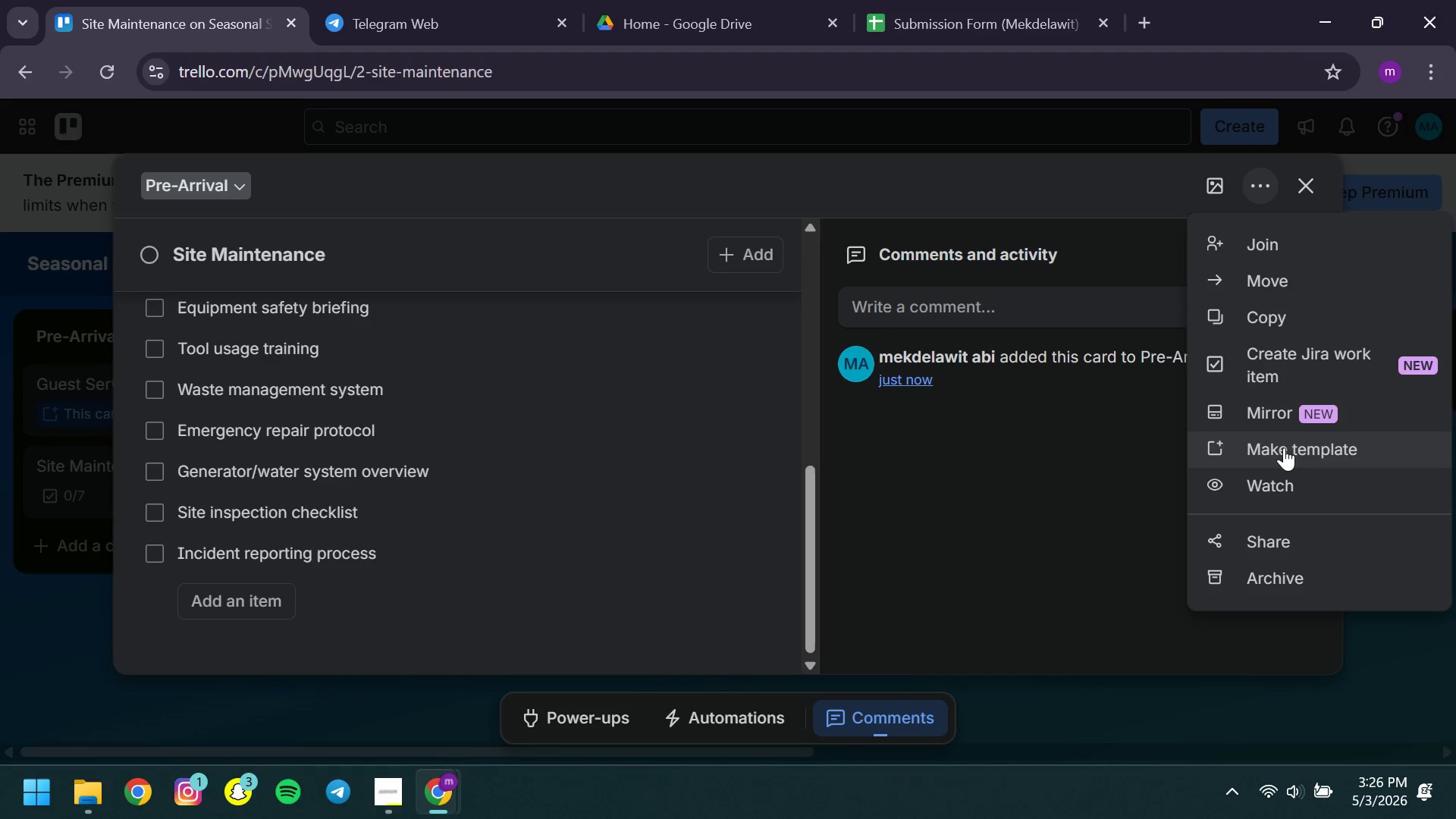 
left_click([1284, 447])
 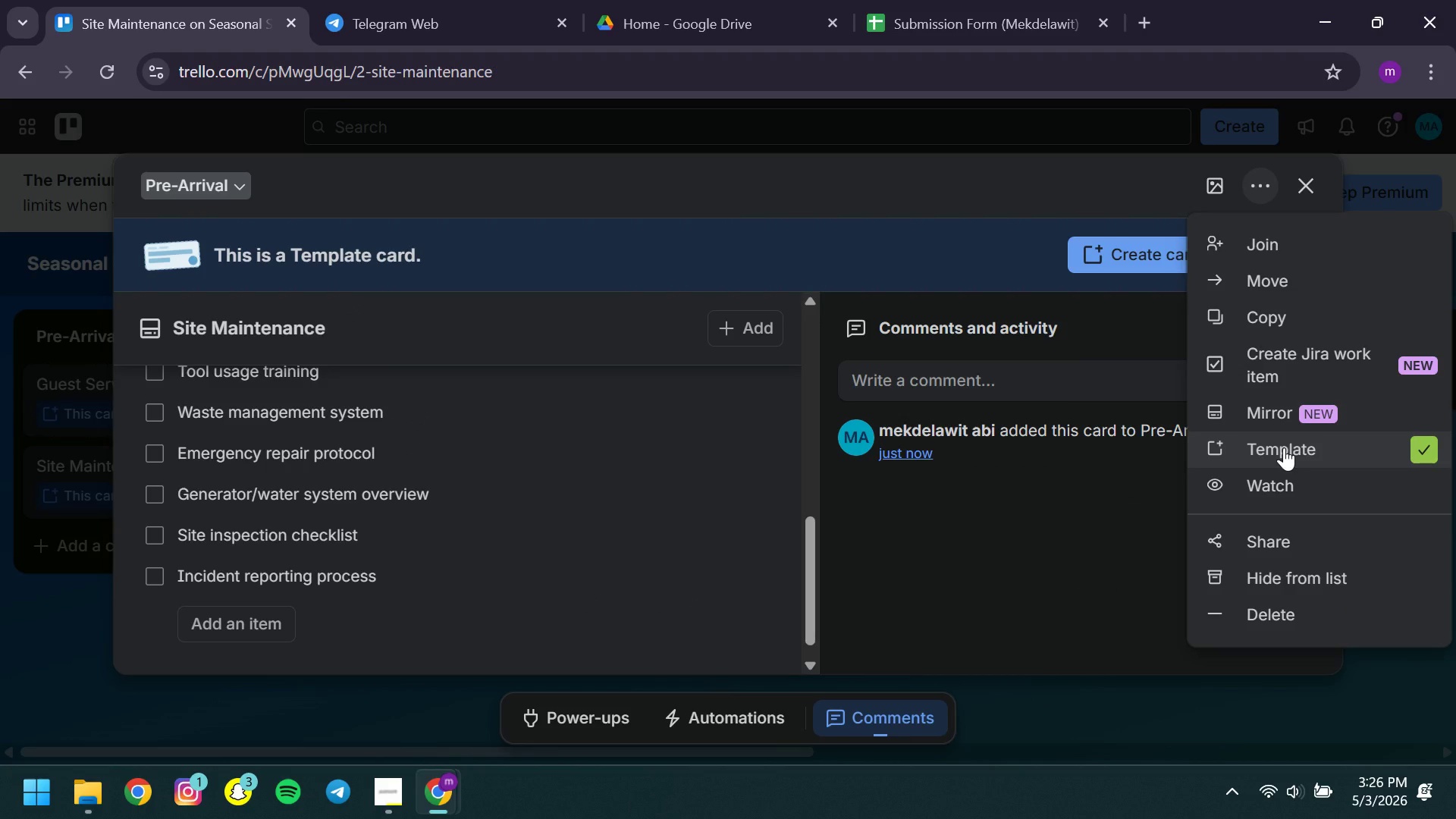 
left_click([996, 526])
 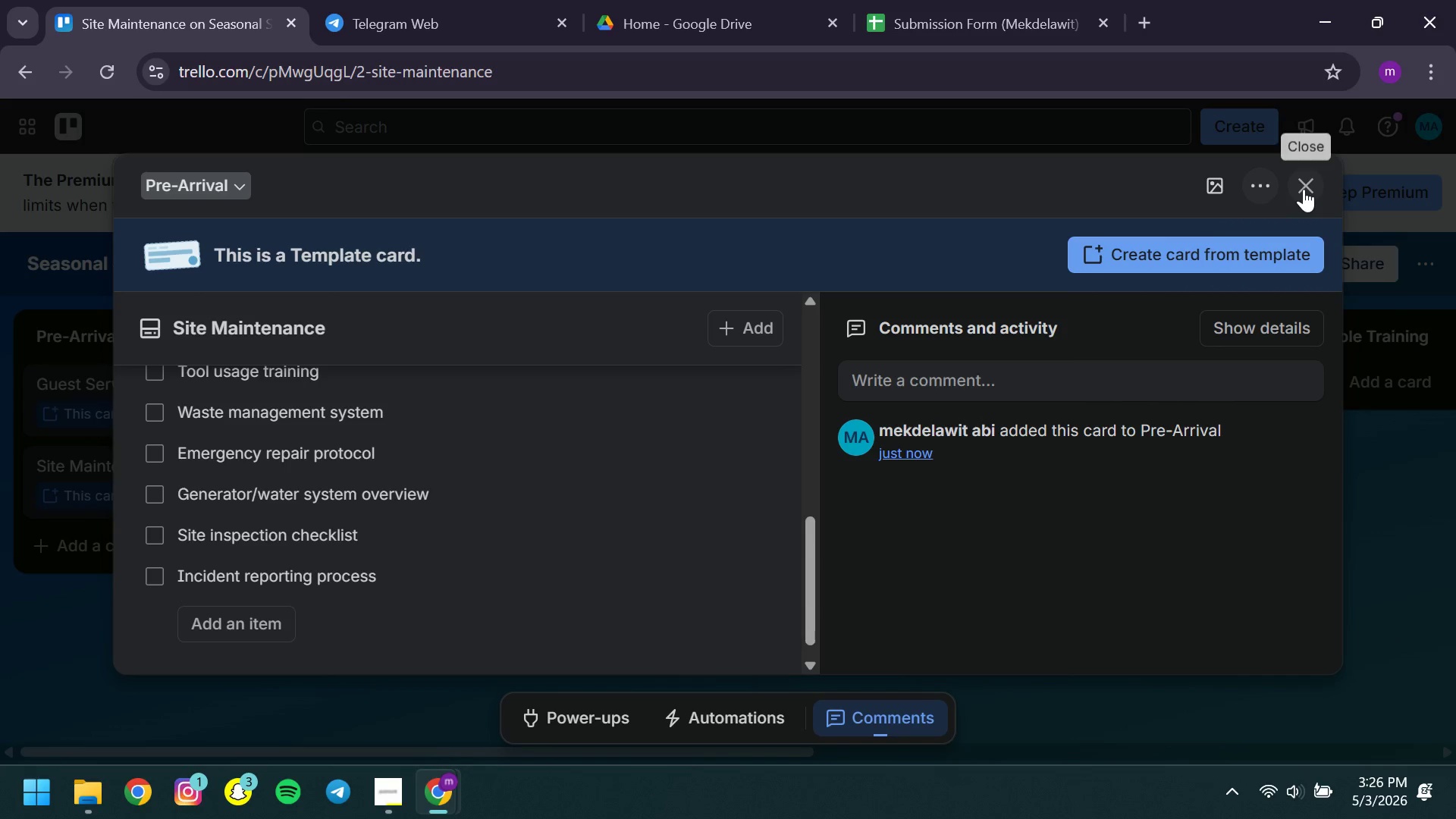 
left_click([1304, 189])
 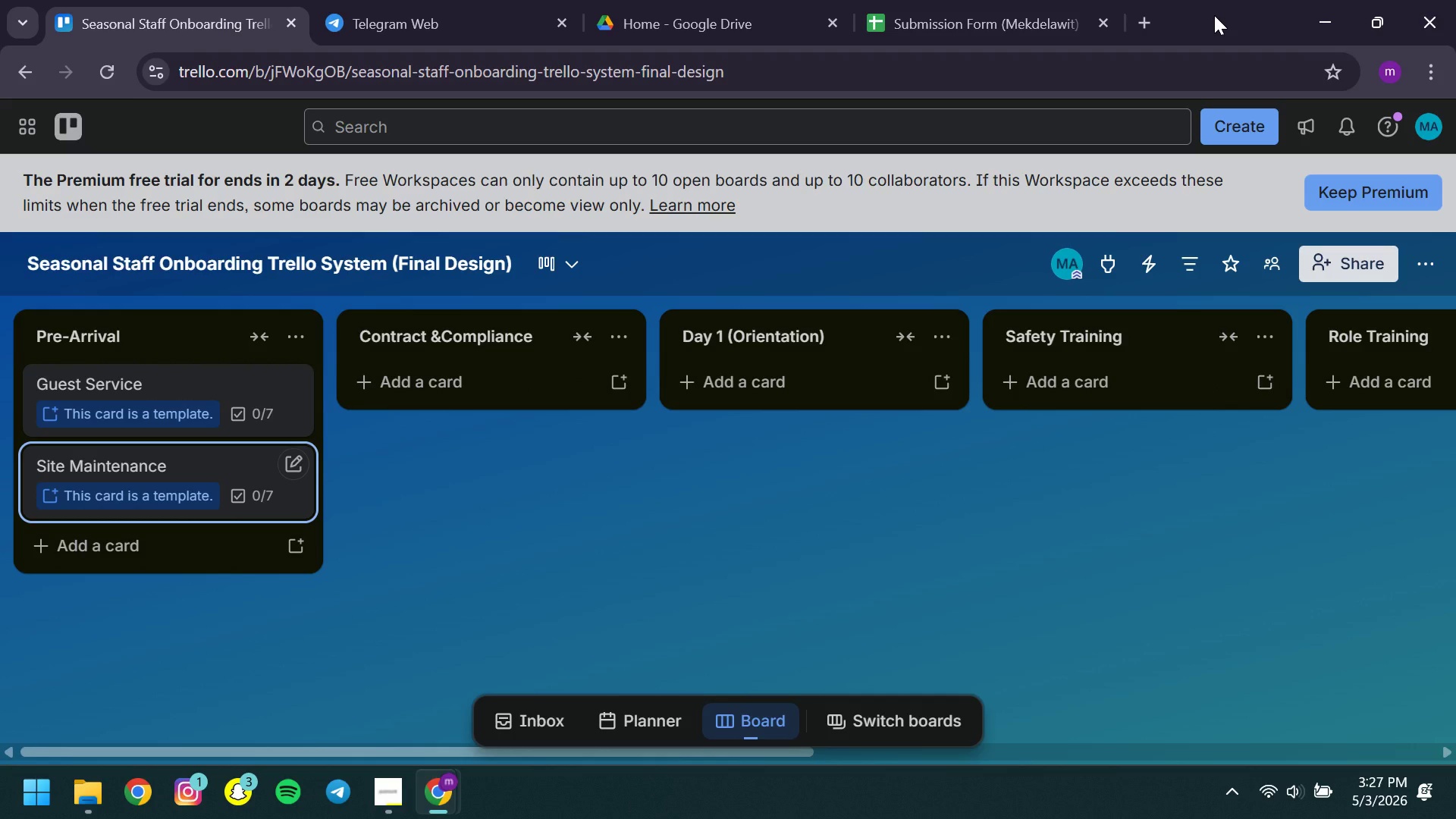 
wait(87.84)
 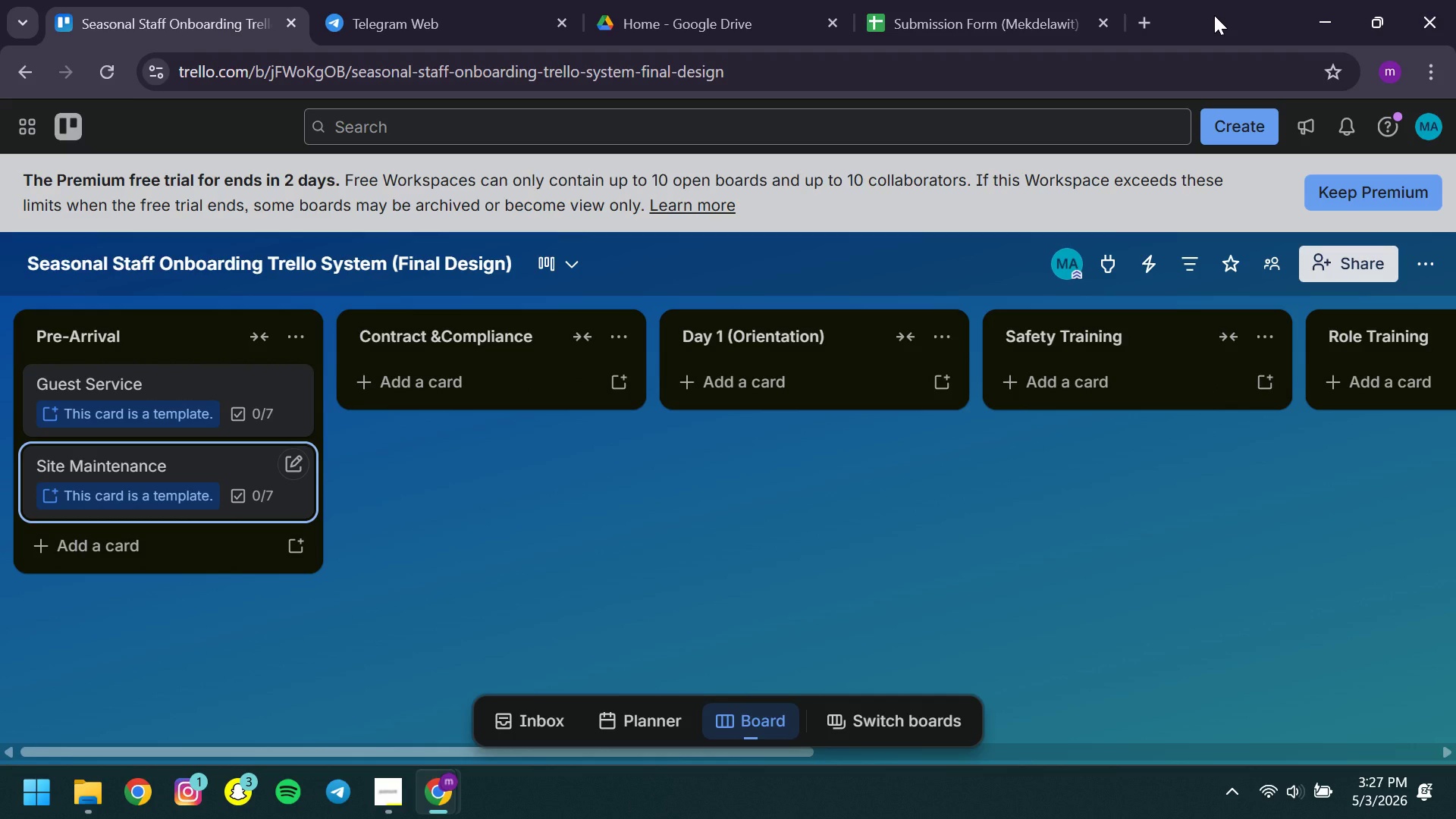 
left_click_drag(start_coordinate=[1209, 15], to_coordinate=[0, 256])
 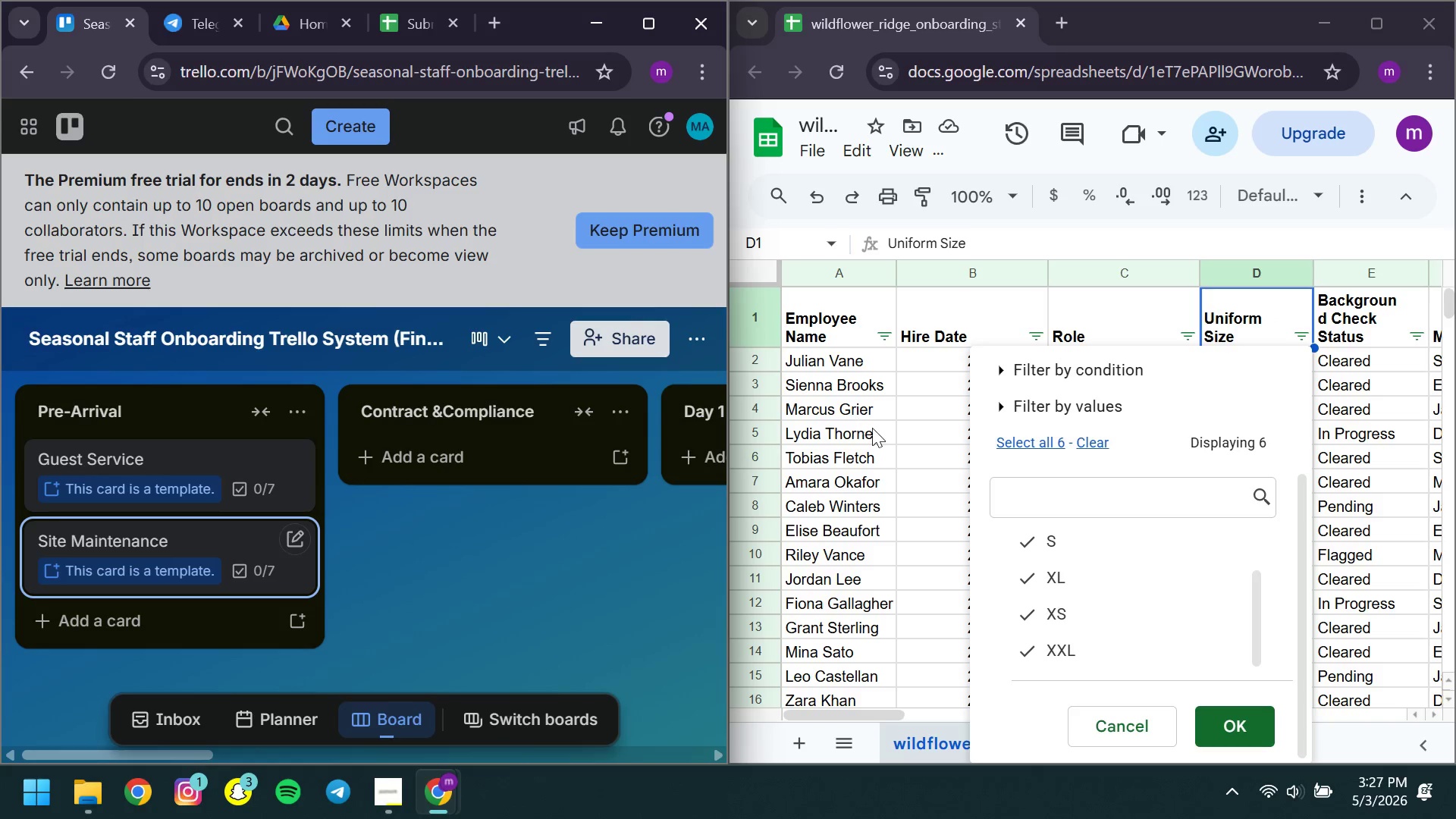 
left_click([886, 455])
 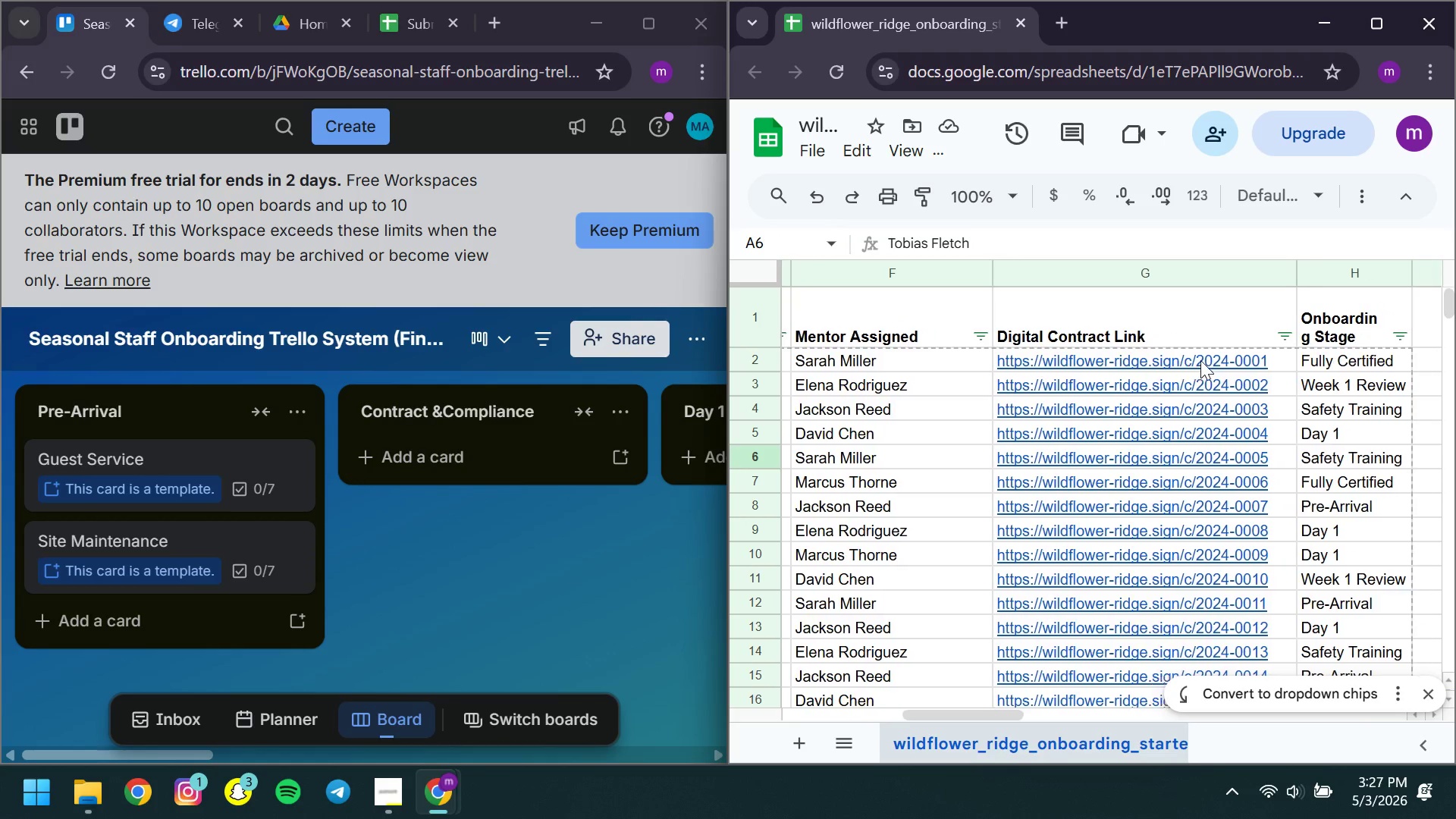 
wait(7.67)
 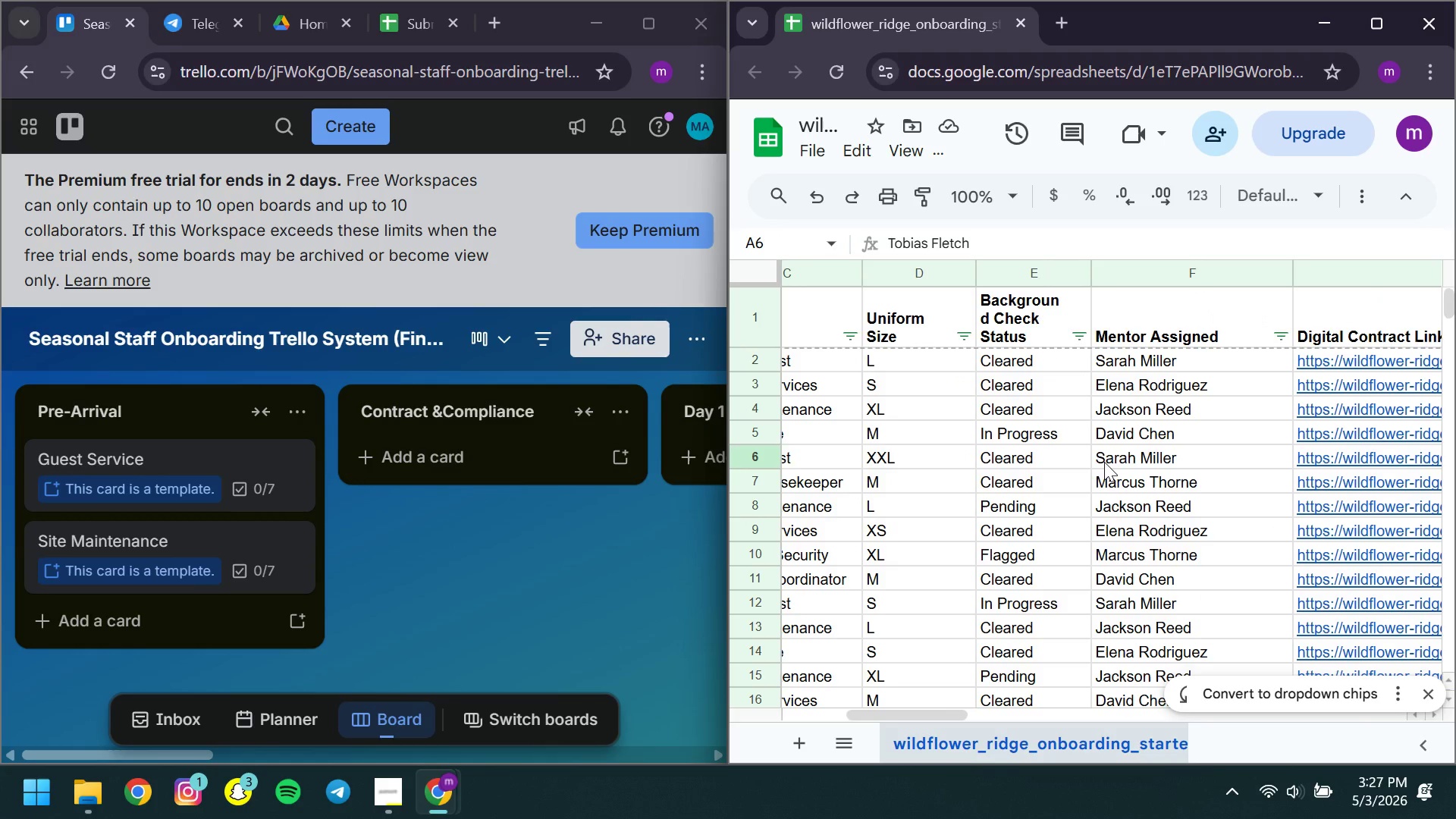 
left_click([1131, 313])
 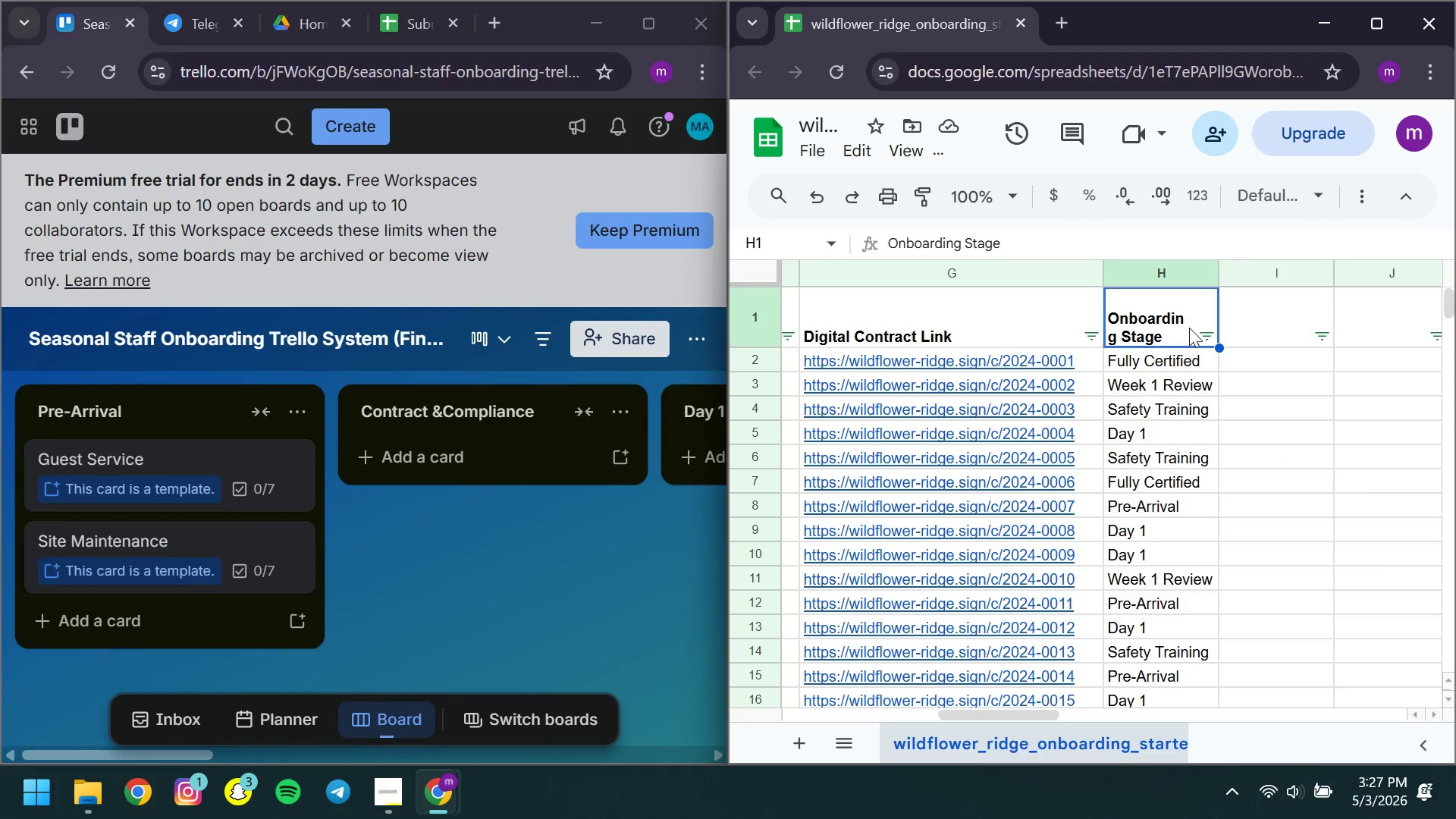 
left_click([1210, 344])
 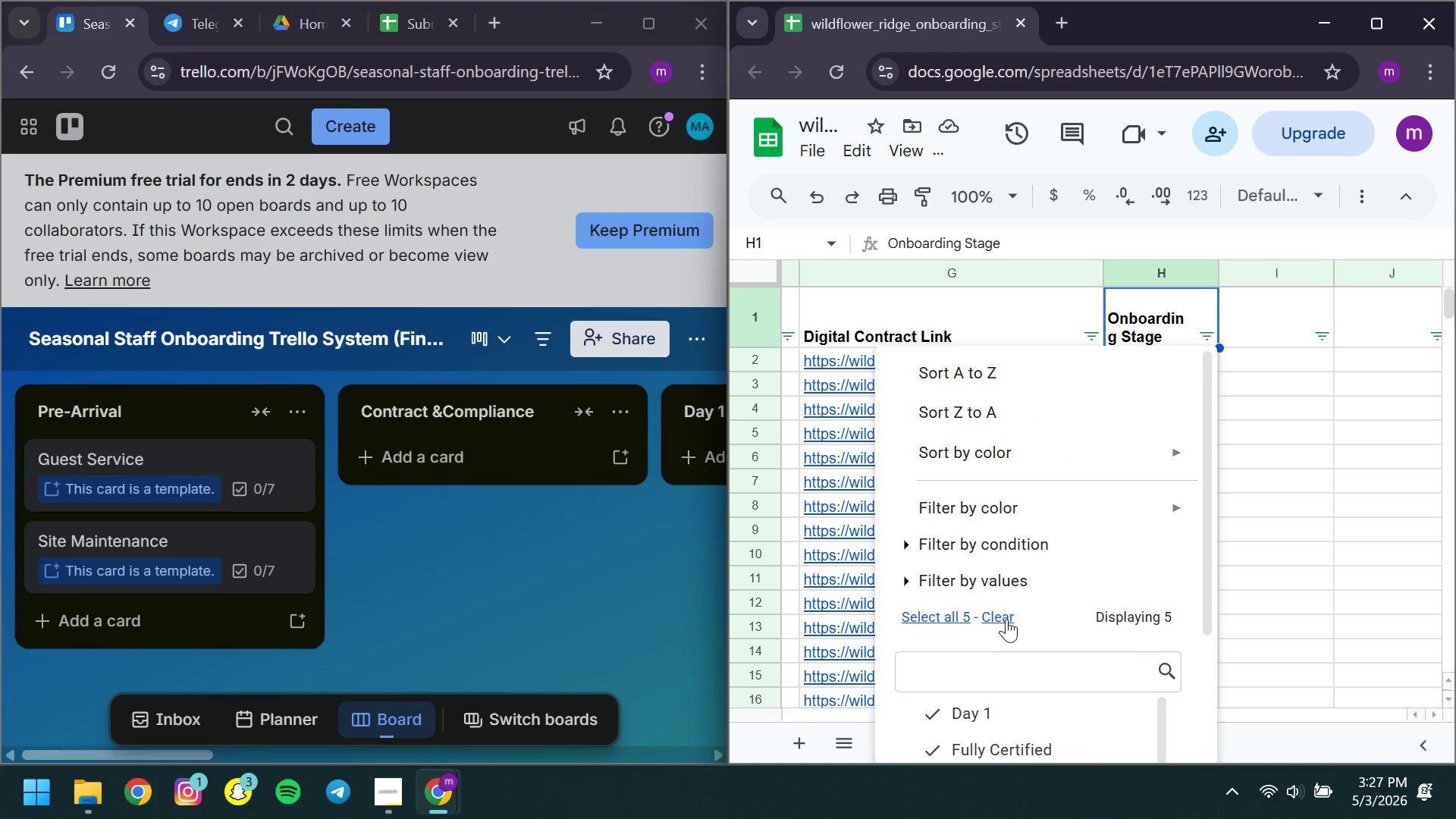 
left_click([1004, 619])
 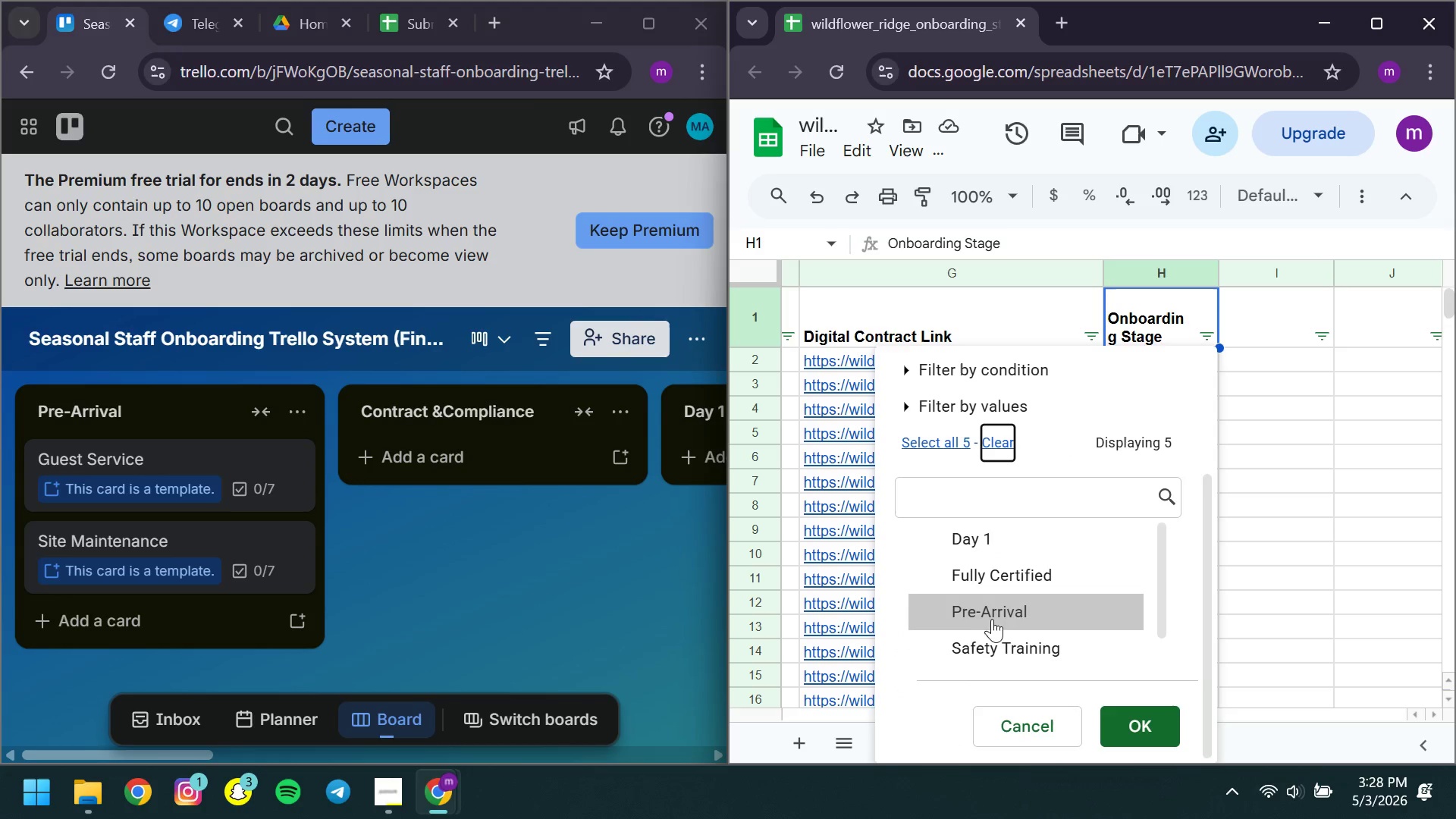 
left_click([961, 619])
 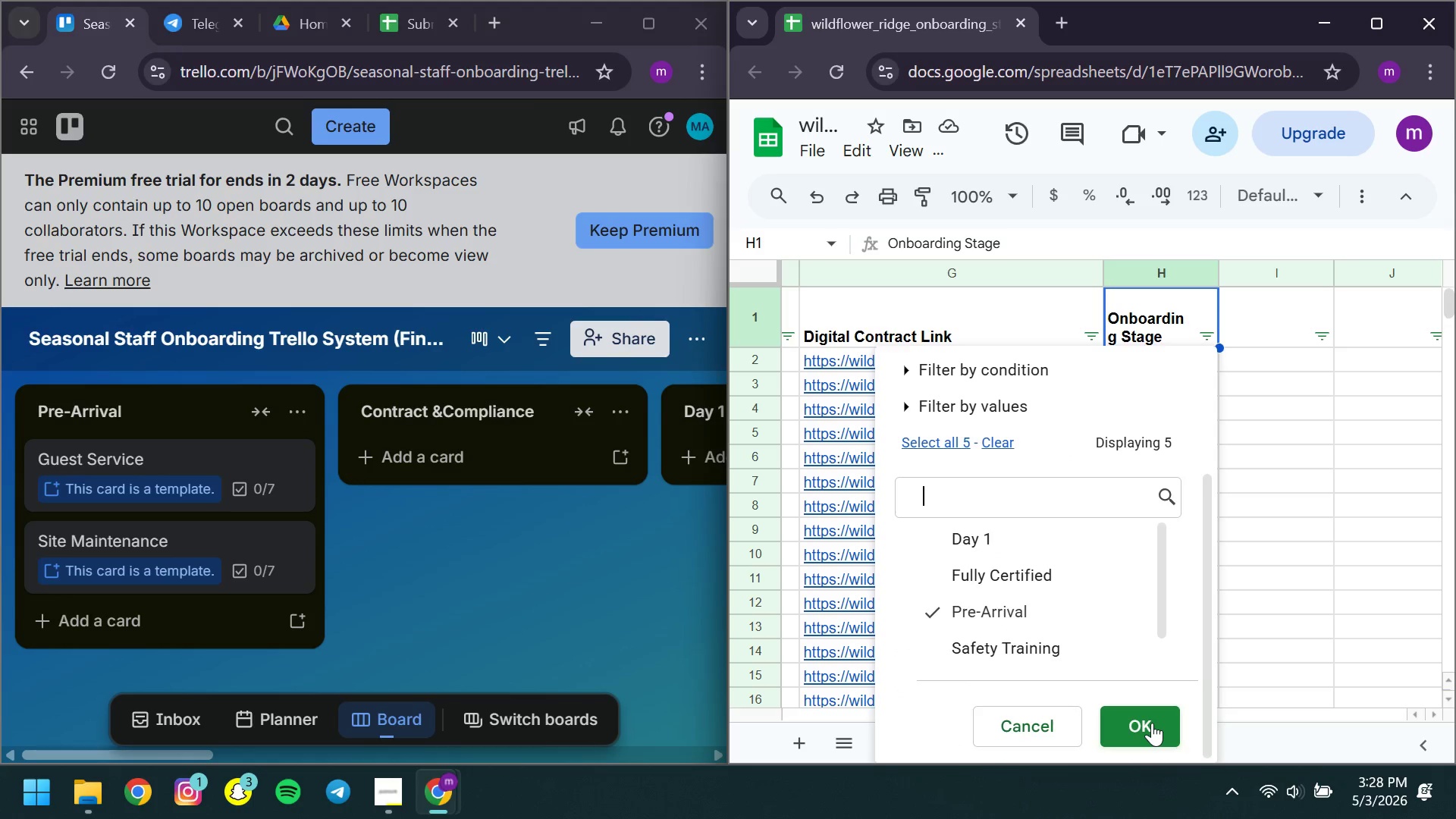 
left_click([1152, 723])
 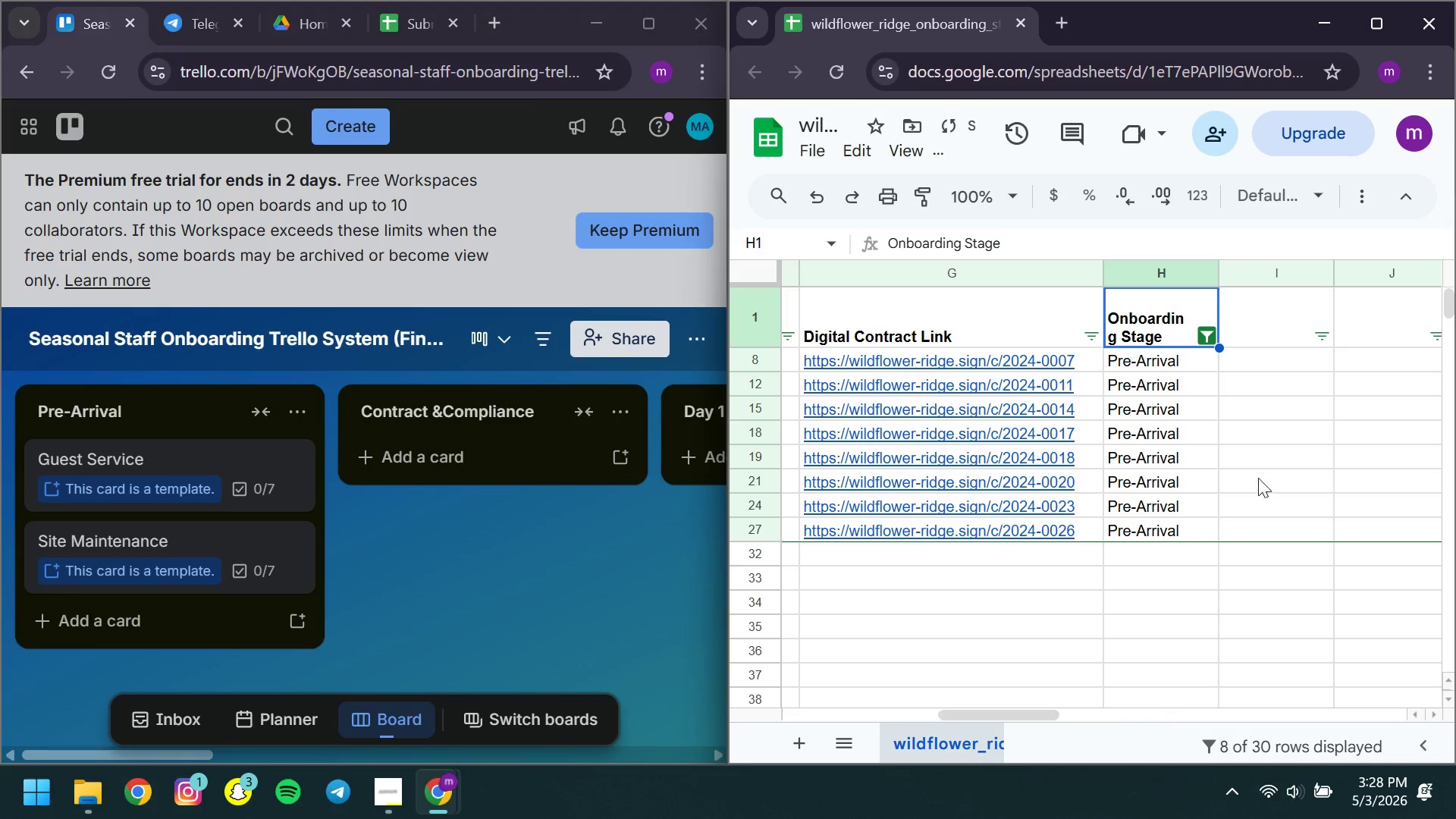 
mouse_move([961, 482])
 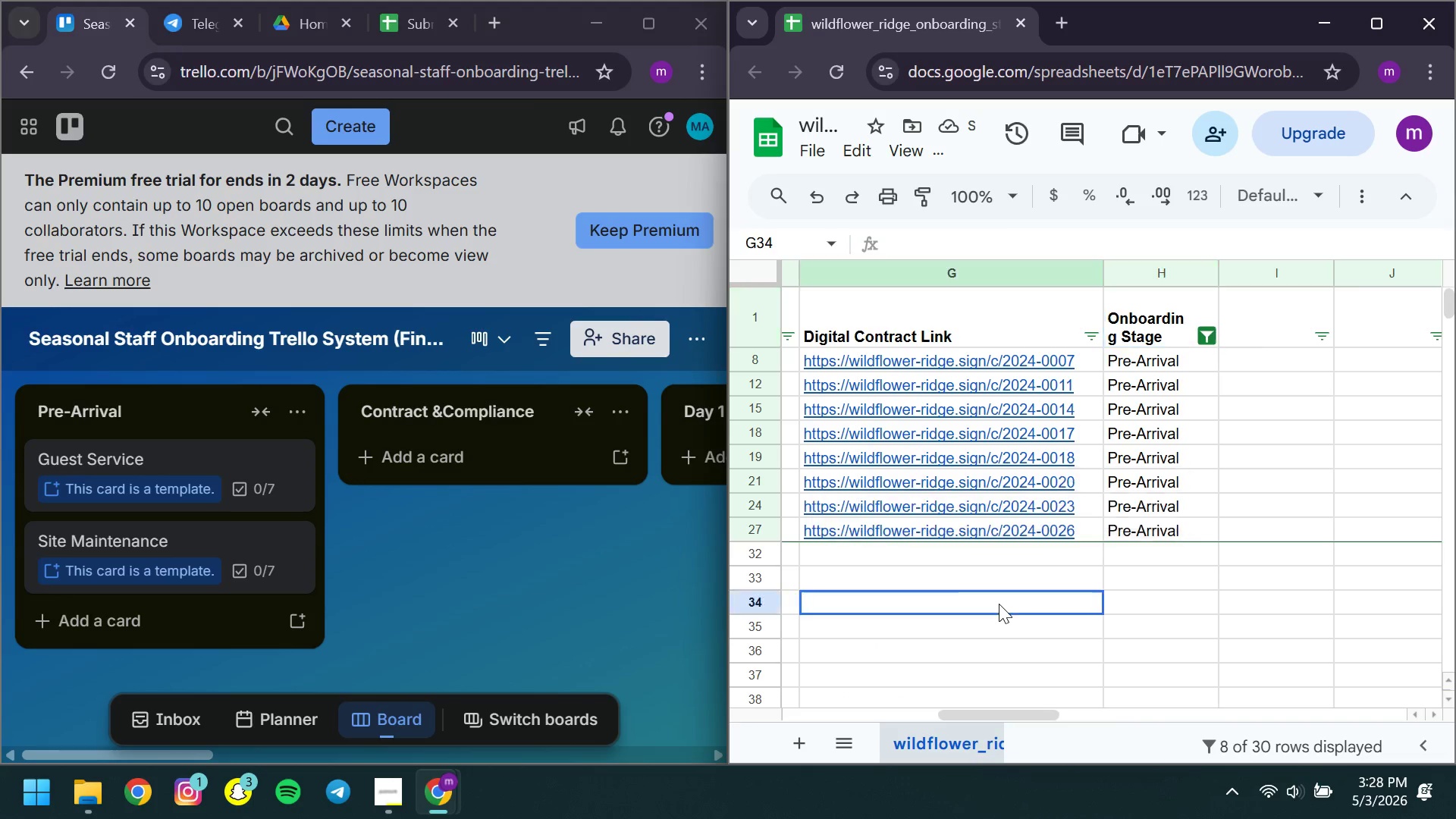 
left_click([999, 604])
 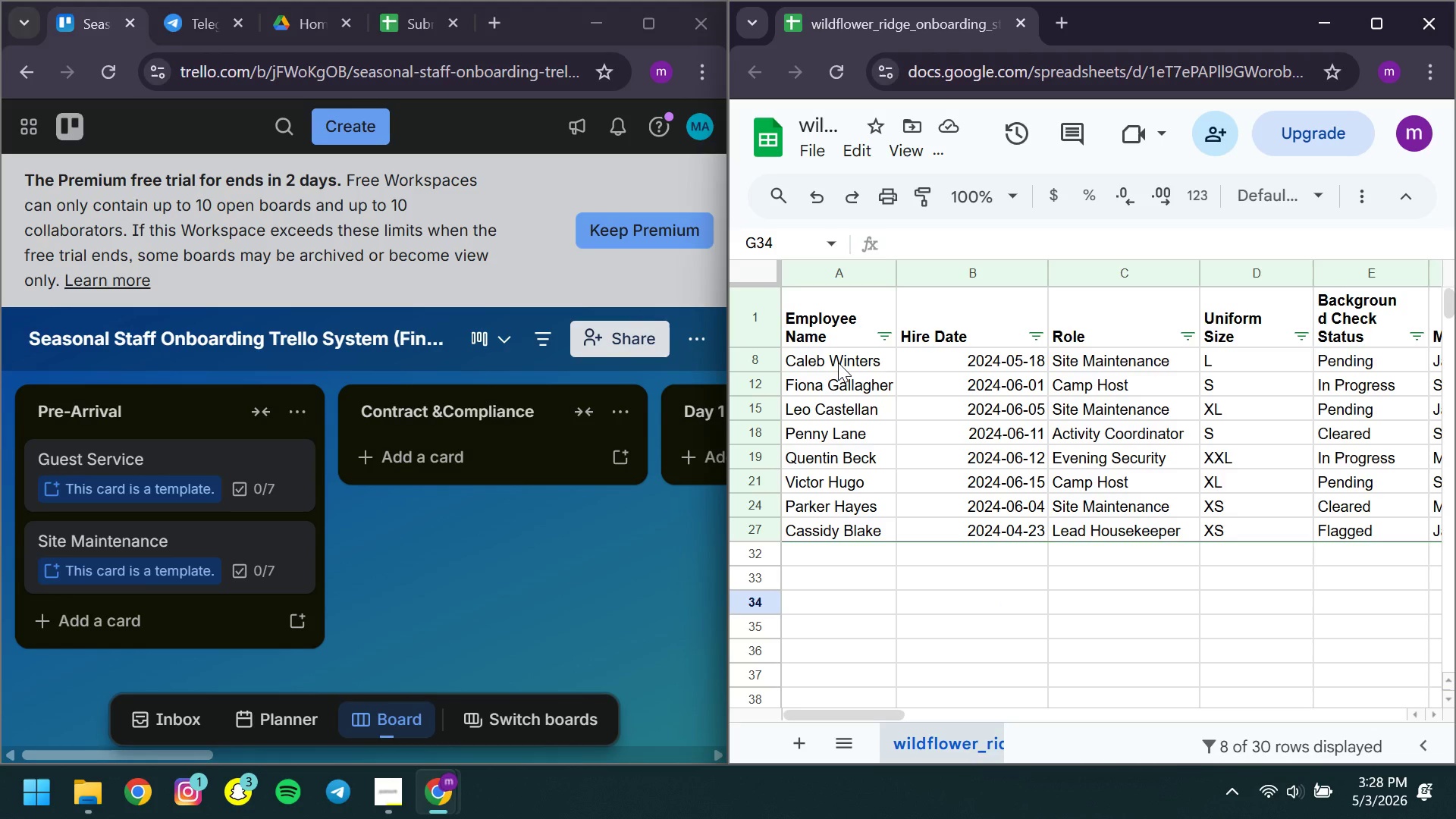 
wait(15.42)
 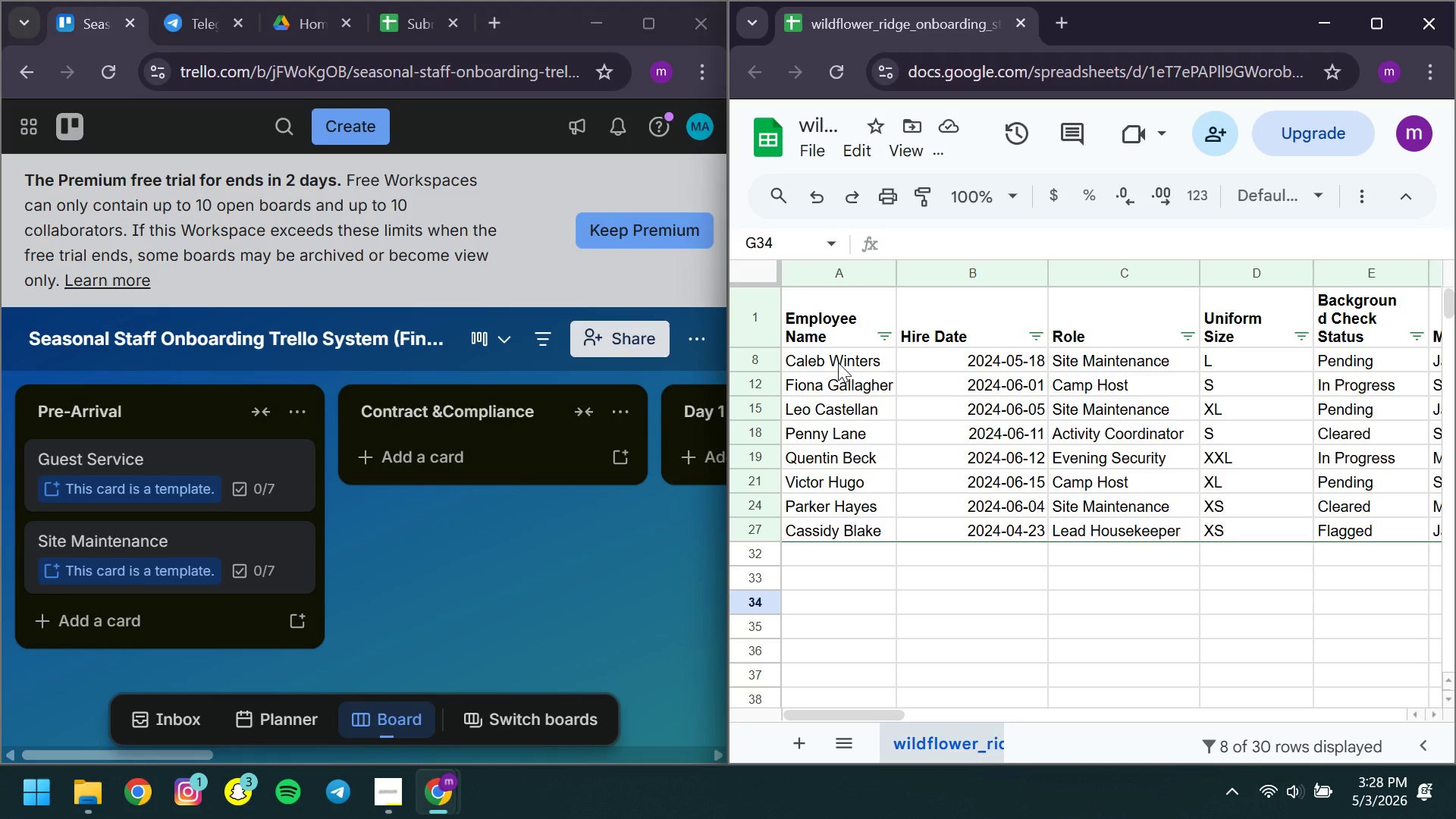 
left_click([303, 620])
 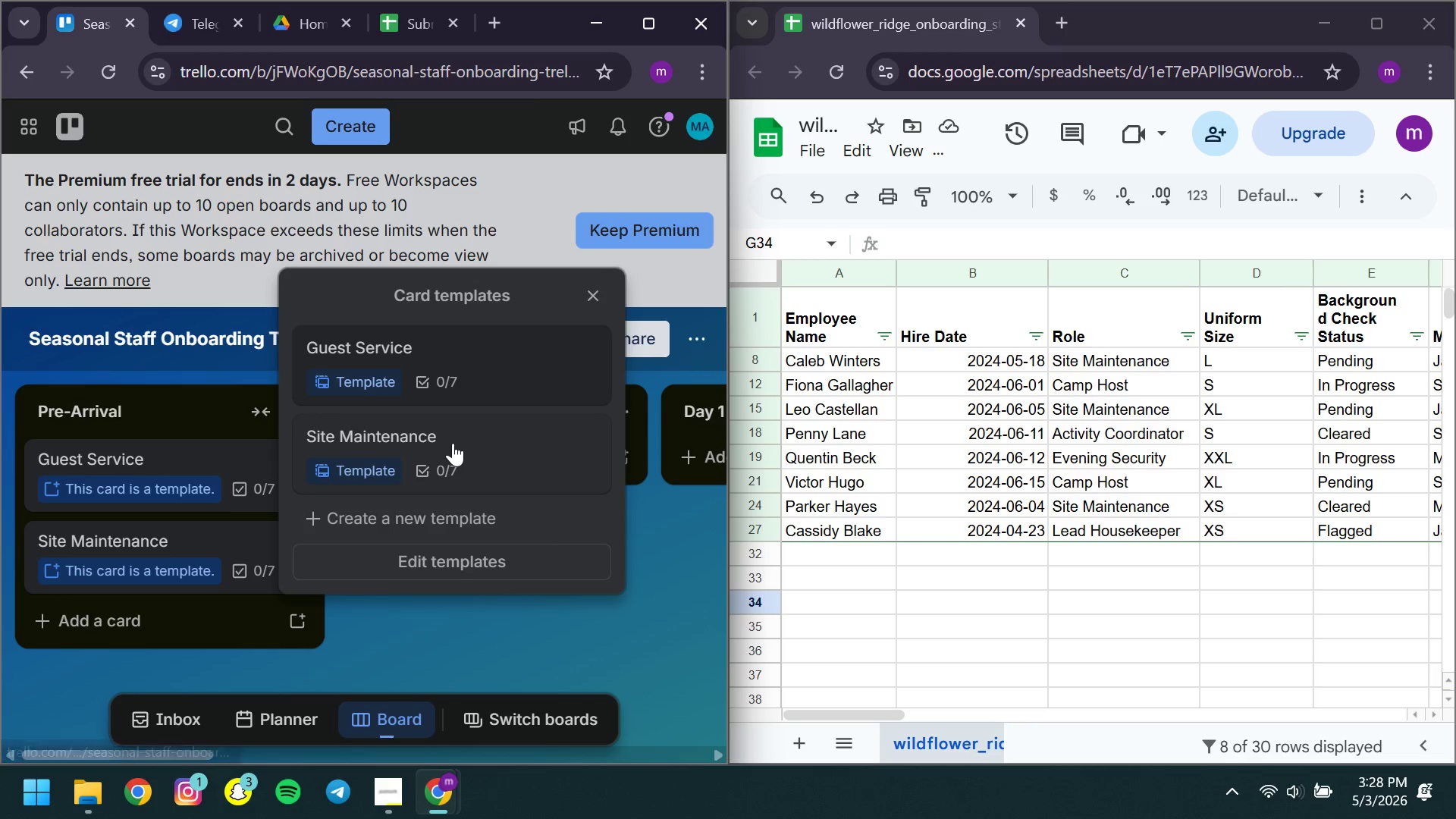 
left_click([453, 443])
 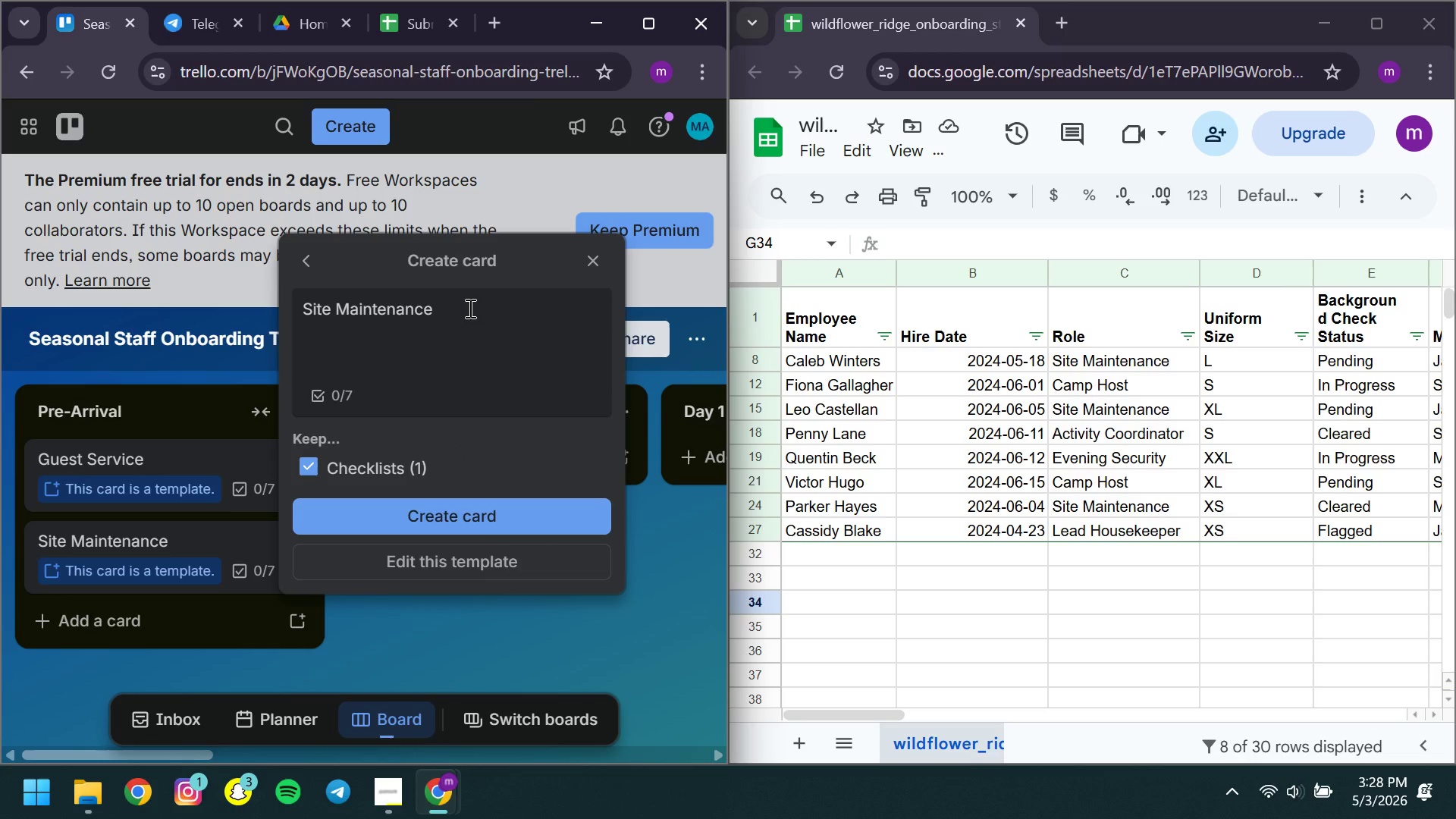 
wait(7.72)
 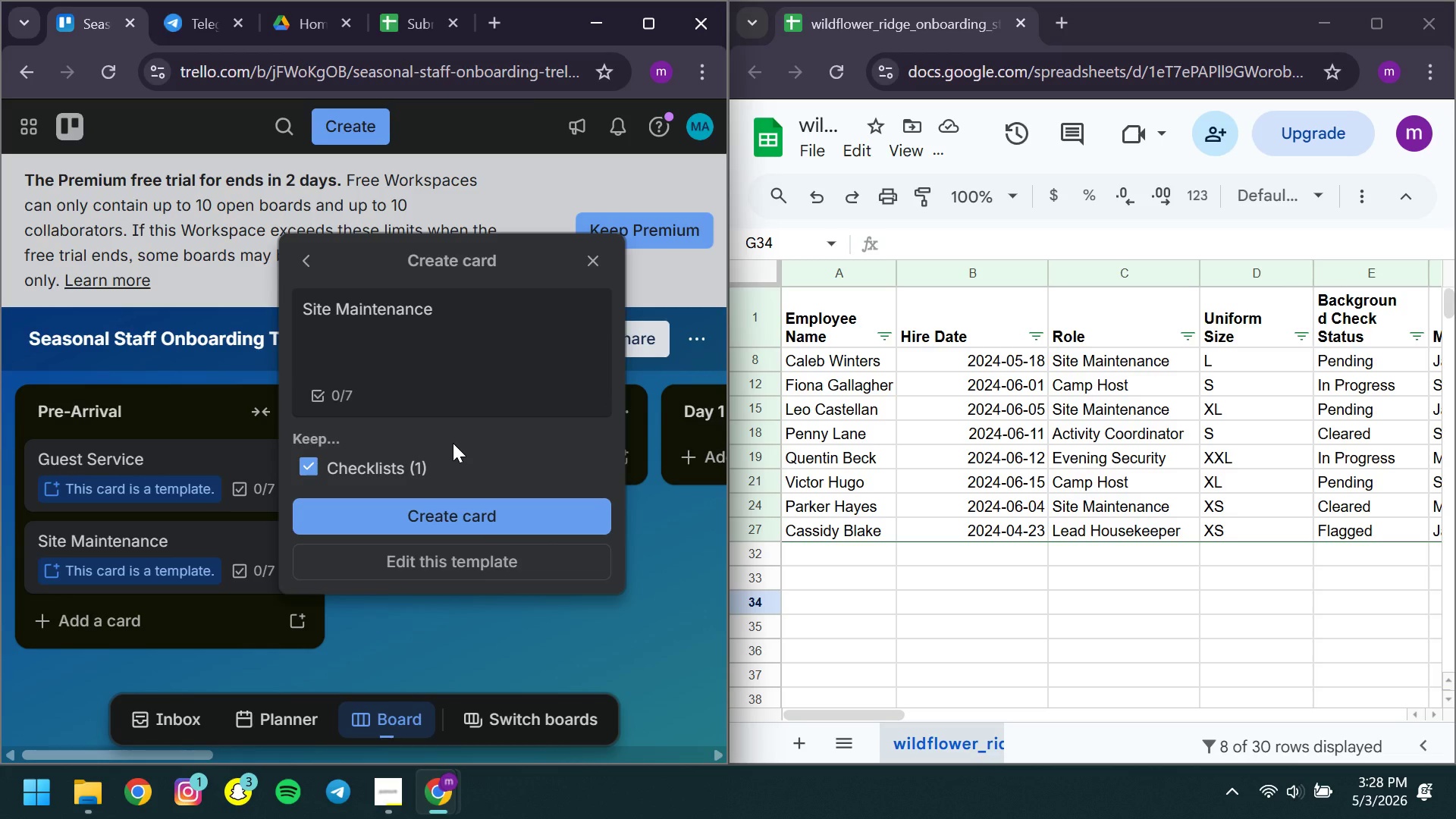 
left_click([469, 308])
 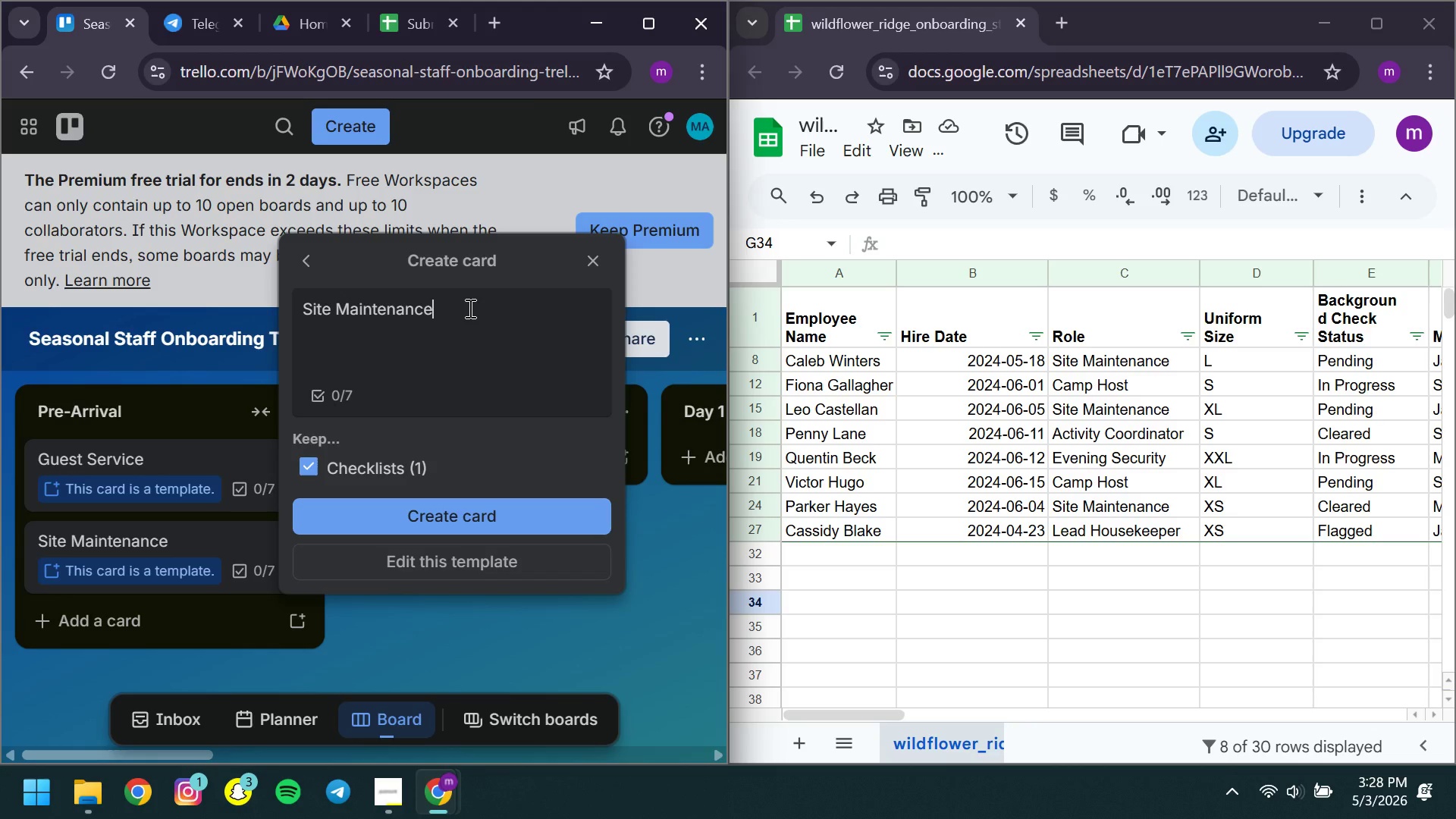 
key(Control+A)
 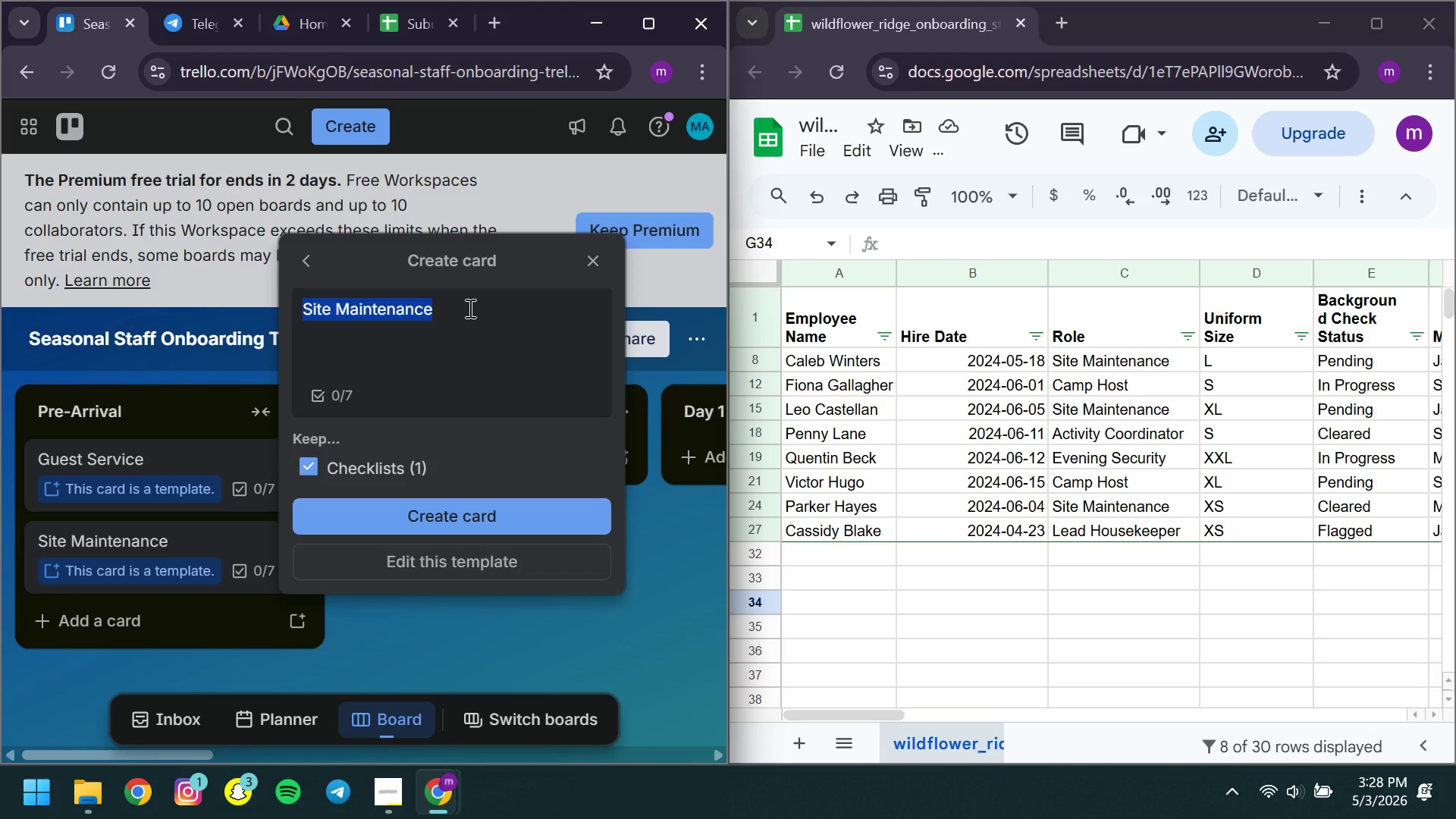 
wait(5.48)
 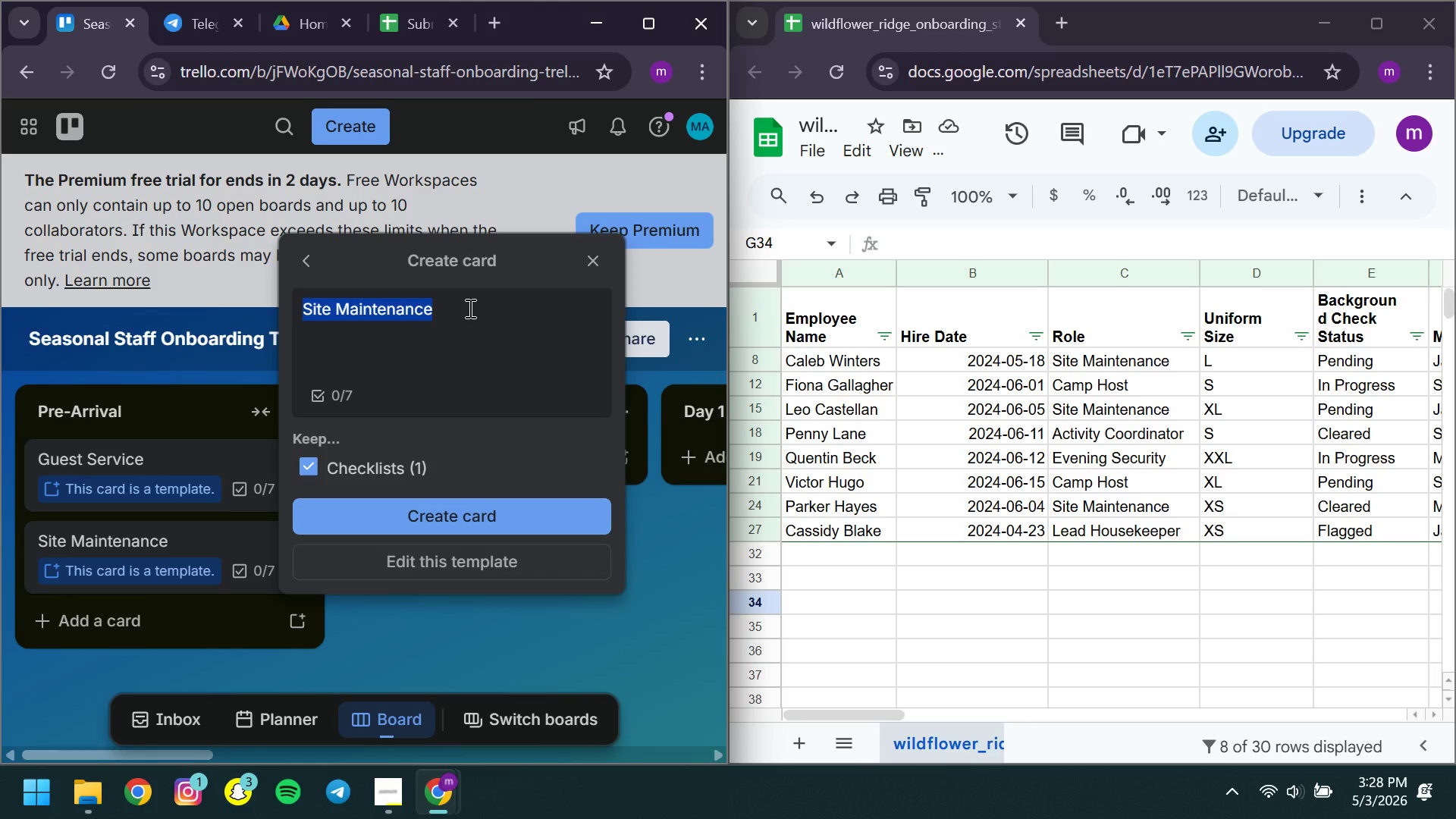 
type(Ca)
key(Backspace)
type(aleb Winters - Site Maintenance )
 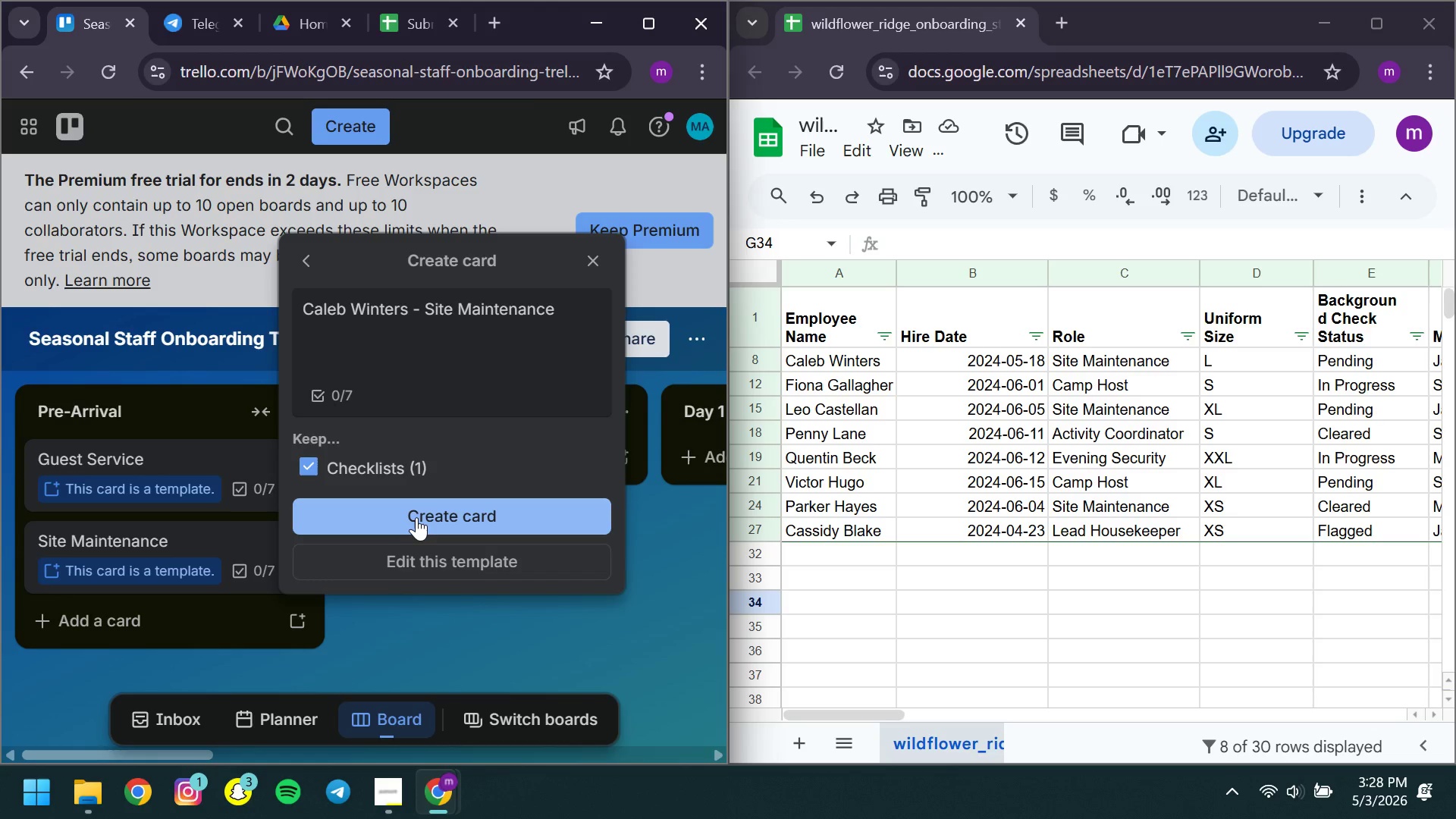 
left_click([416, 517])
 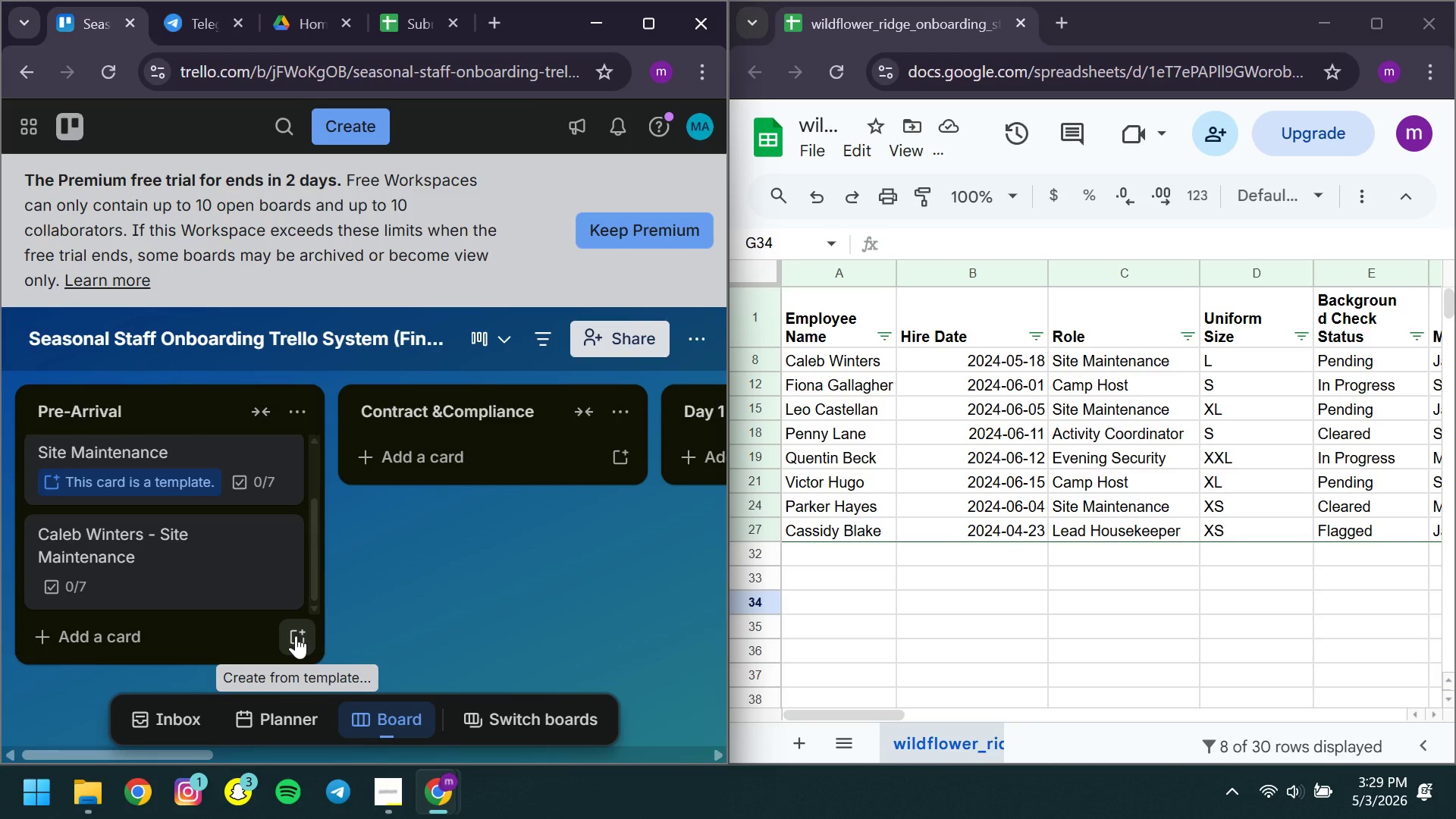 
wait(36.34)
 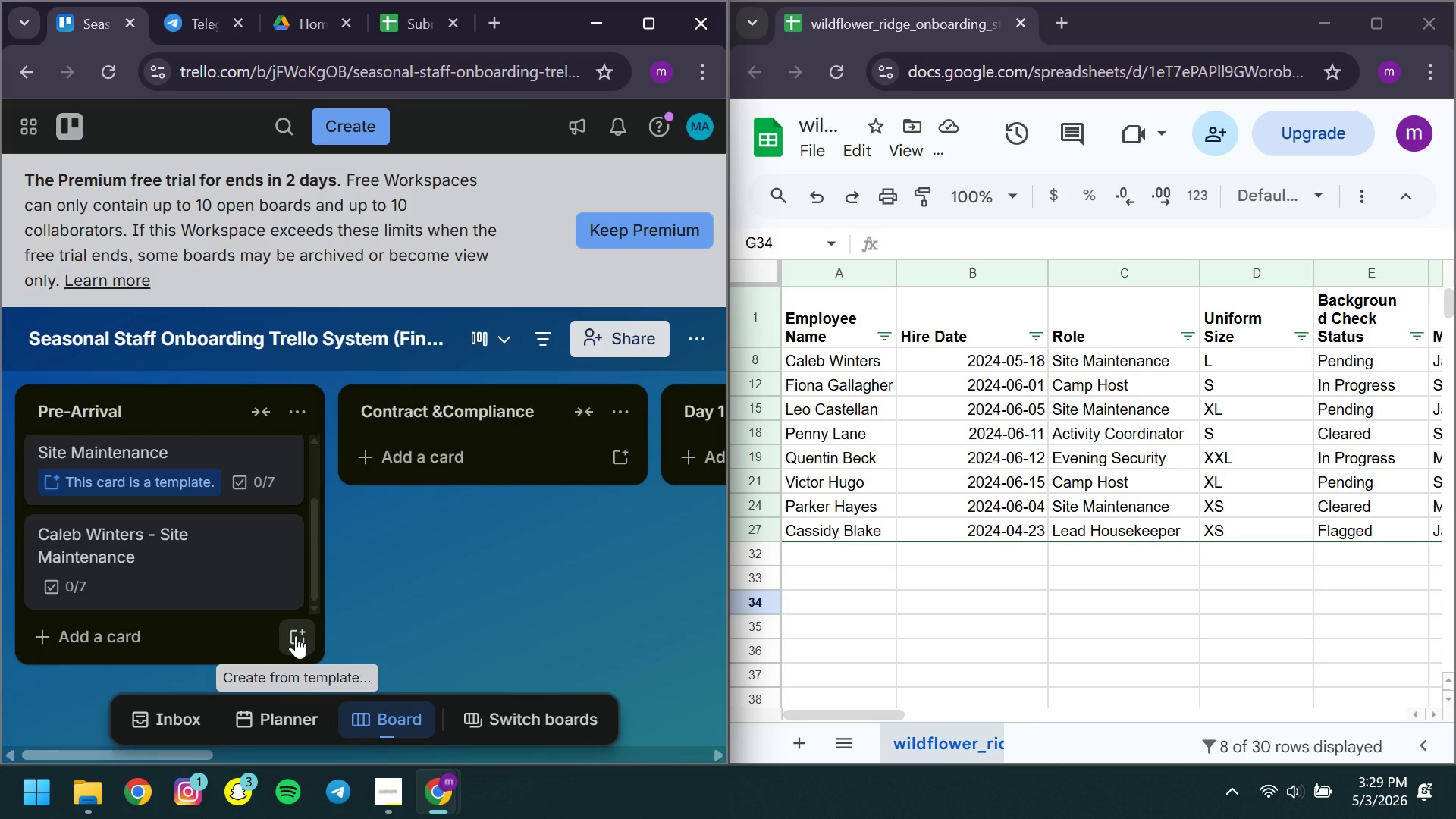 
left_click([839, 384])
 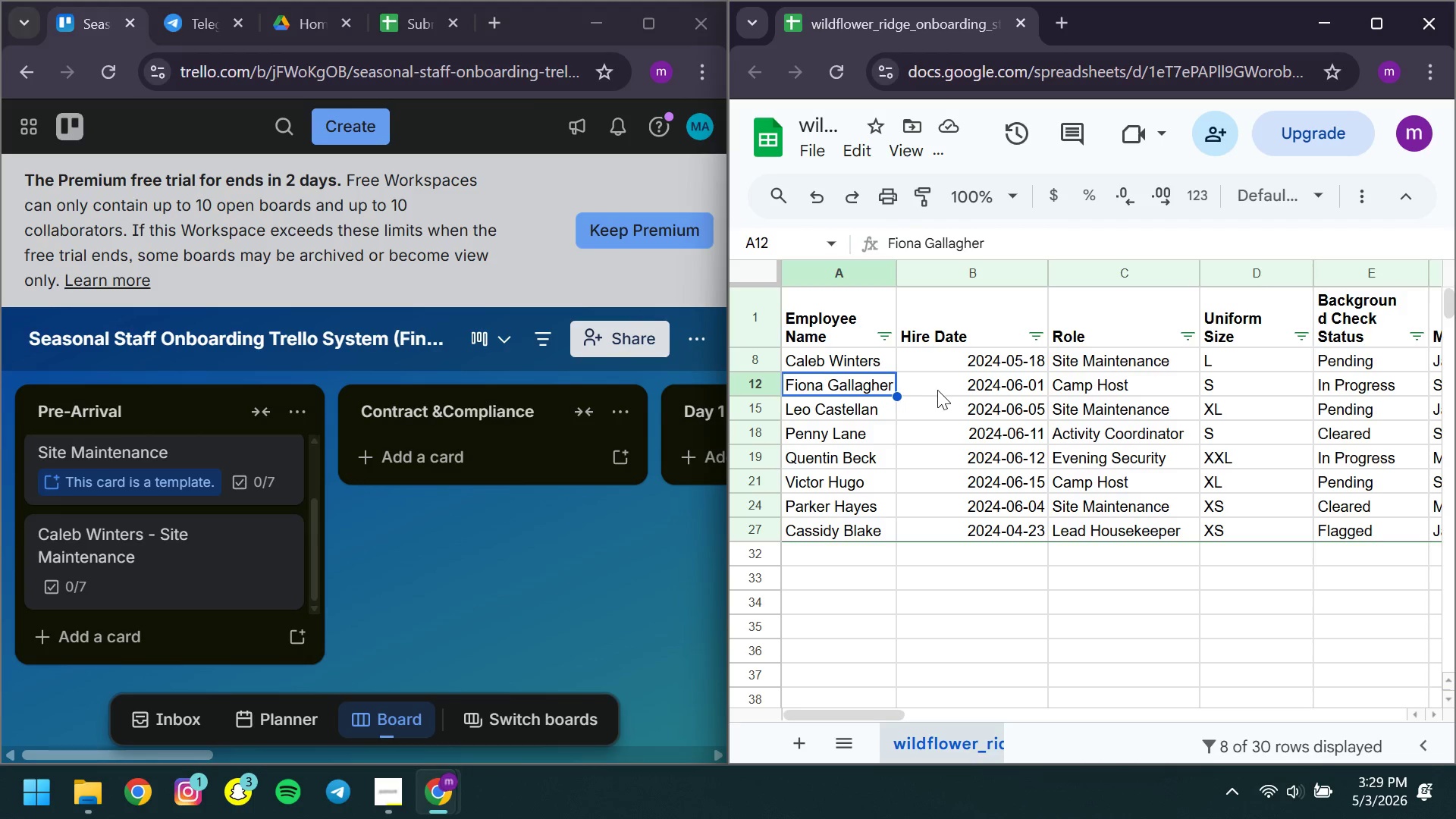 
wait(9.86)
 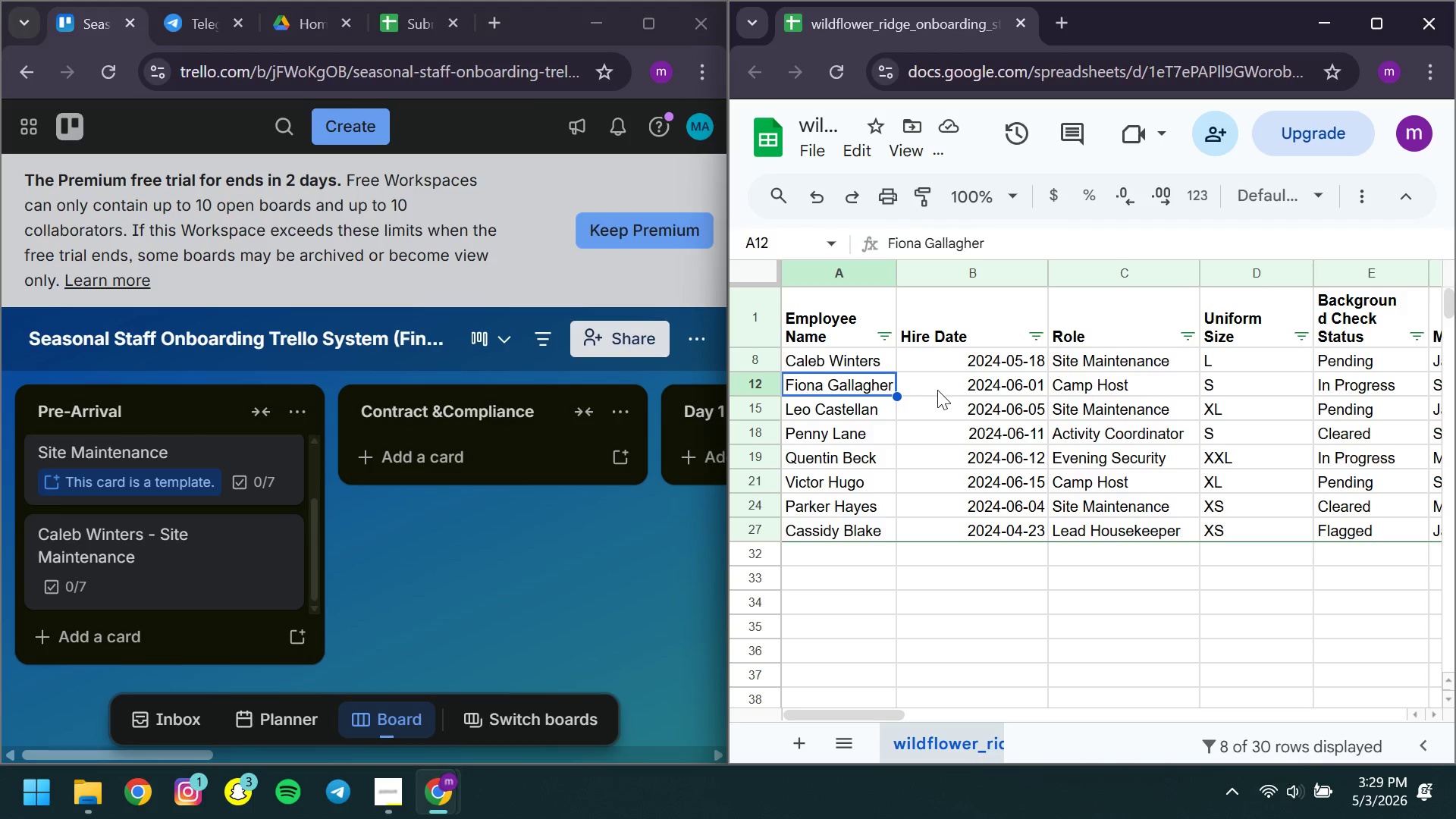 
left_click([291, 637])
 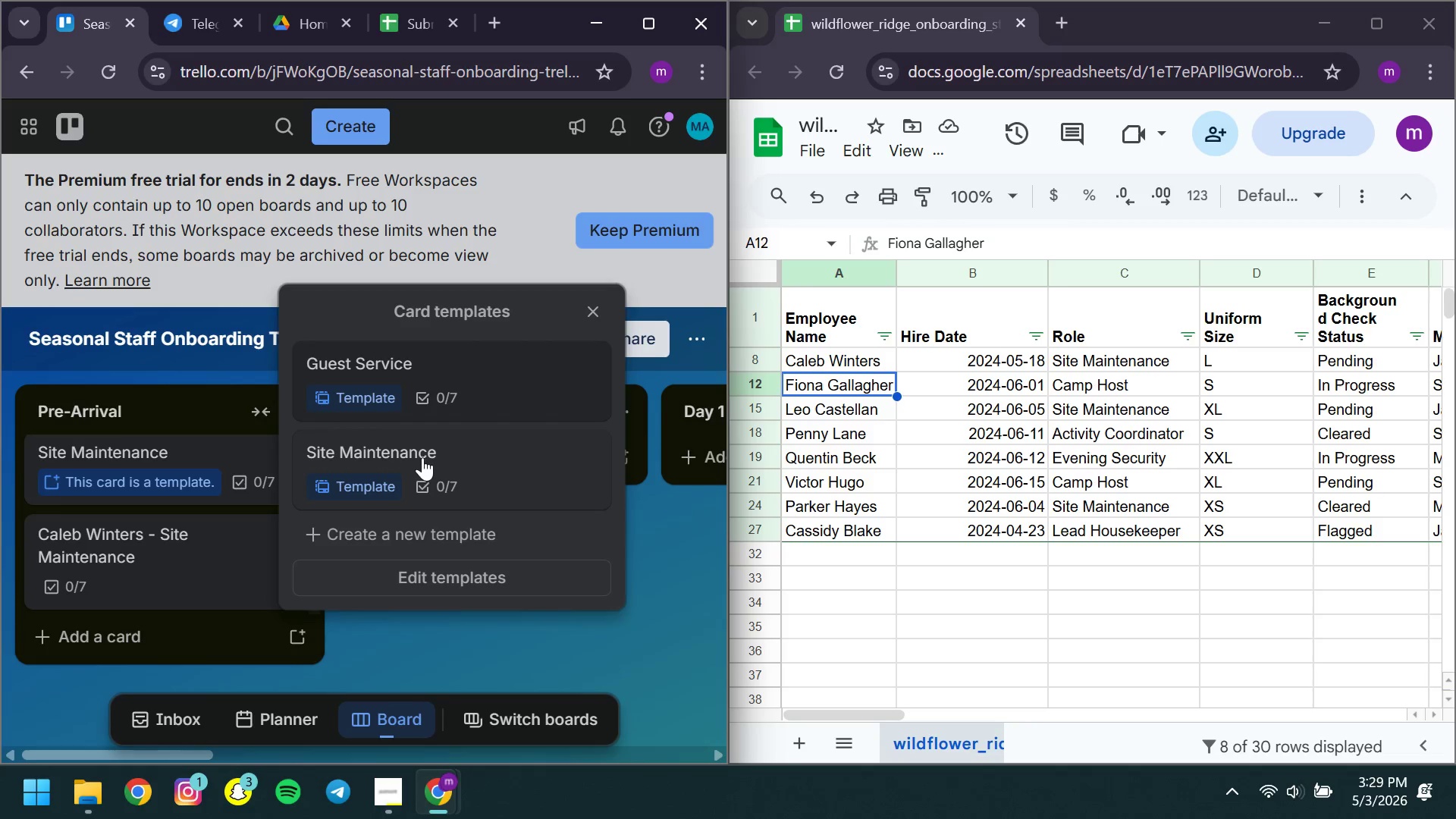 
left_click([422, 457])
 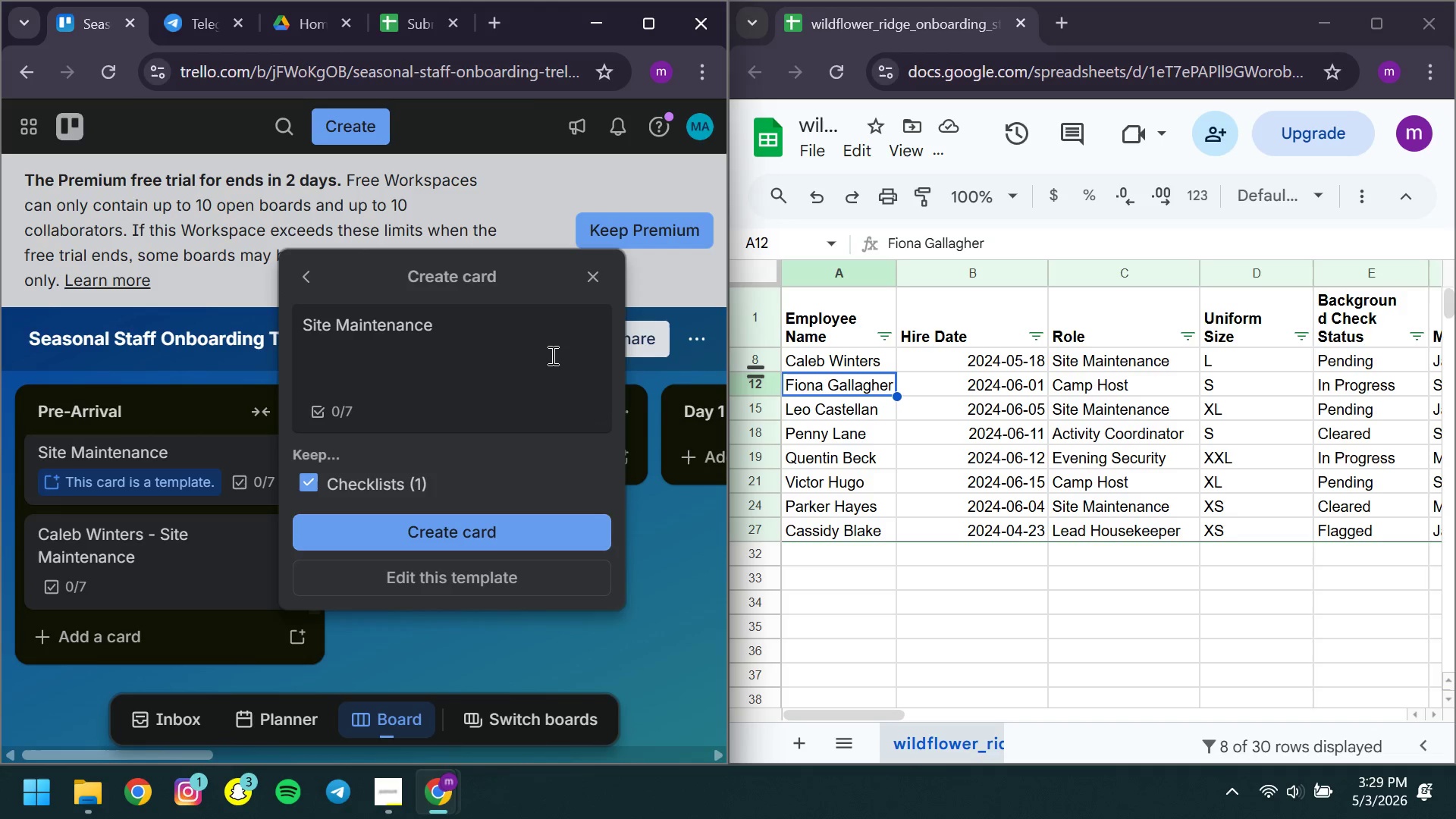 
left_click([495, 339])
 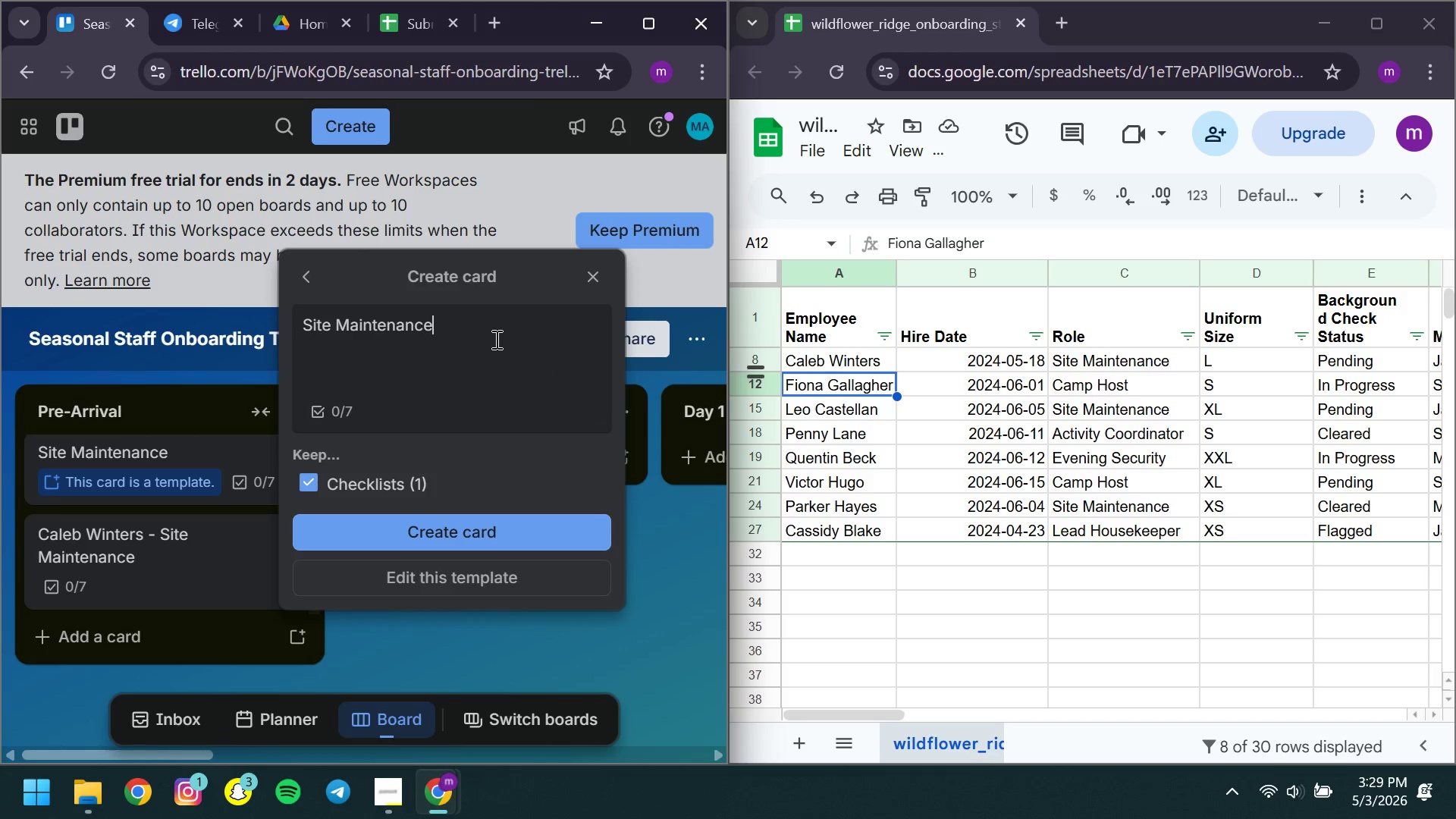 
key(Control+ControlLeft)
 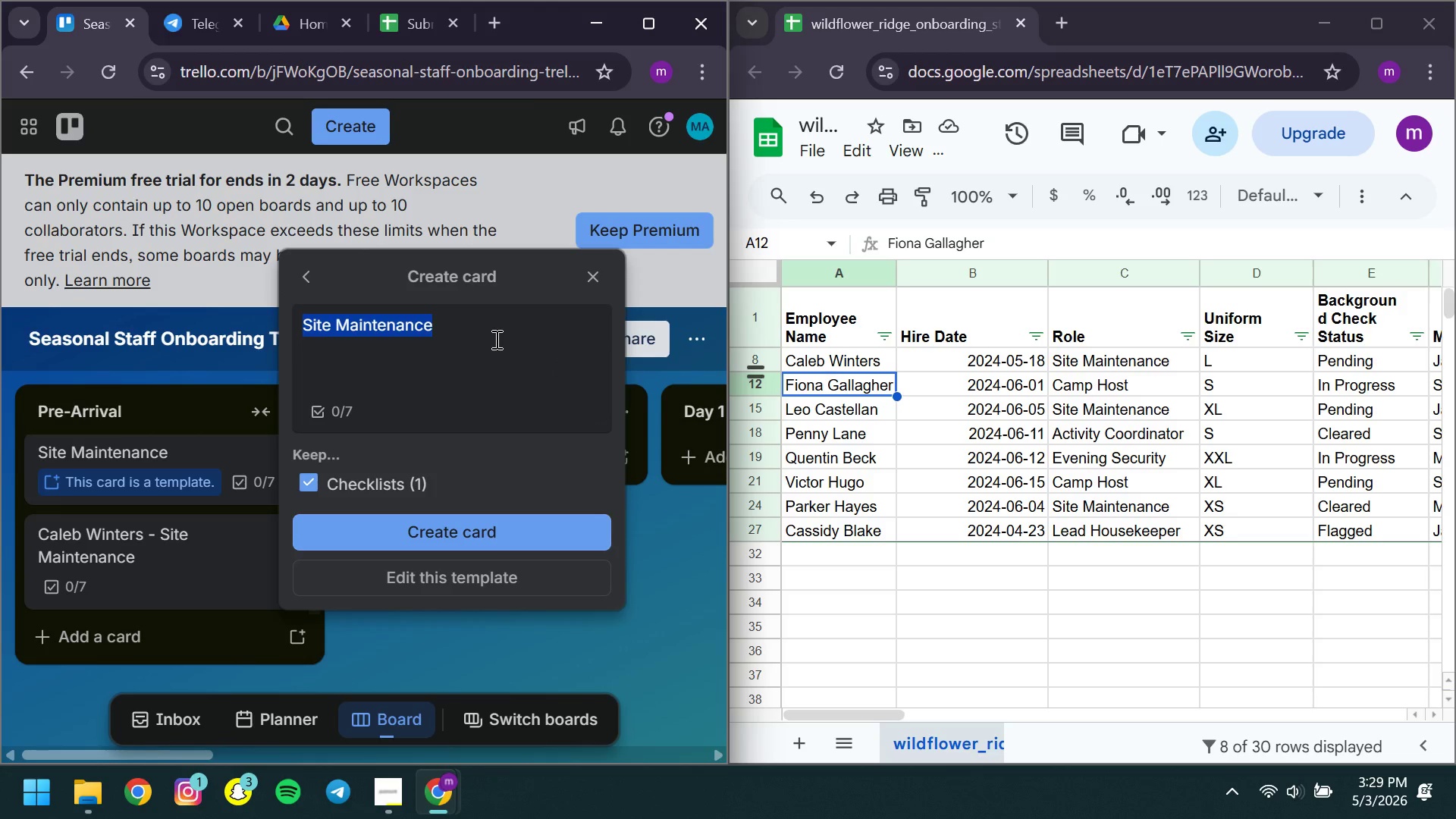 
key(Control+A)
 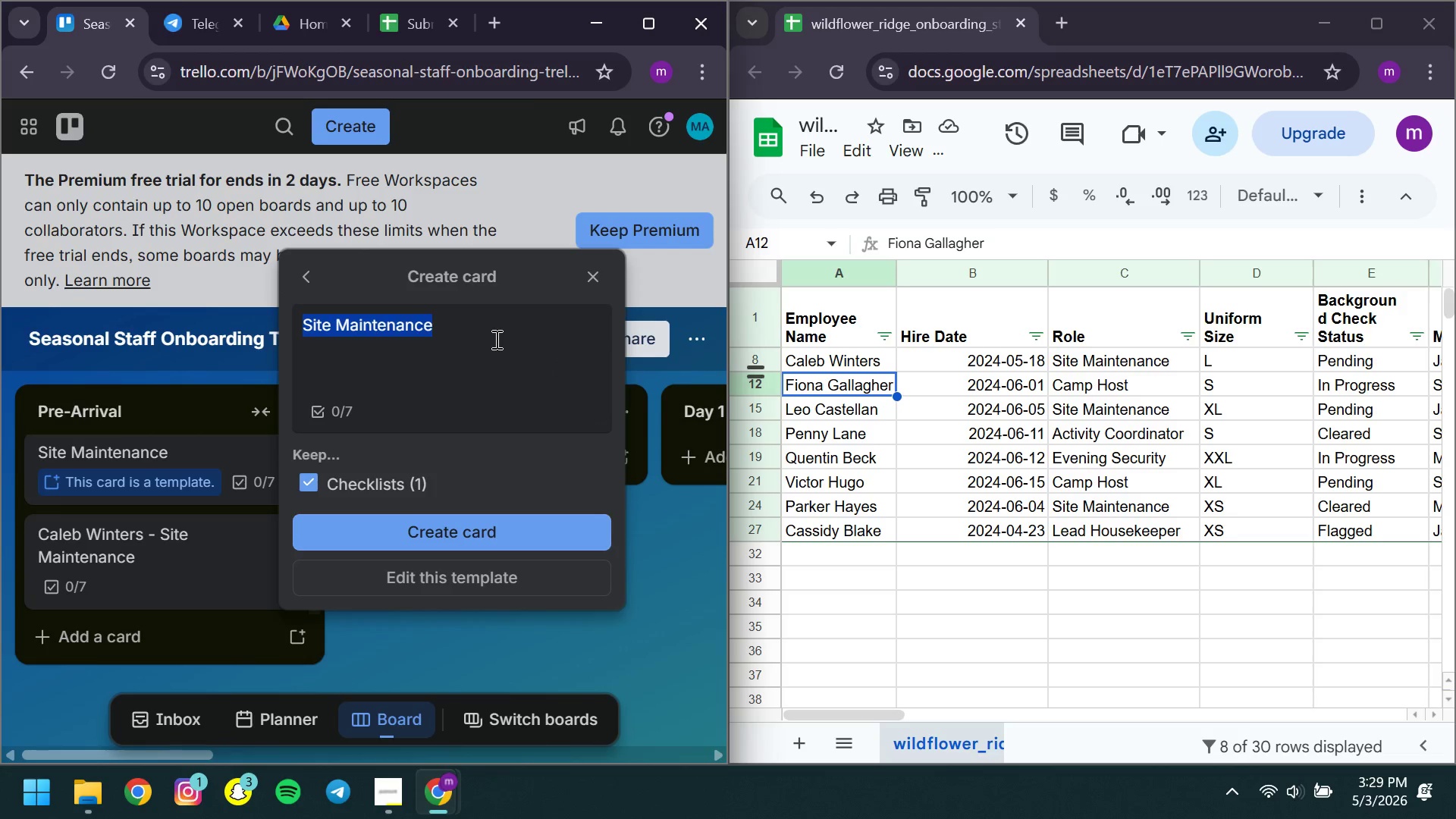 
type(Fiona Gallagher - Camp Host)
key(Backspace)
type(y)
 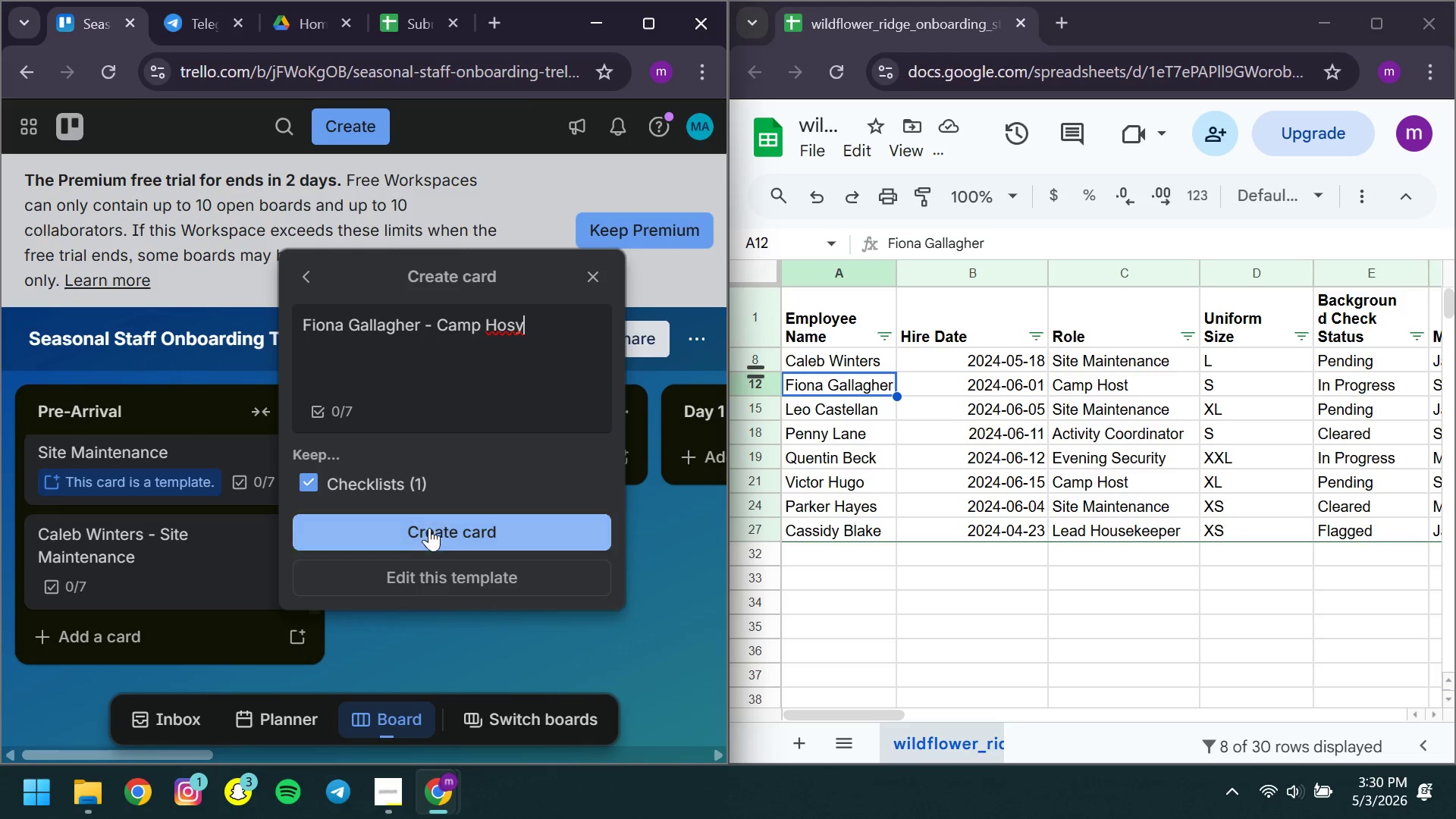 
left_click([428, 528])
 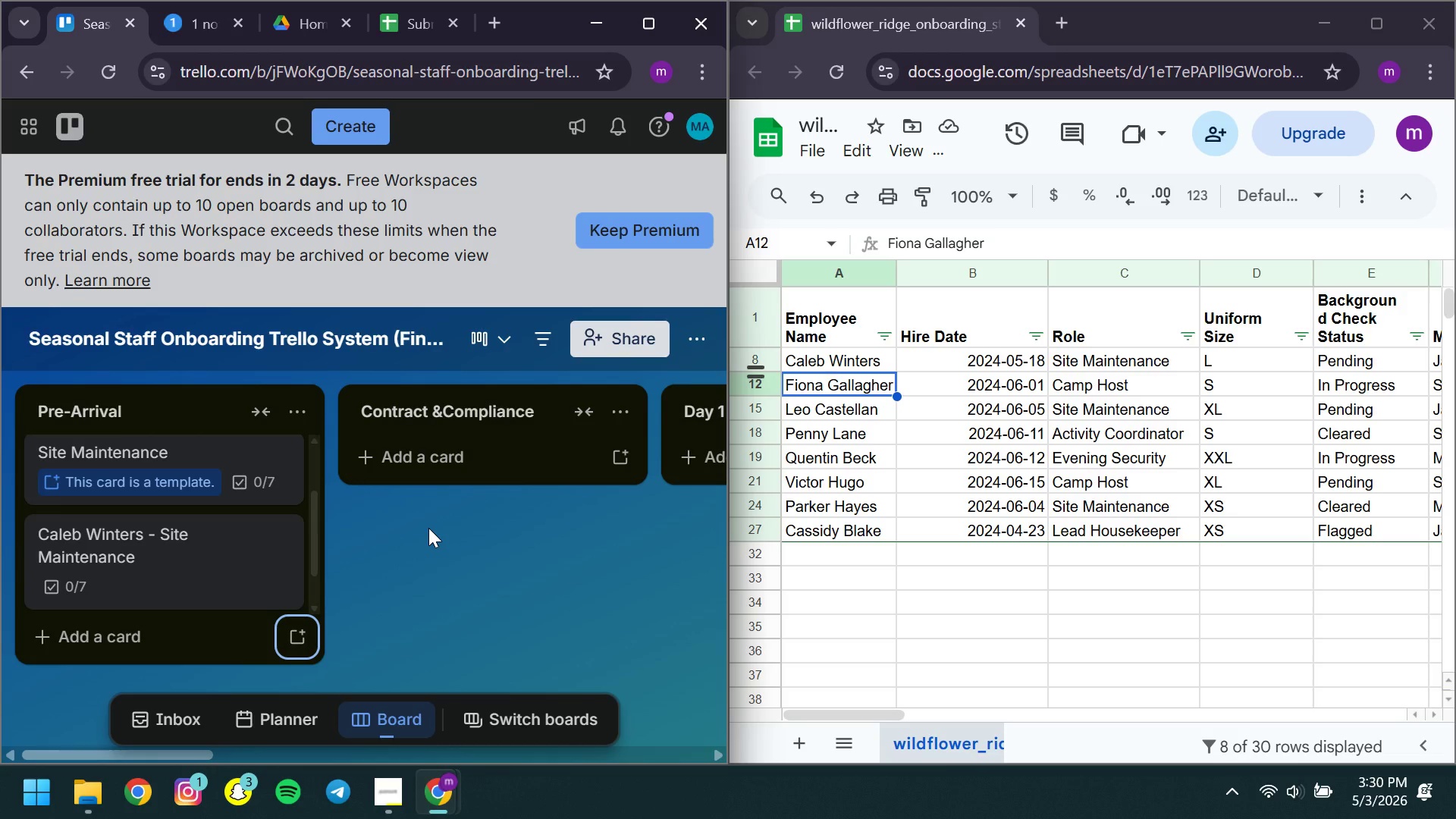 
wait(15.41)
 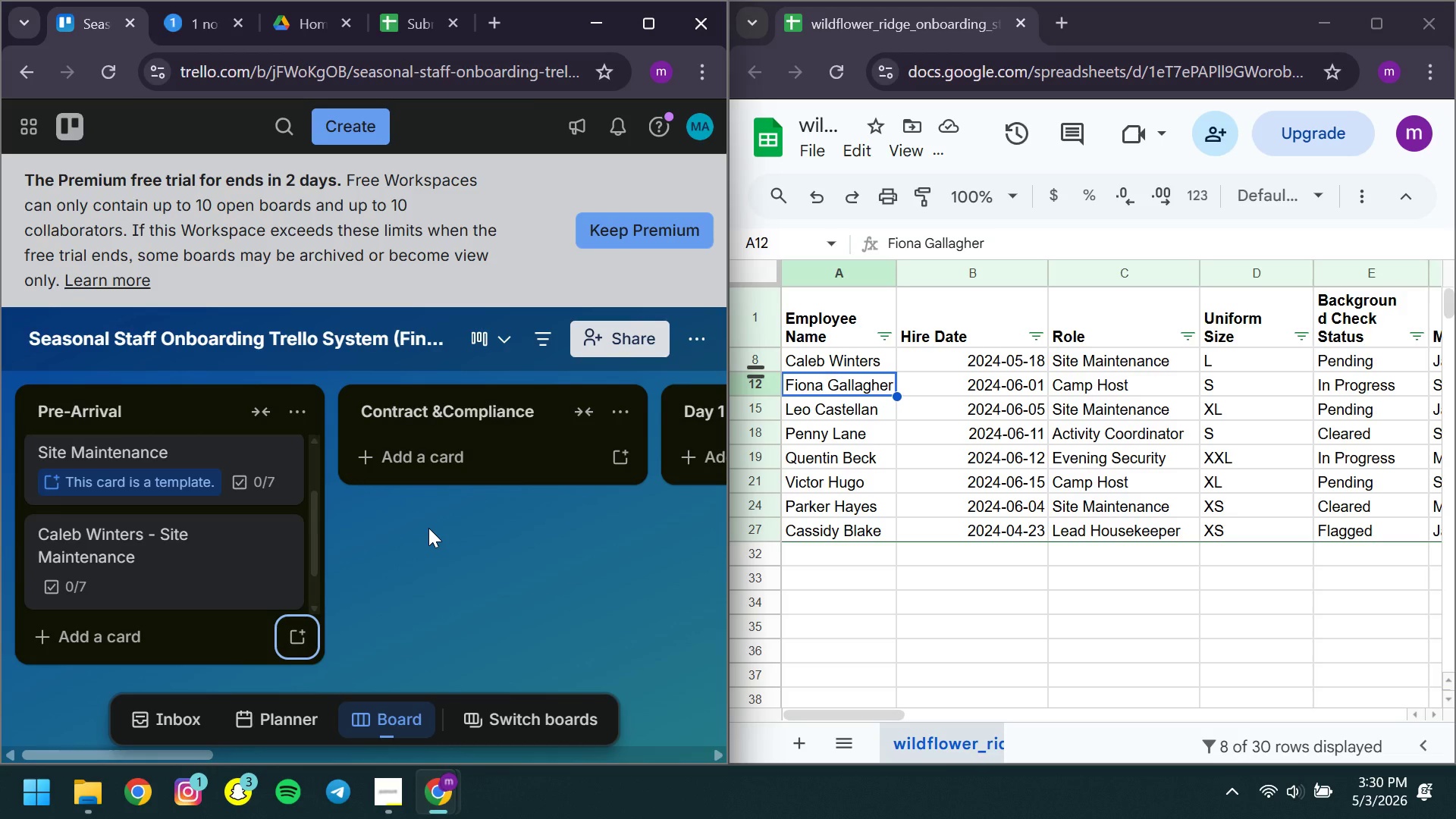 
left_click([295, 629])
 